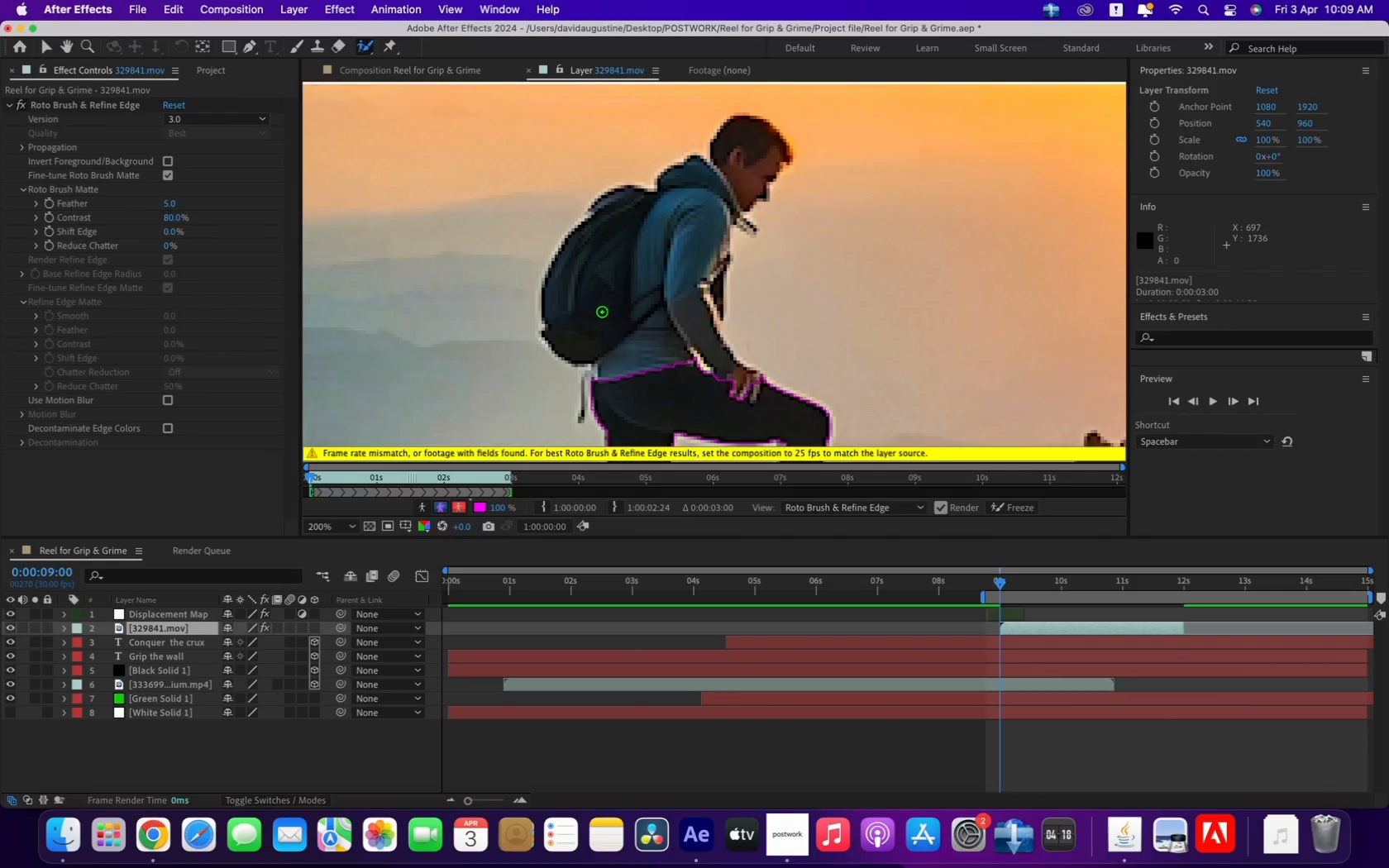 
left_click_drag(start_coordinate=[632, 382], to_coordinate=[668, 231])
 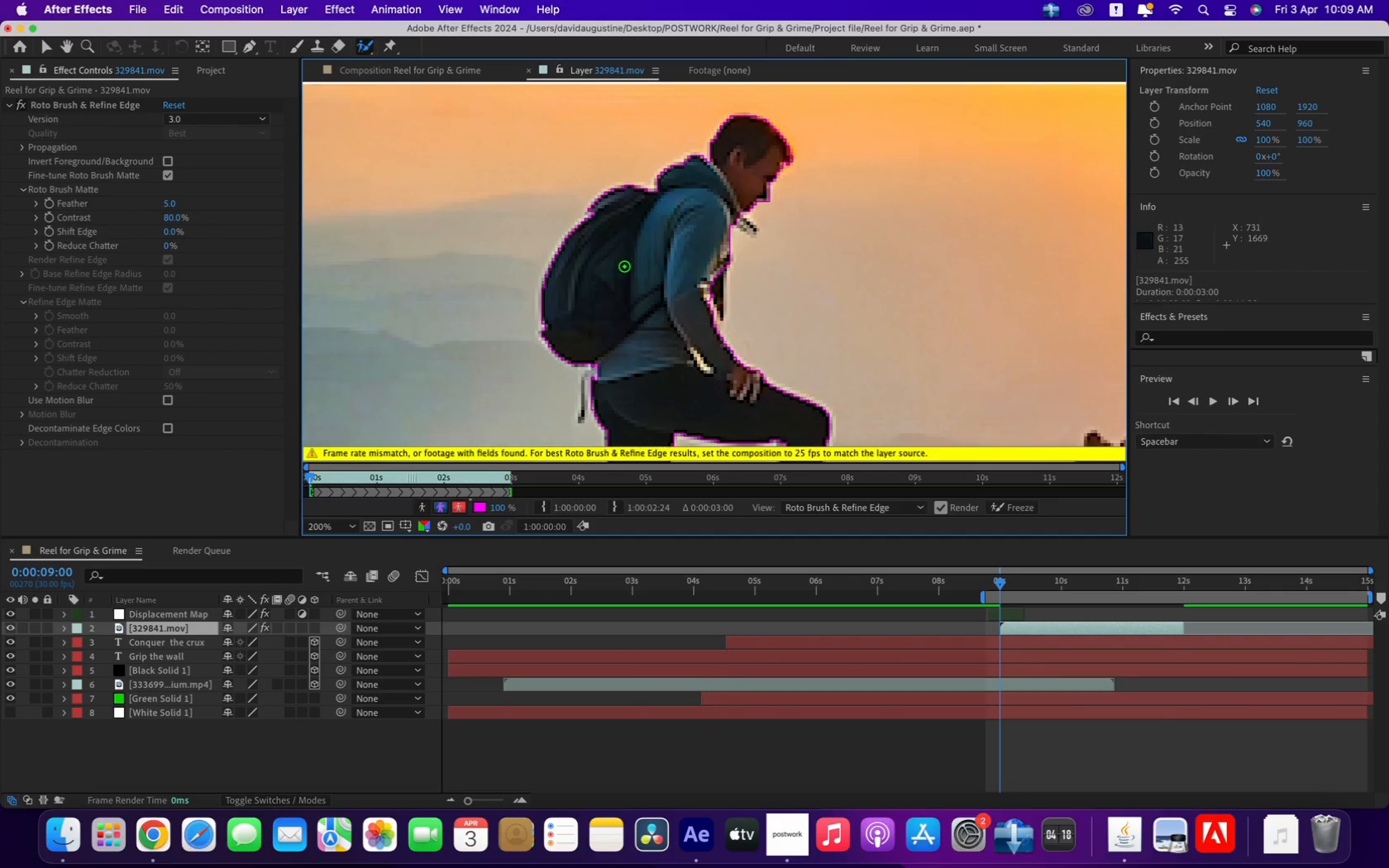 
left_click_drag(start_coordinate=[589, 379], to_coordinate=[590, 393])
 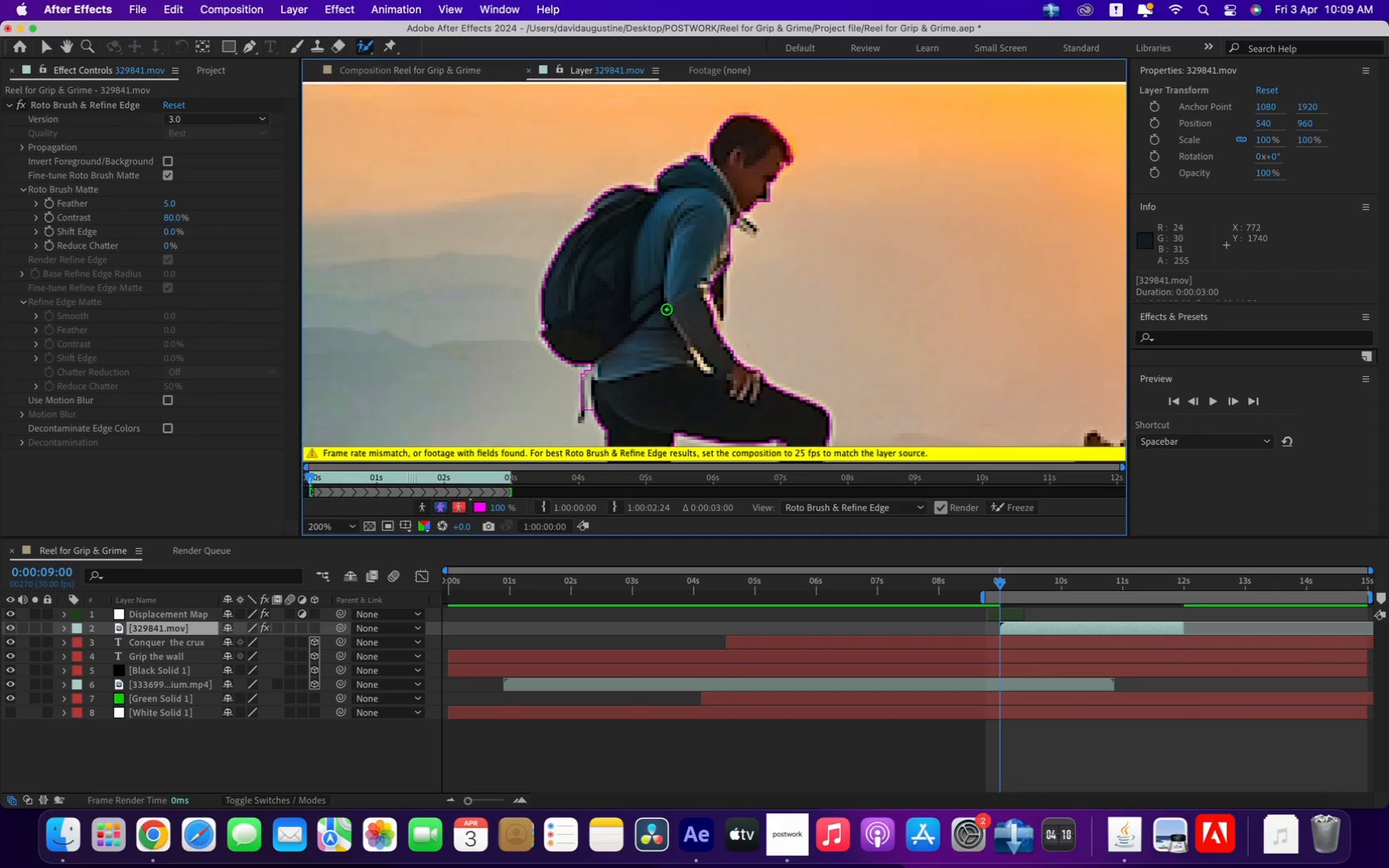 
left_click_drag(start_coordinate=[710, 294], to_coordinate=[720, 277])
 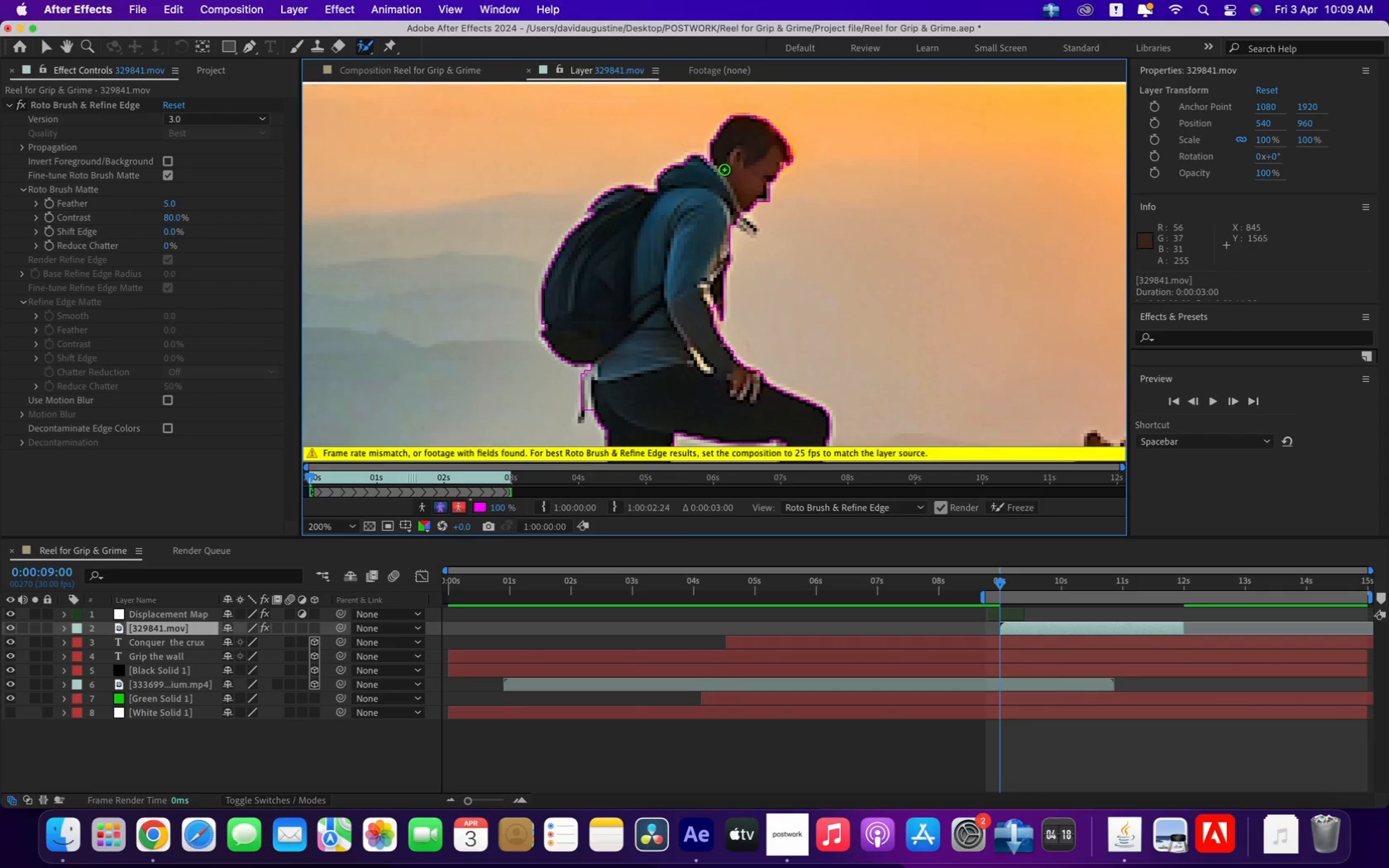 
left_click_drag(start_coordinate=[747, 226], to_coordinate=[734, 211])
 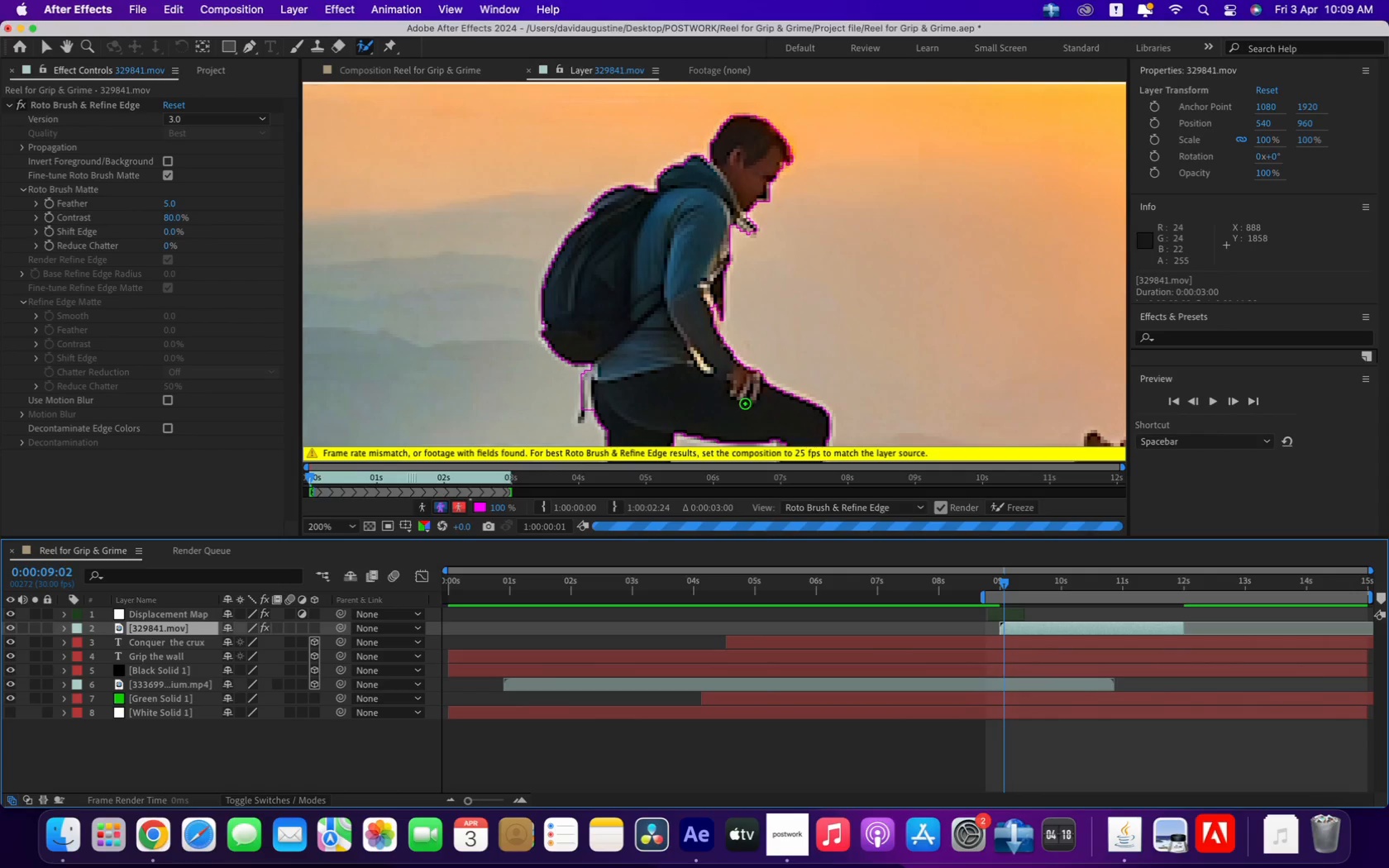 
wait(5.43)
 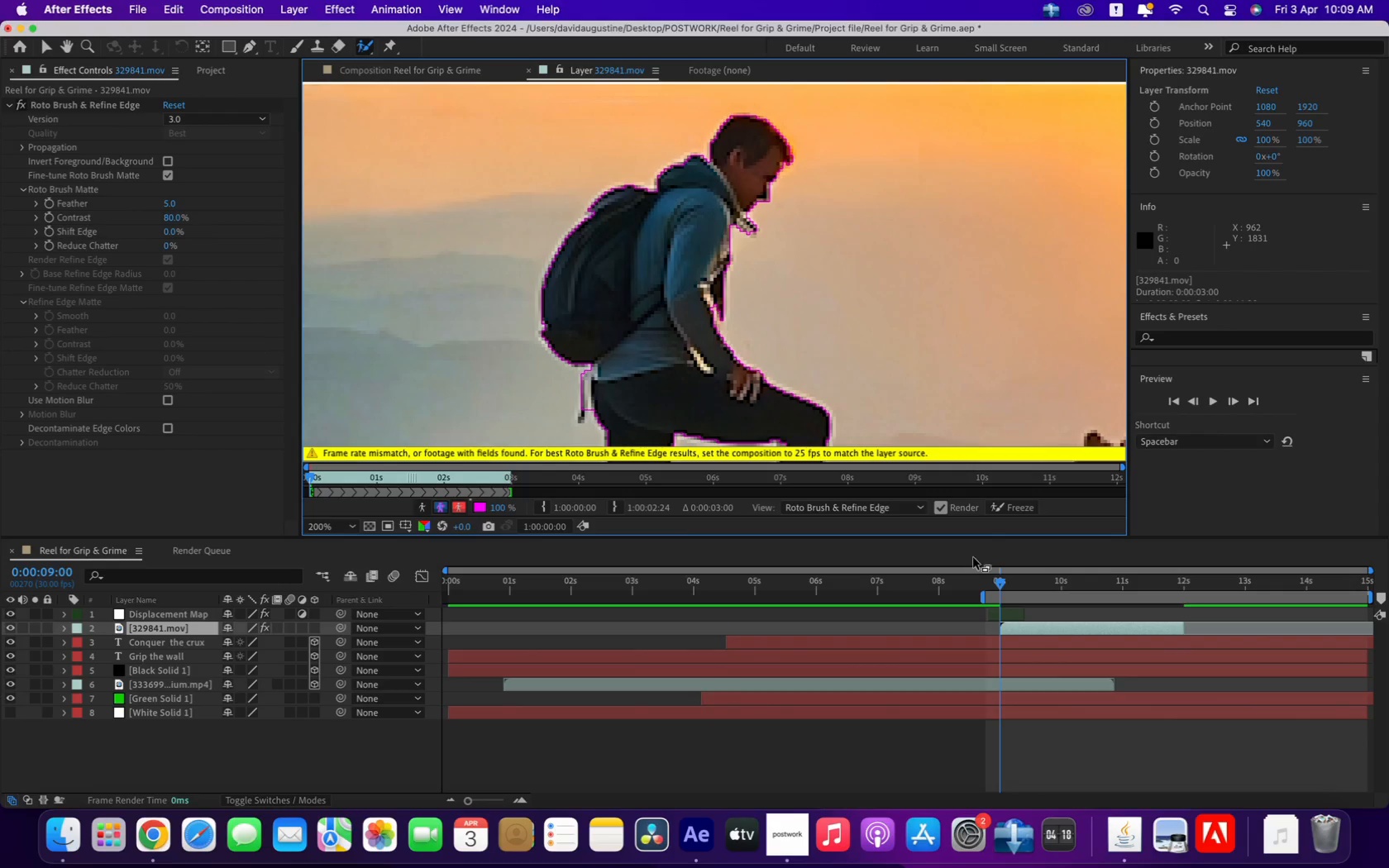 
left_click([351, 525])
 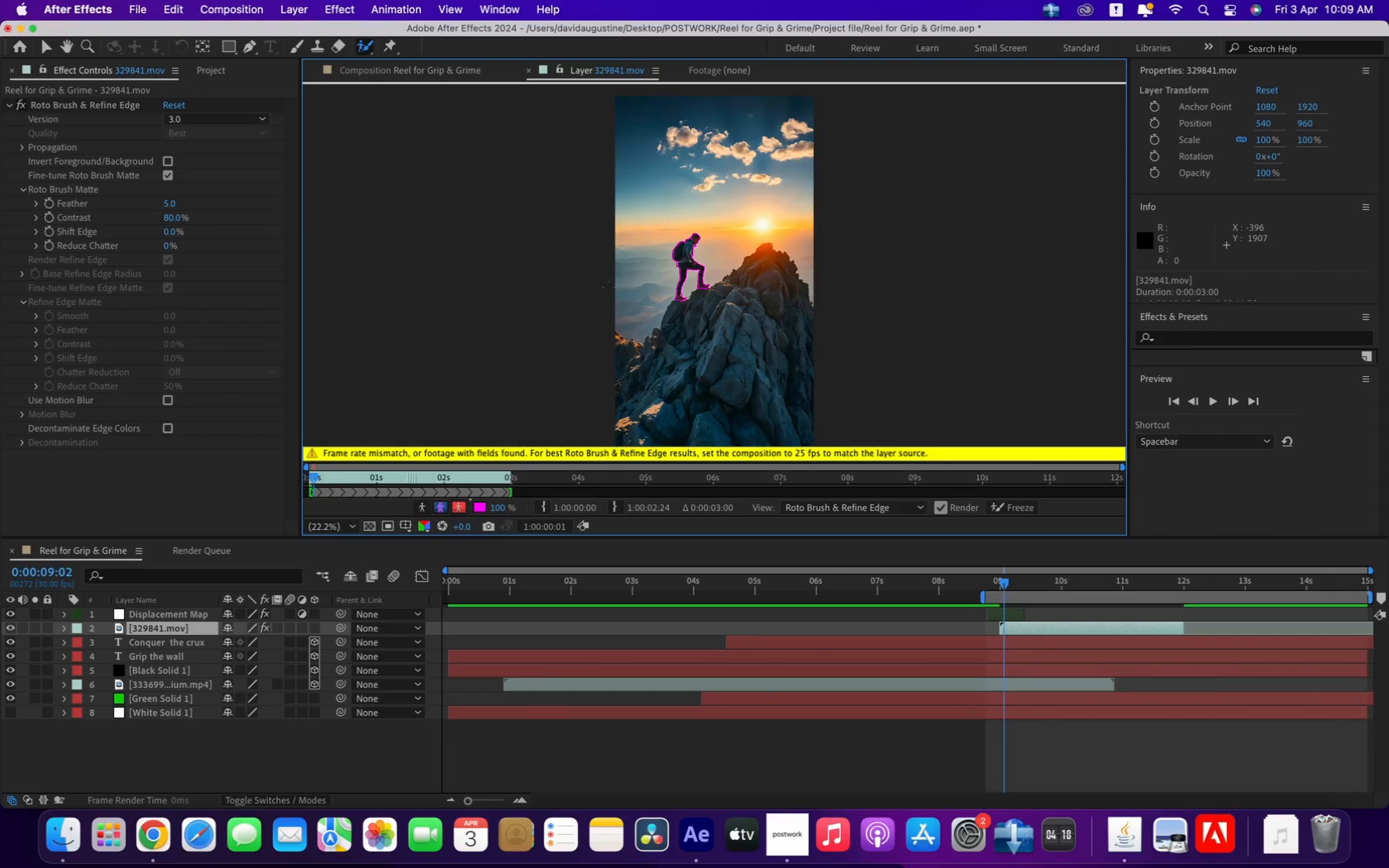 
mouse_move([1009, 594])
 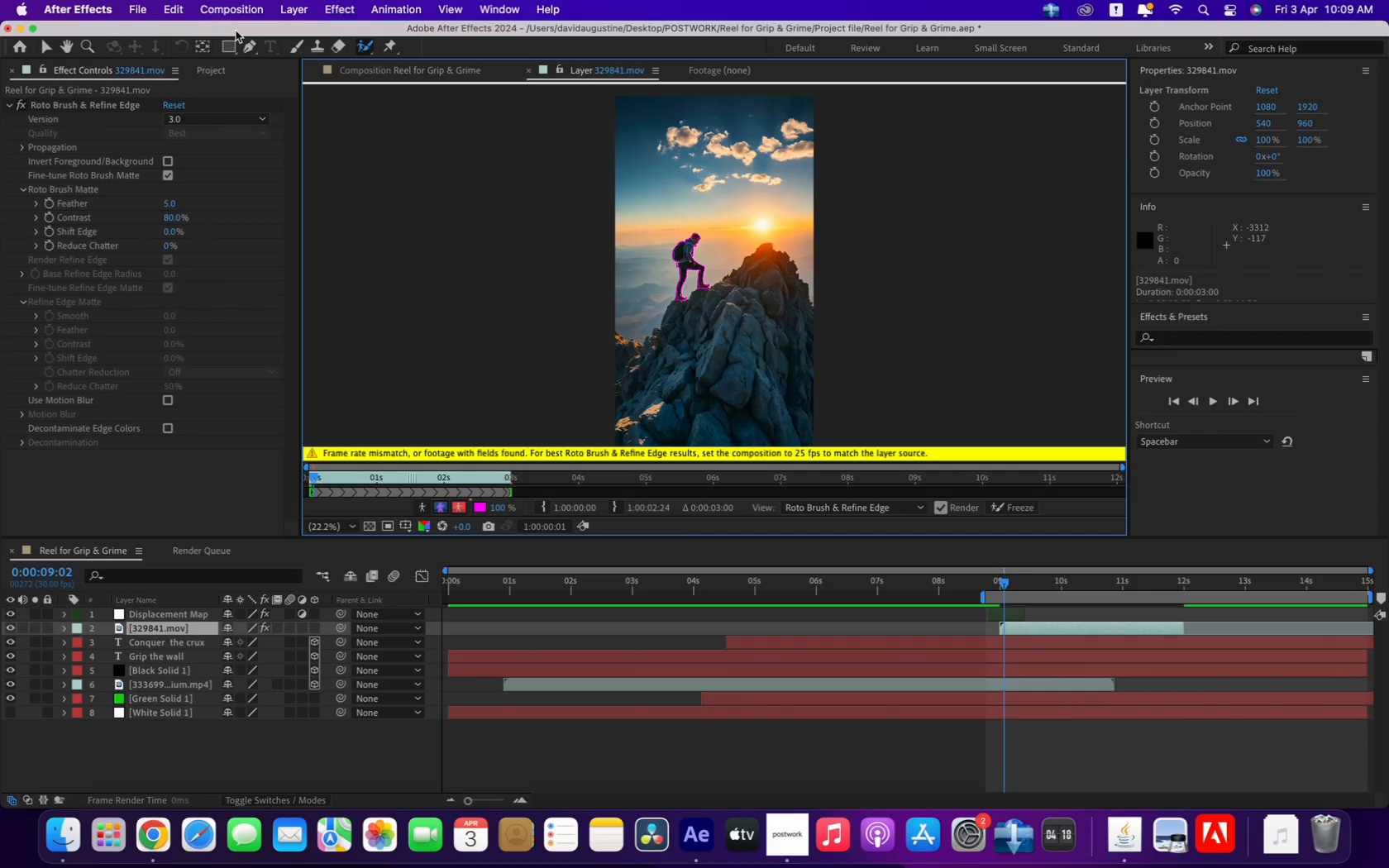 
left_click([214, 10])
 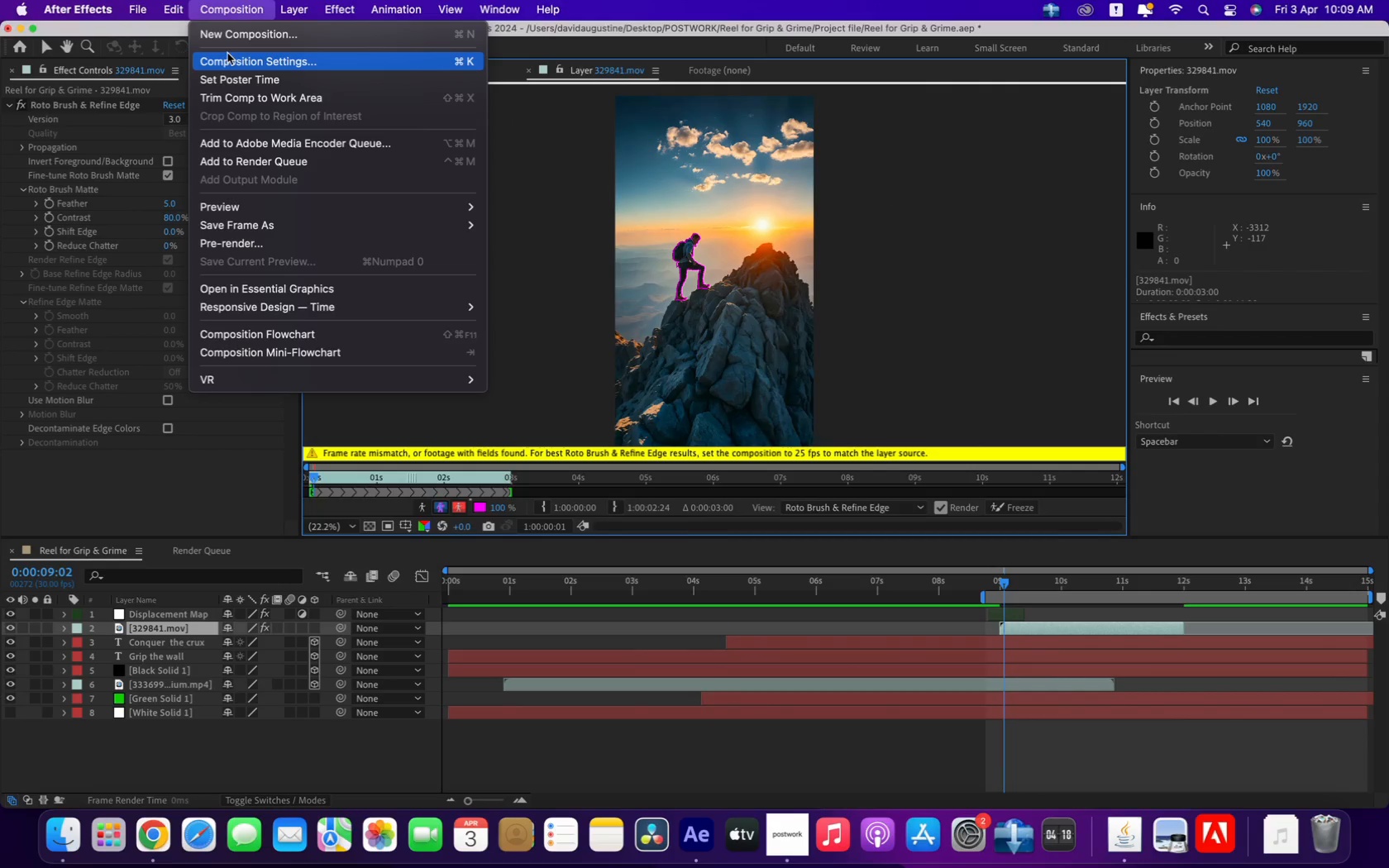 
left_click([227, 56])
 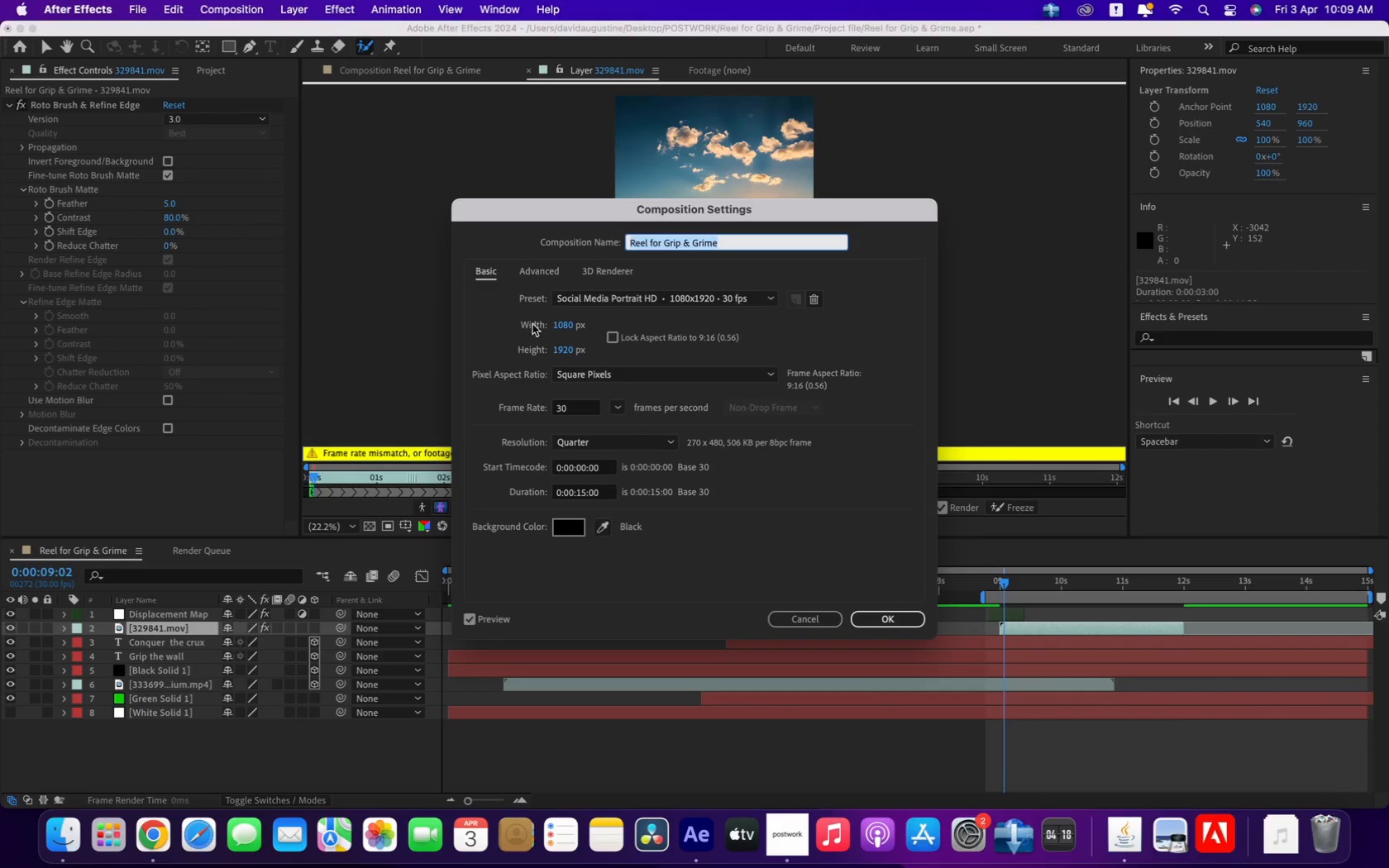 
left_click_drag(start_coordinate=[565, 409], to_coordinate=[513, 395])
 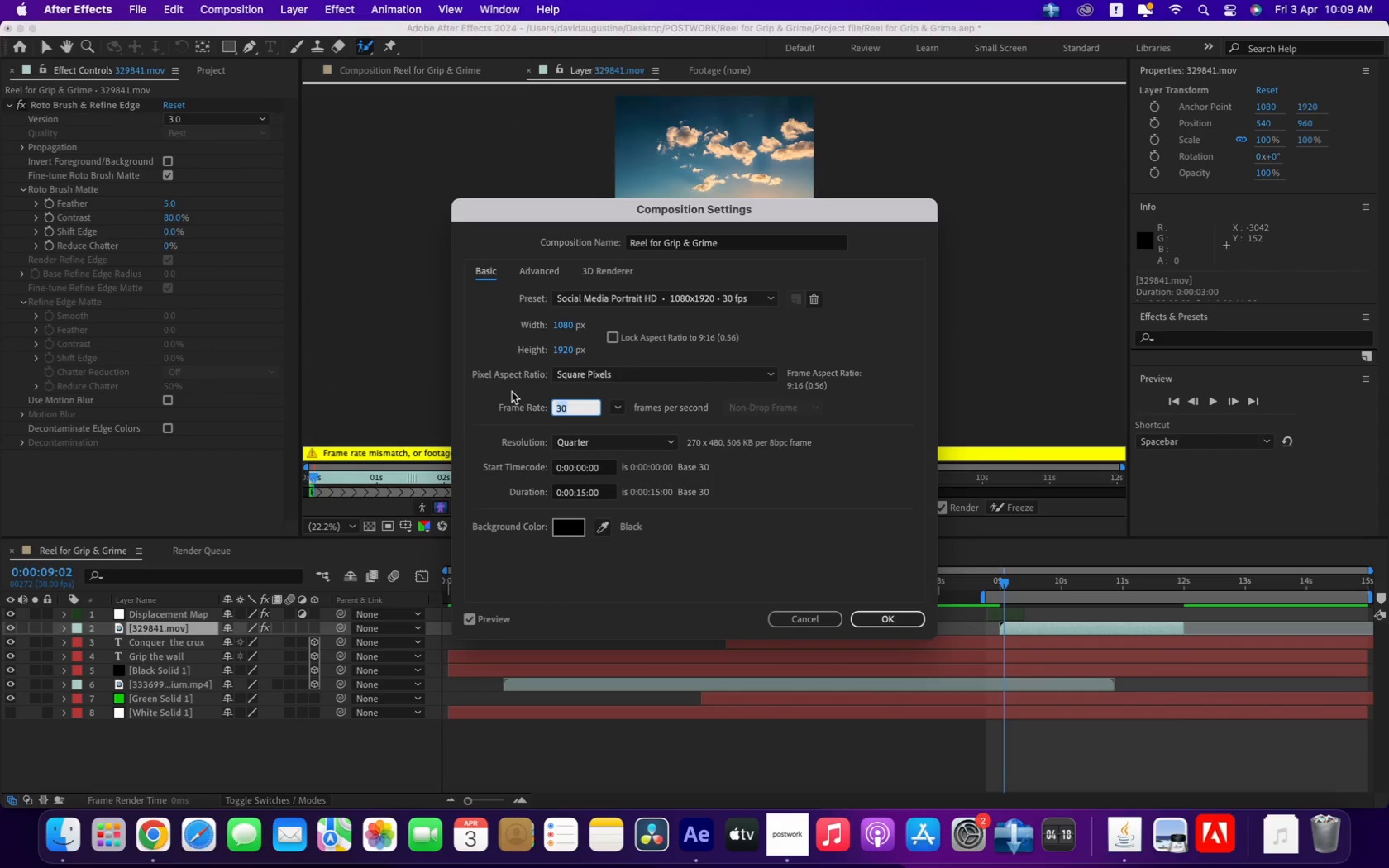 
type(25)
 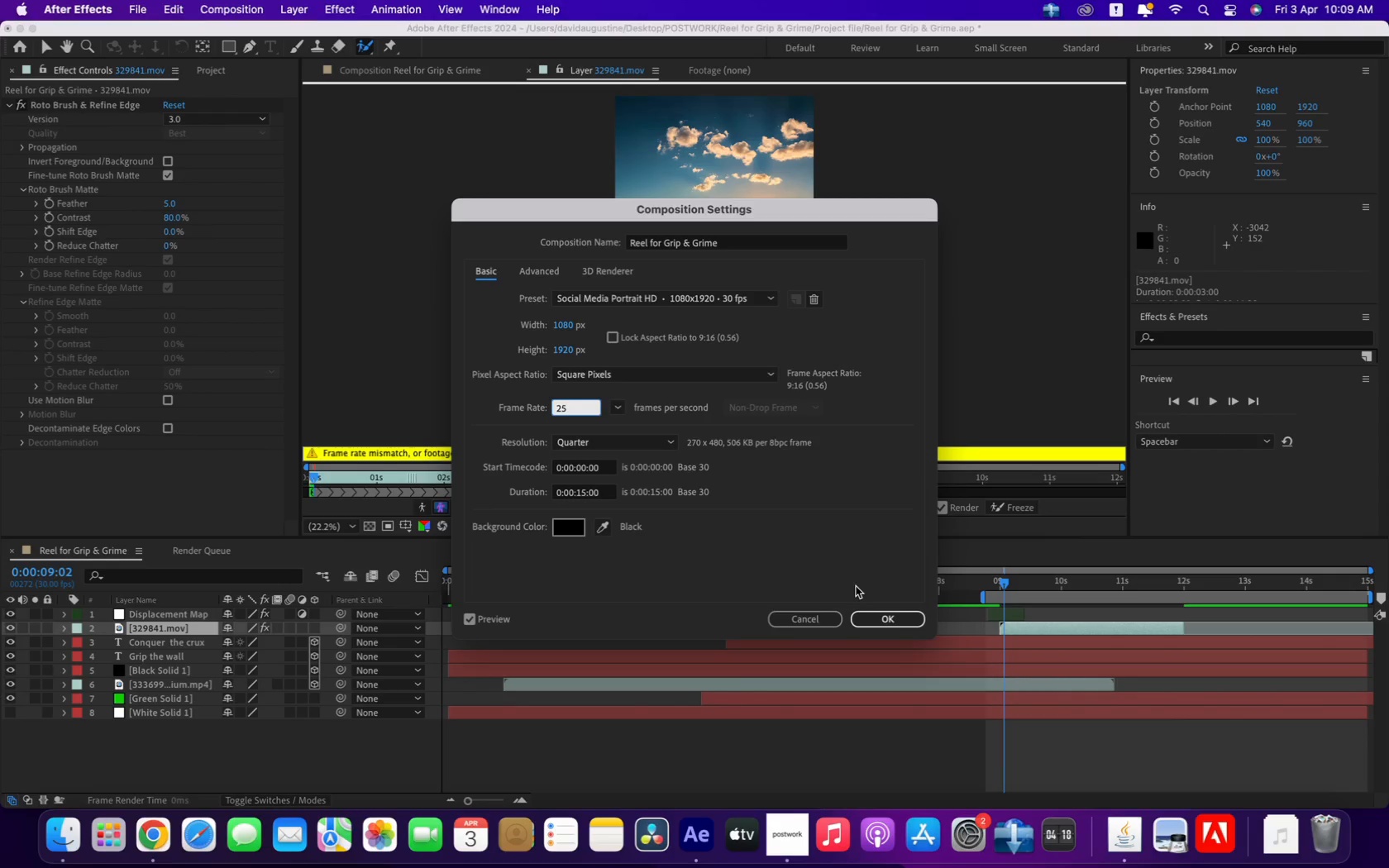 
left_click([890, 614])
 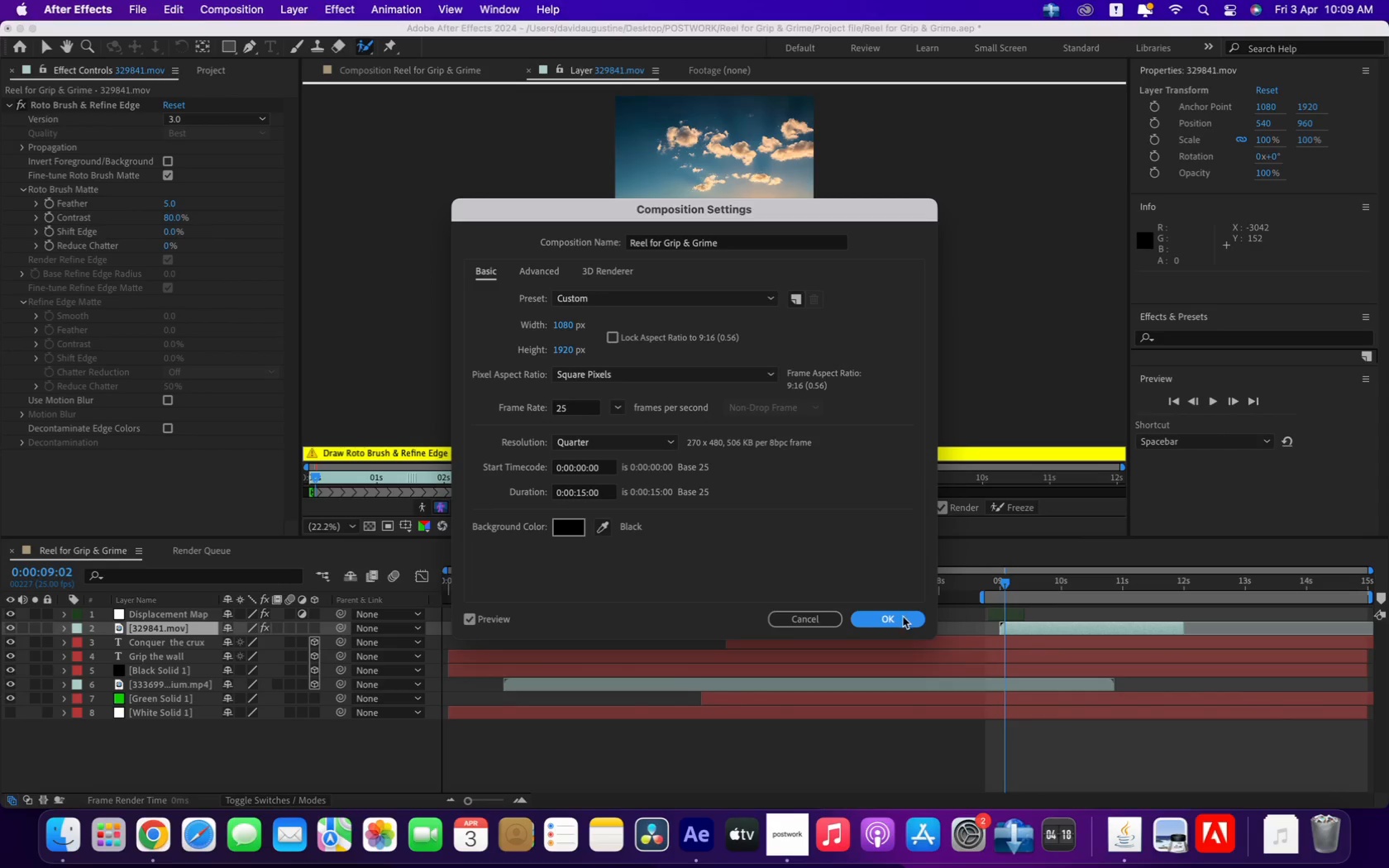 
left_click([898, 619])
 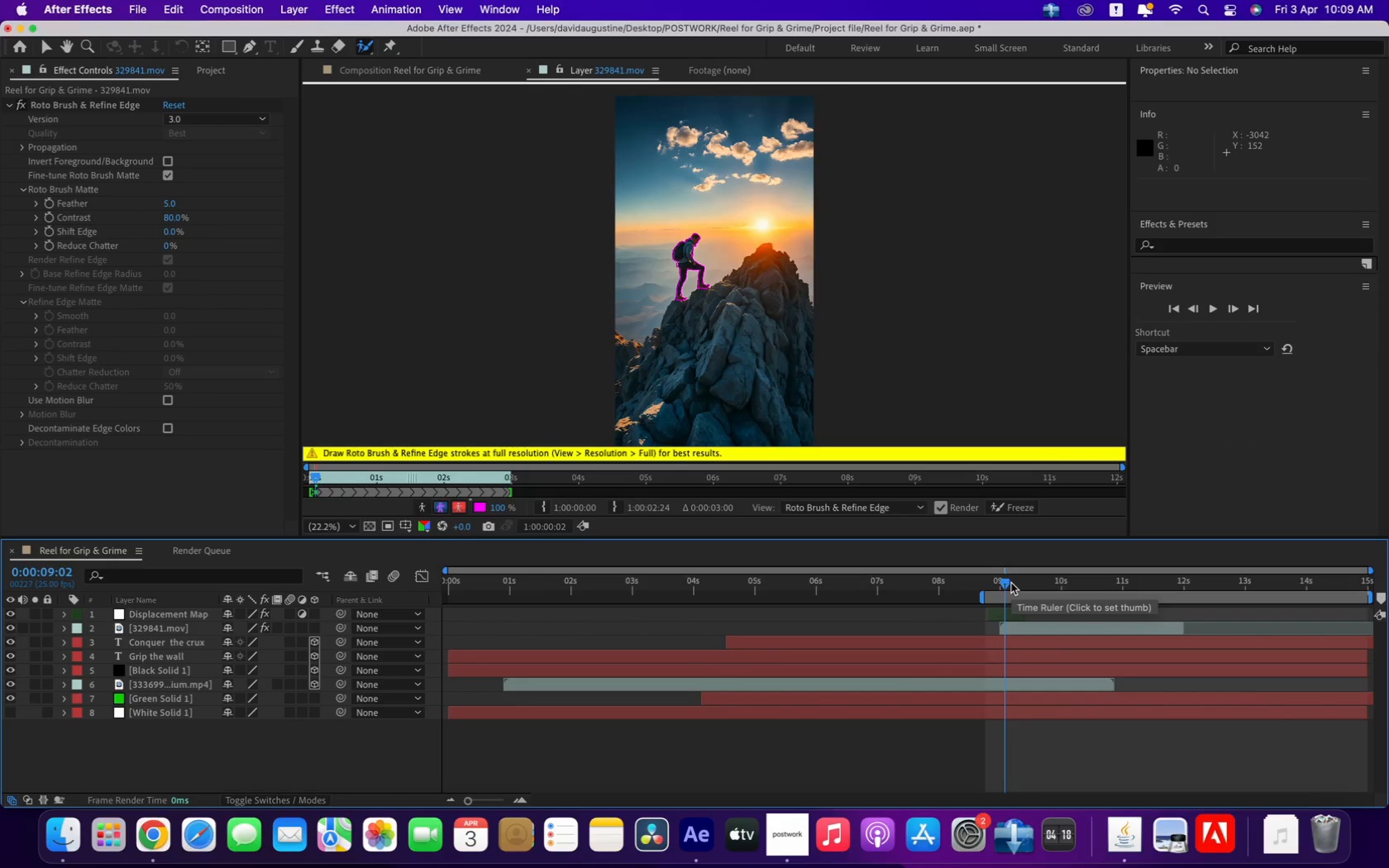 
left_click([1011, 583])
 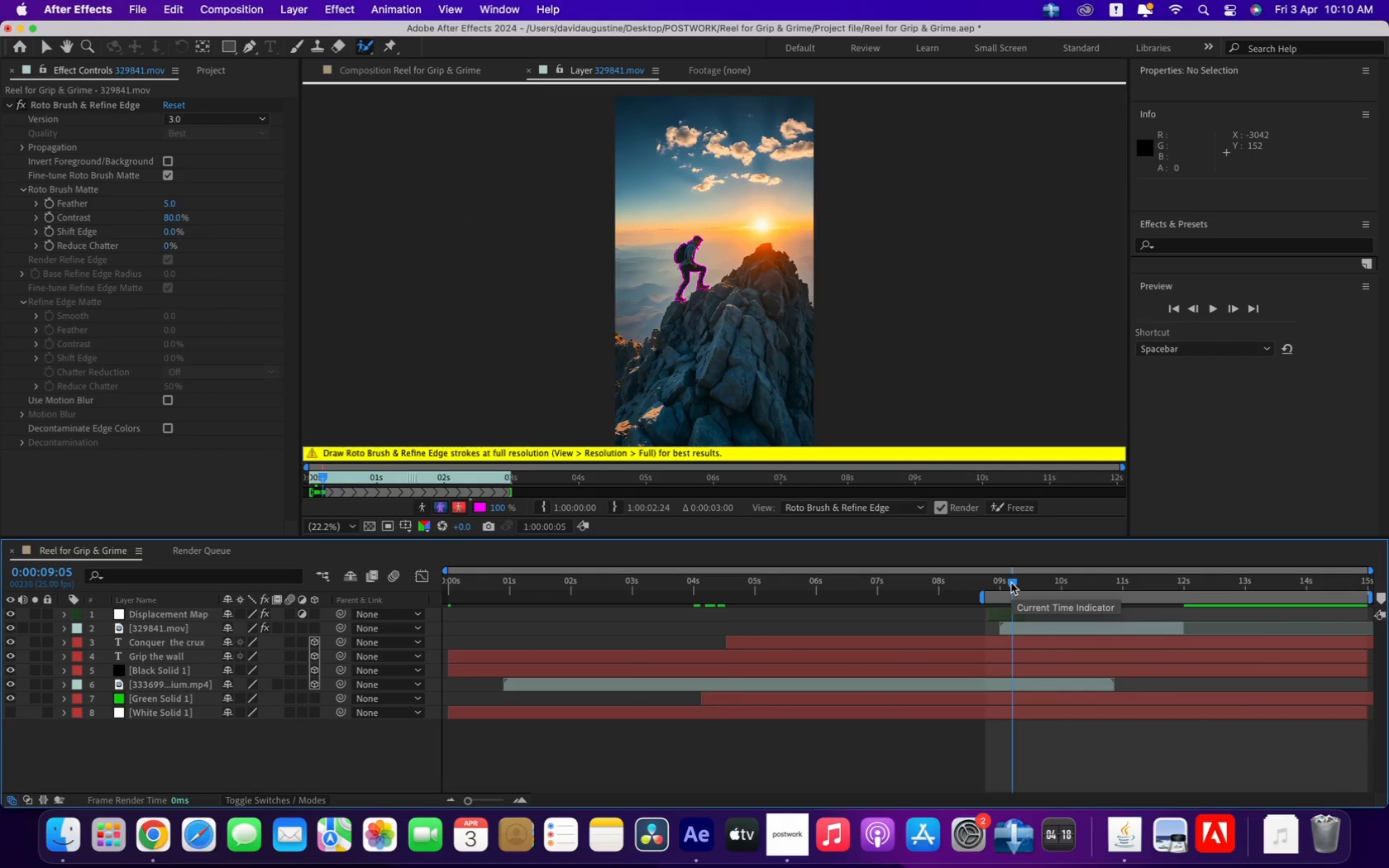 
left_click([1026, 583])
 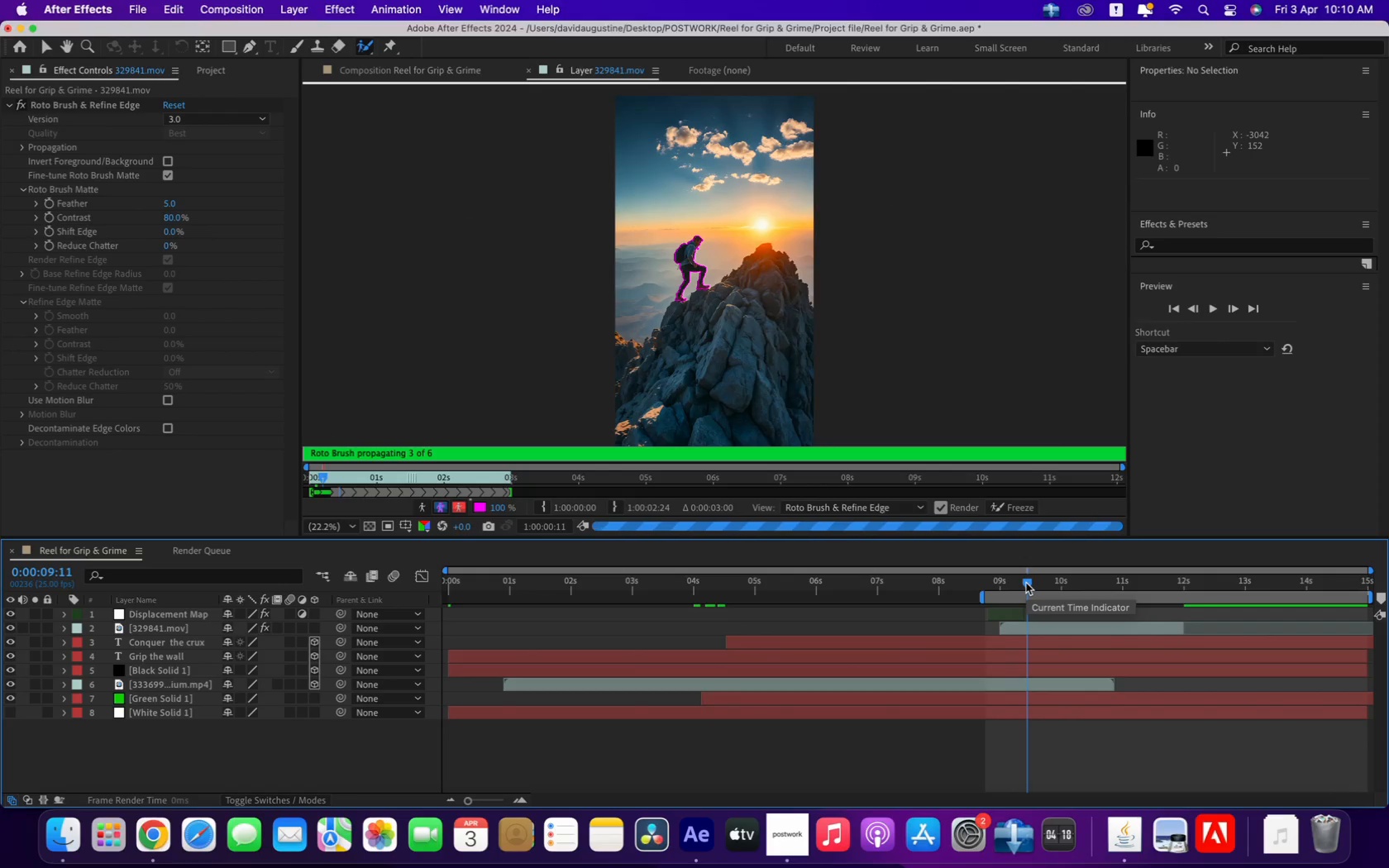 
wait(8.81)
 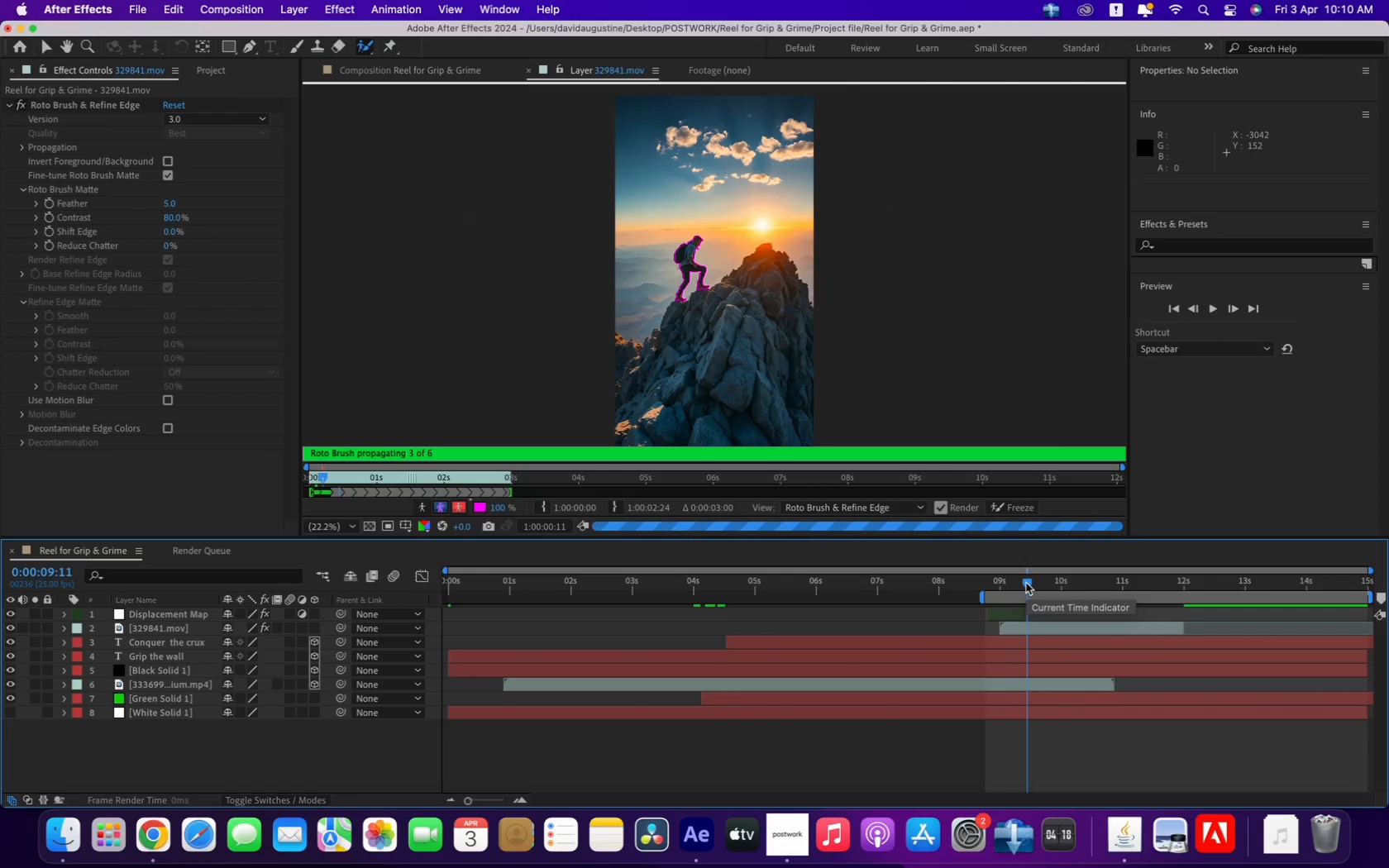 
left_click([1043, 582])
 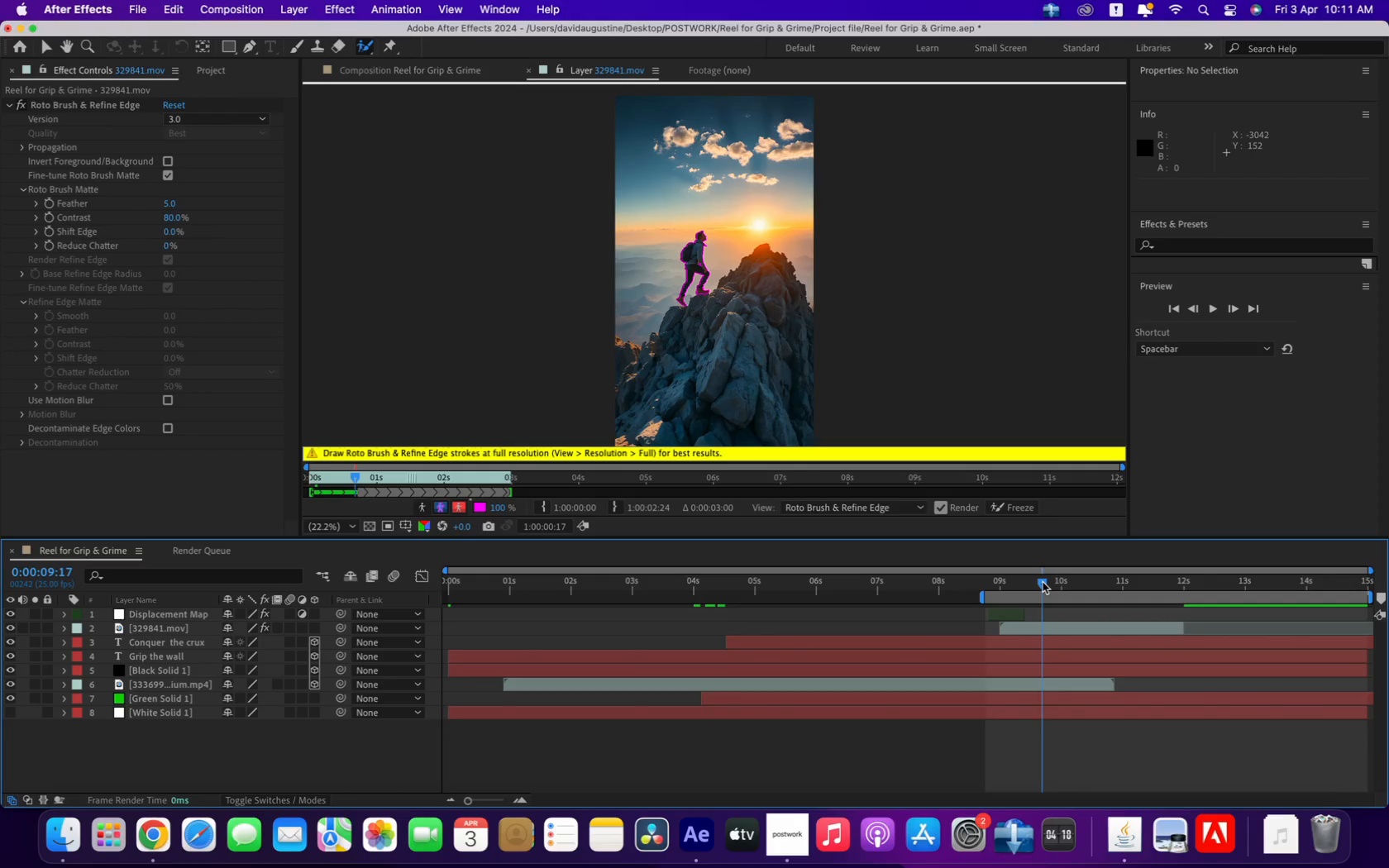 
wait(73.82)
 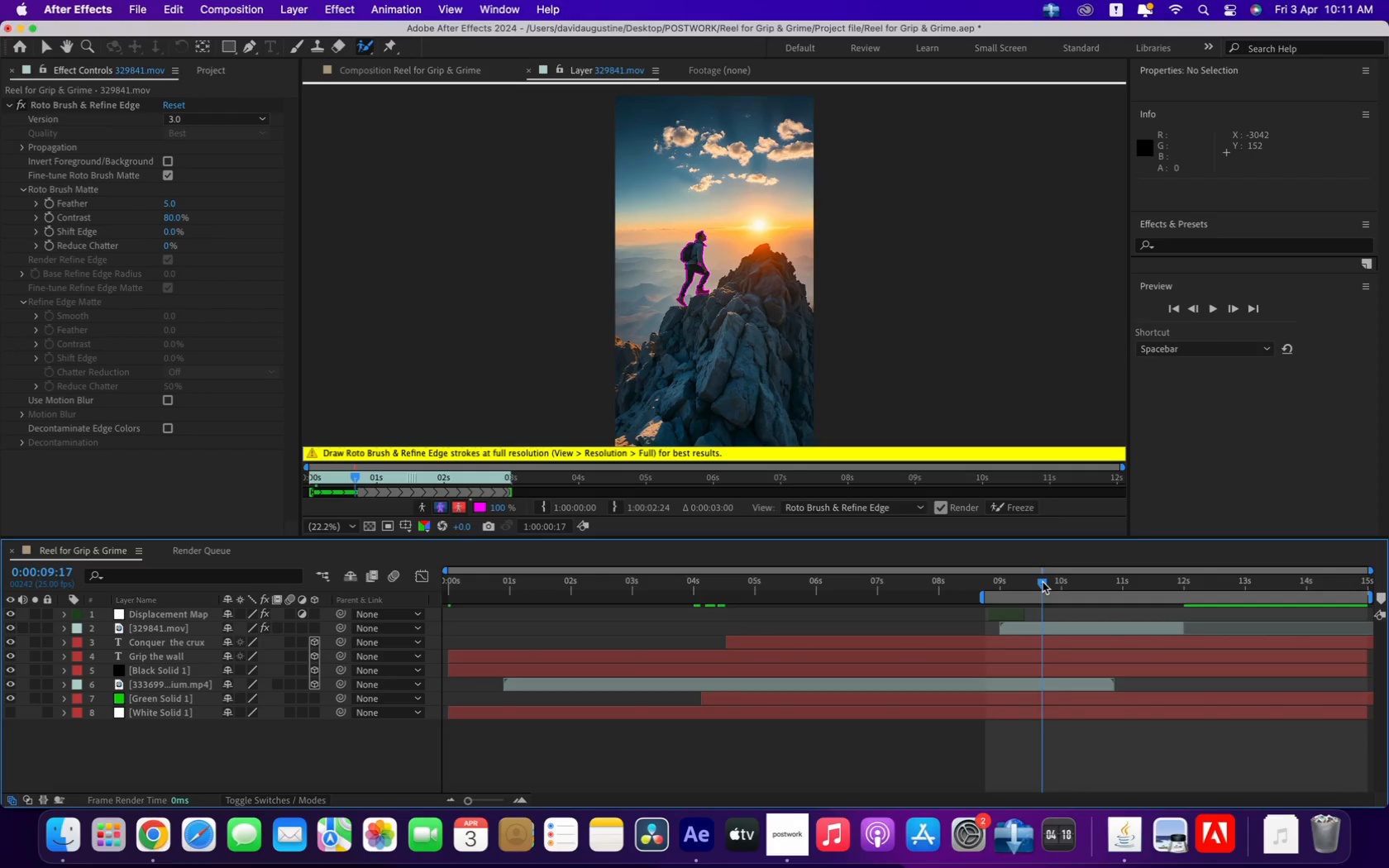 
left_click([1056, 579])
 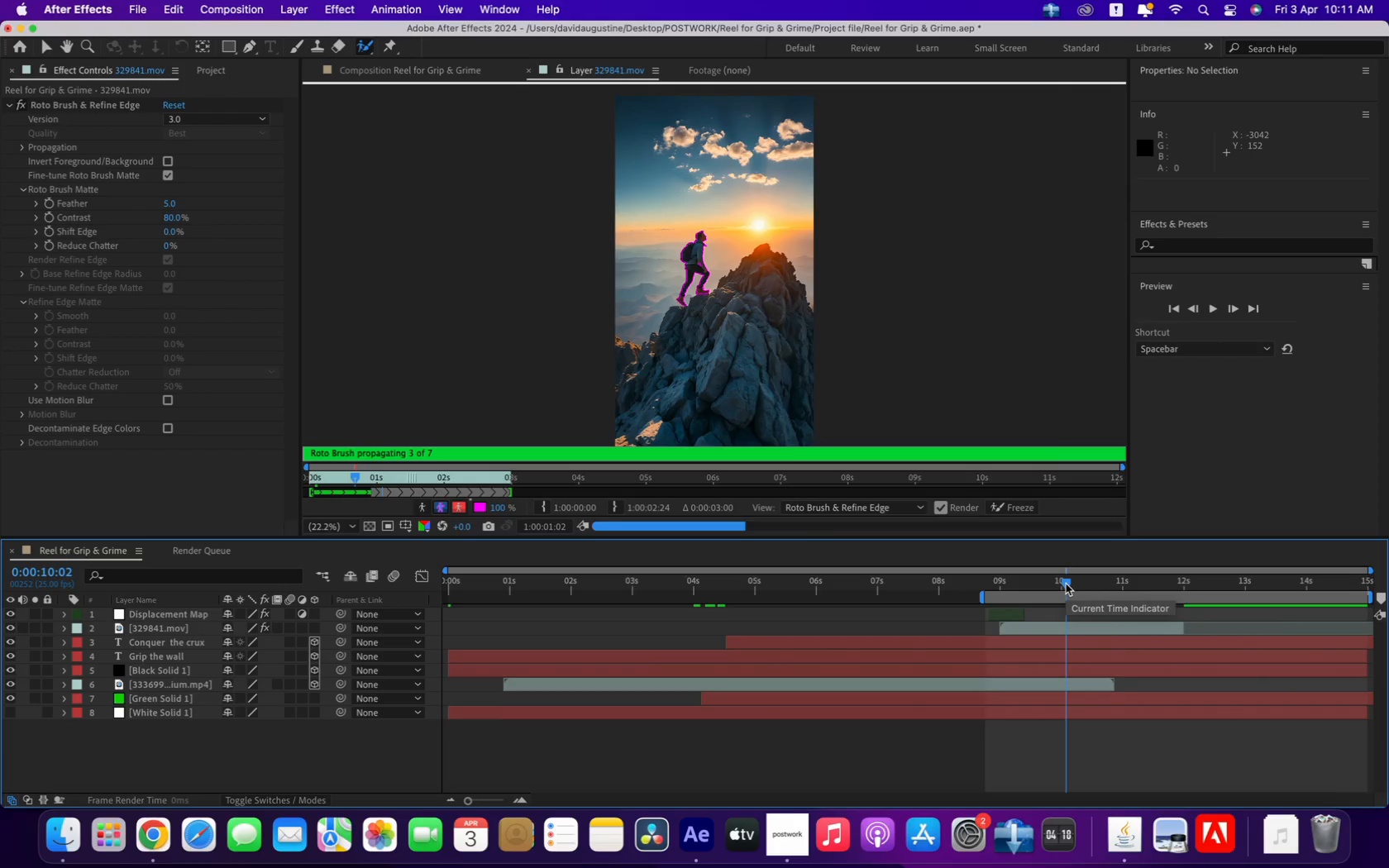 
wait(9.94)
 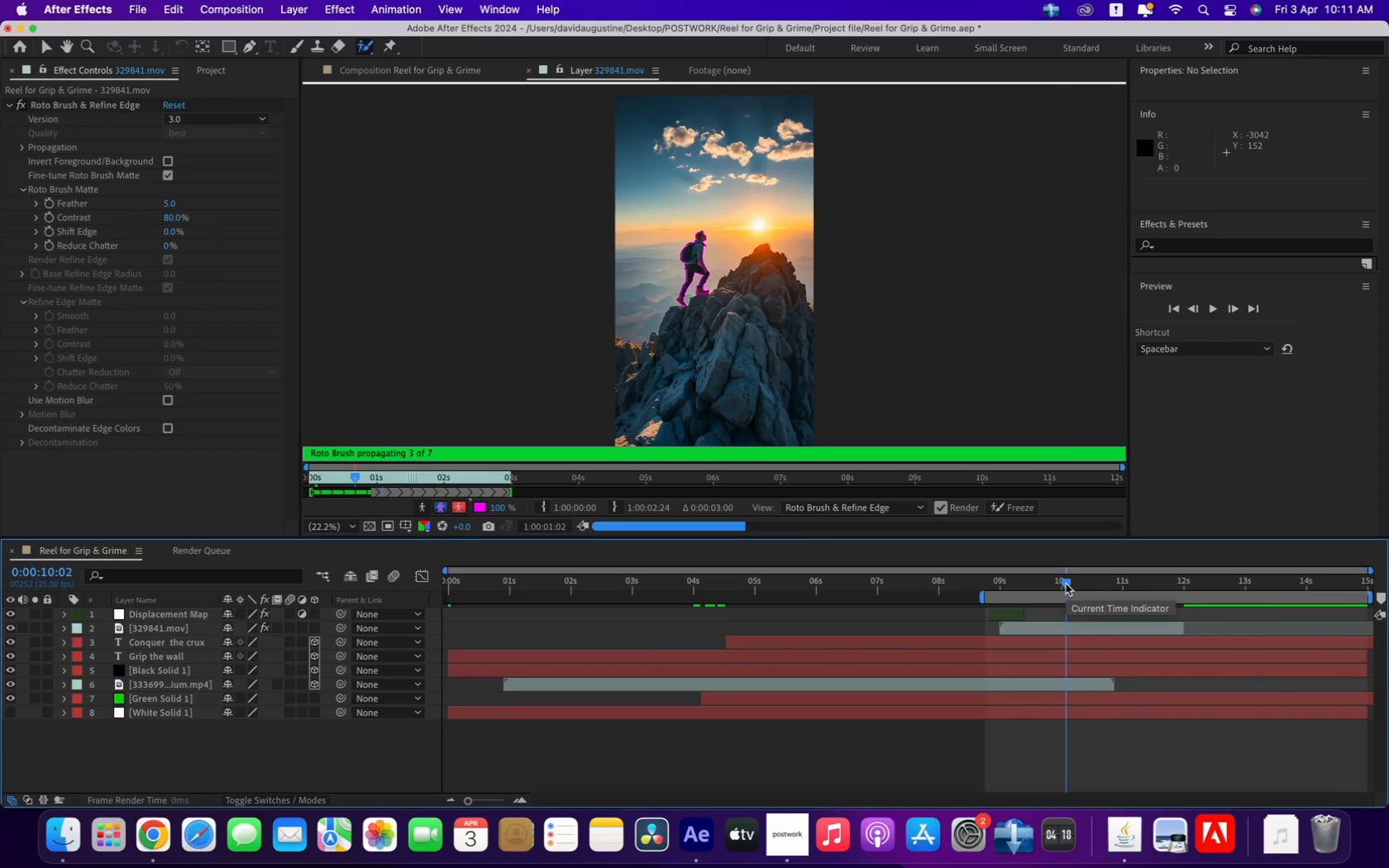 
left_click([1076, 582])
 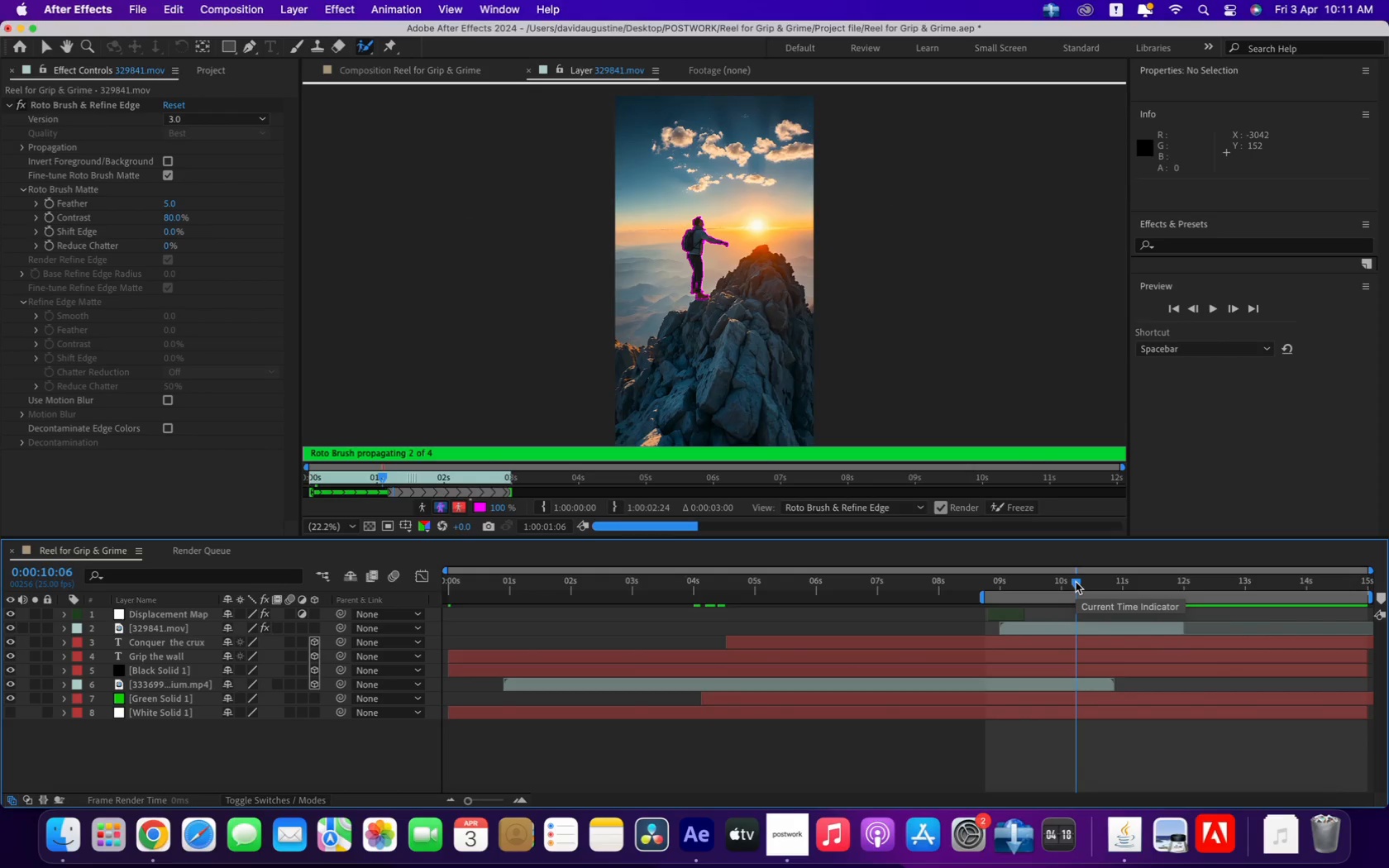 
left_click([1083, 582])
 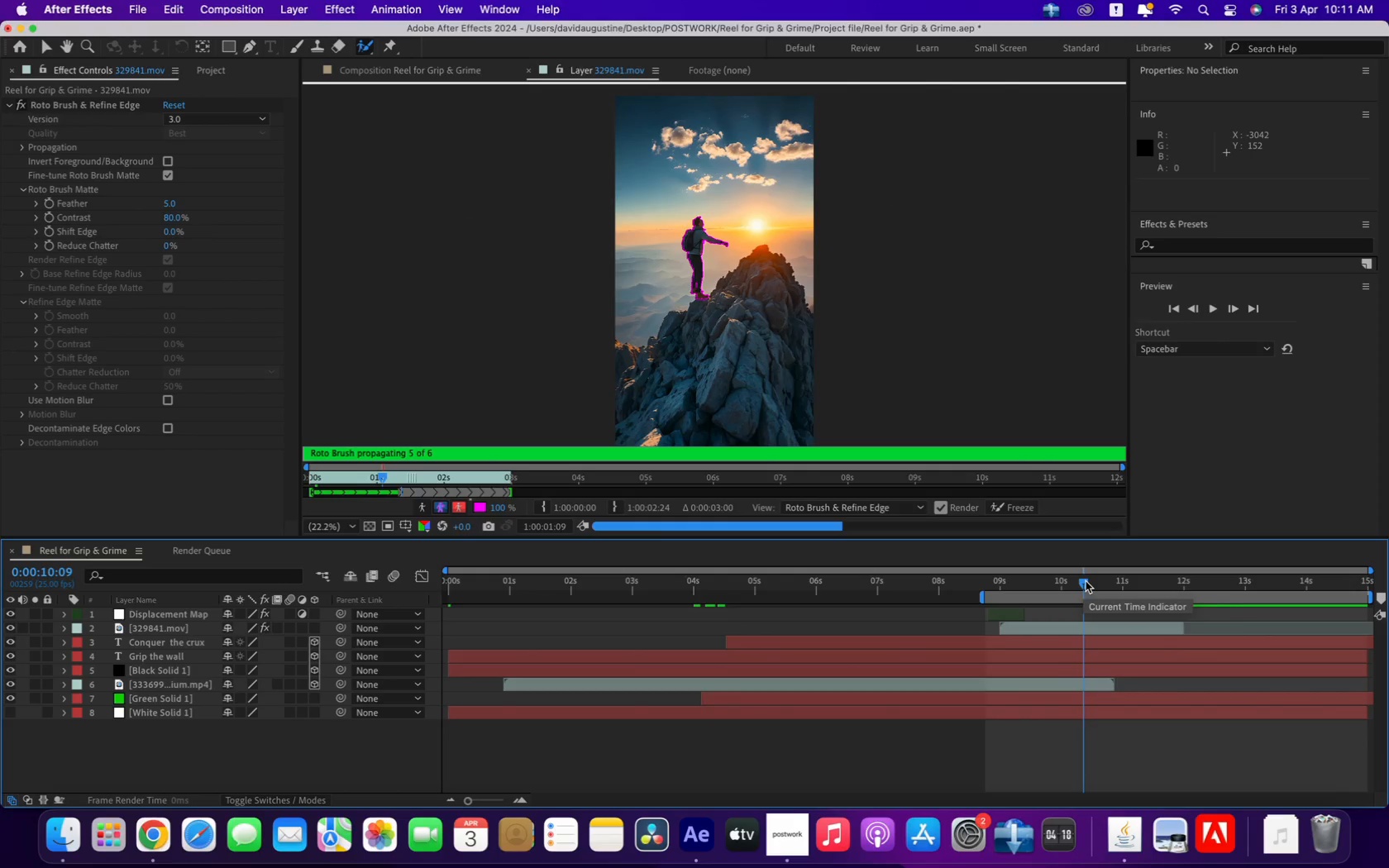 
wait(5.06)
 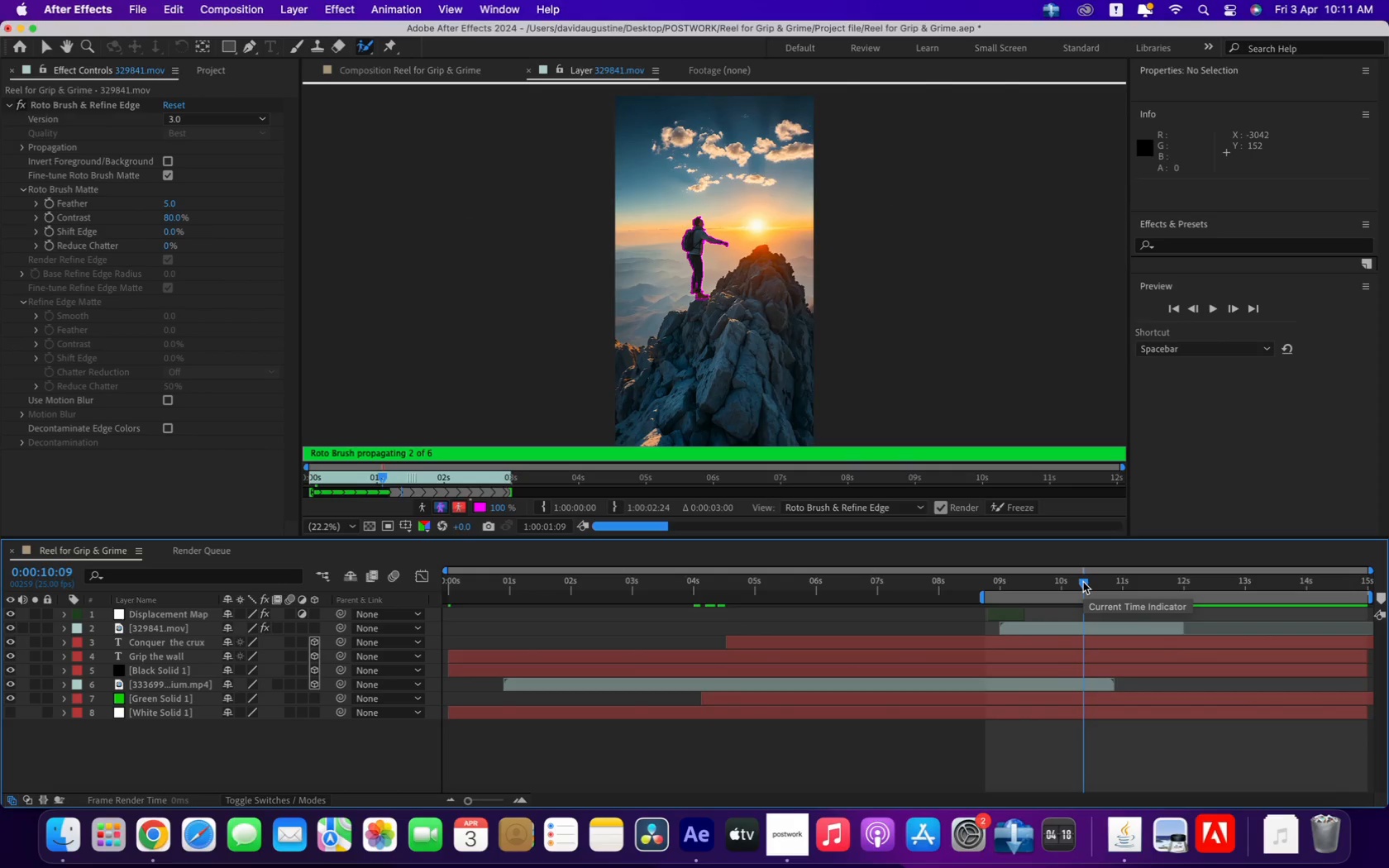 
left_click([1095, 581])
 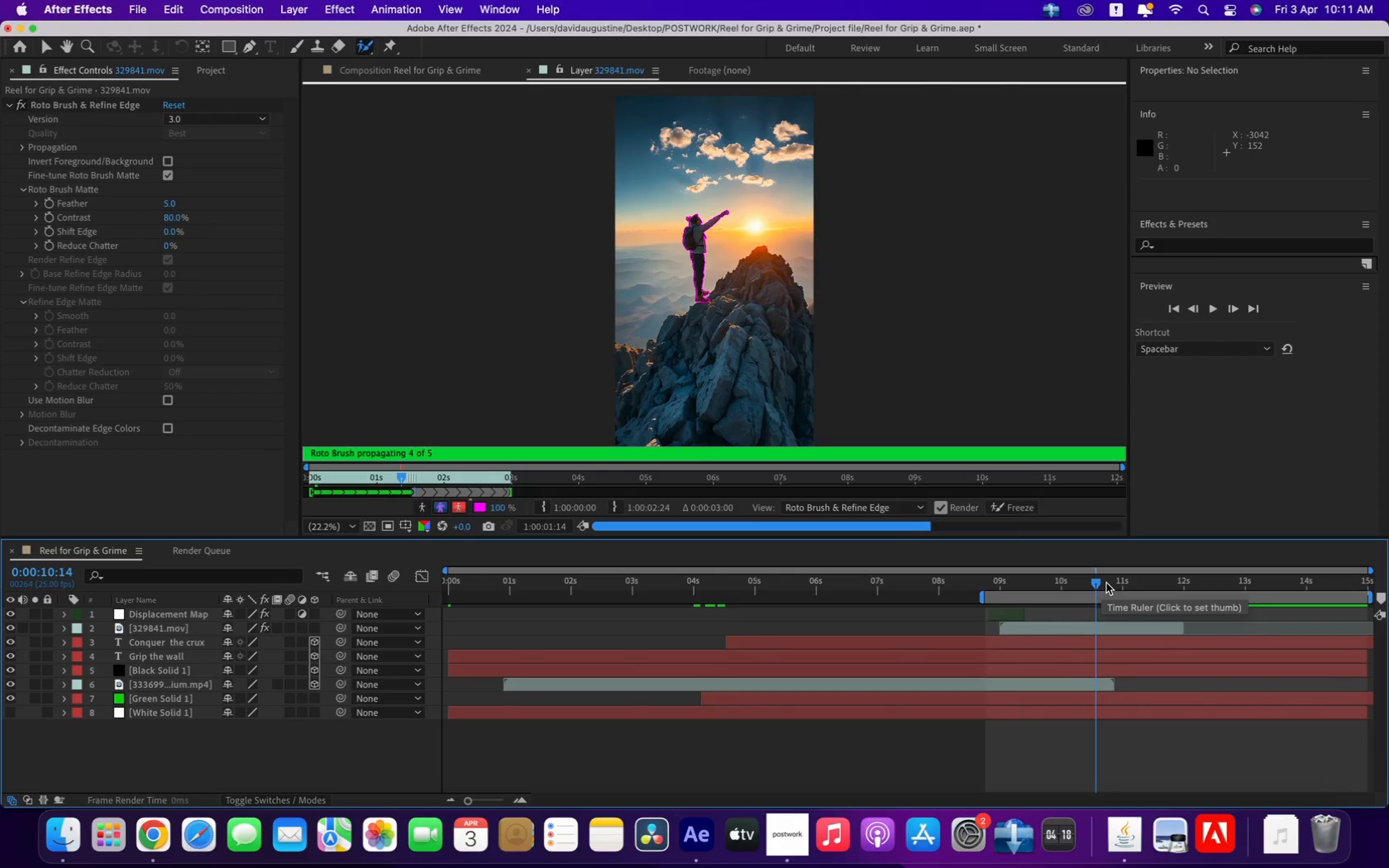 
left_click([1110, 581])
 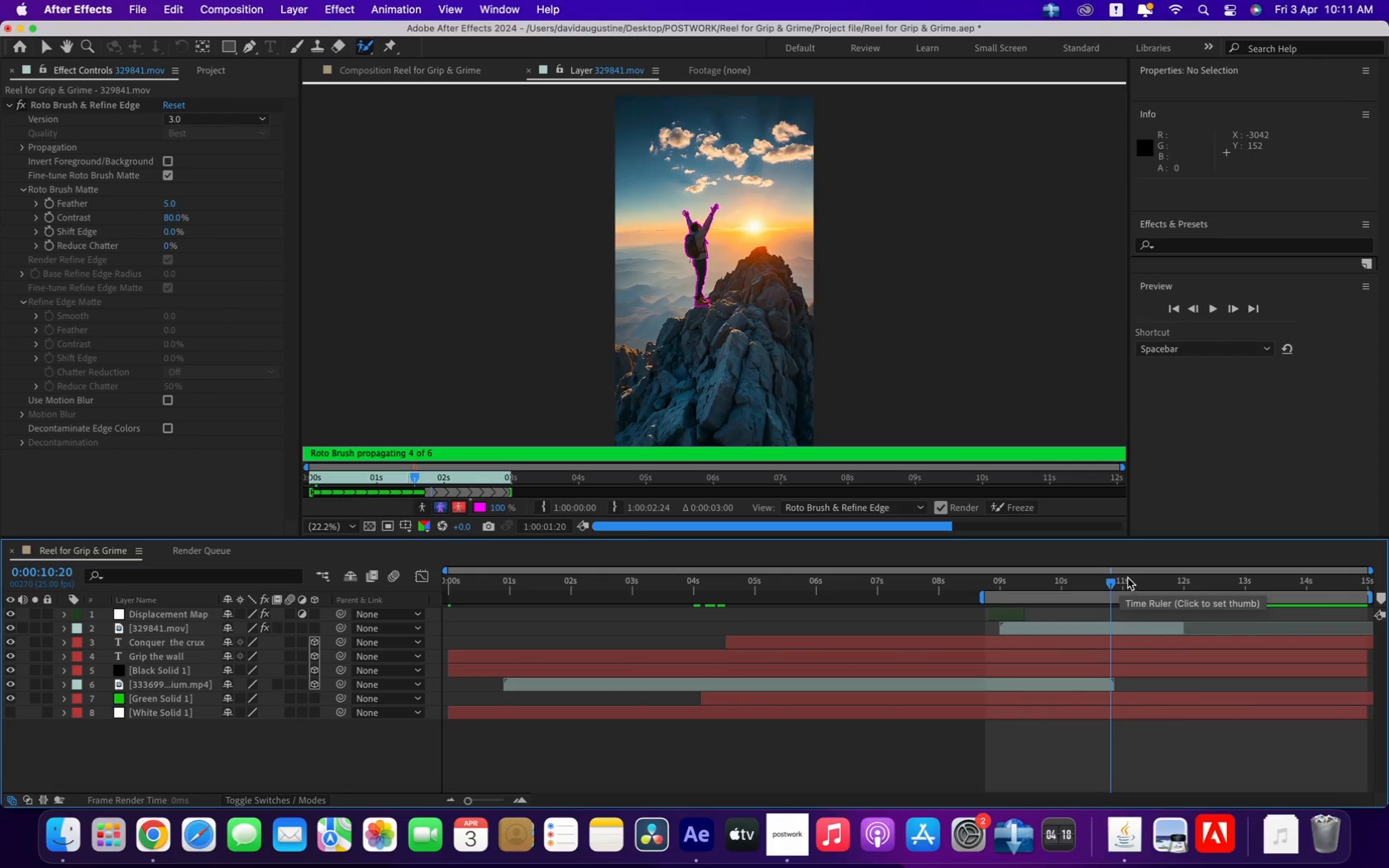 
left_click([1124, 577])
 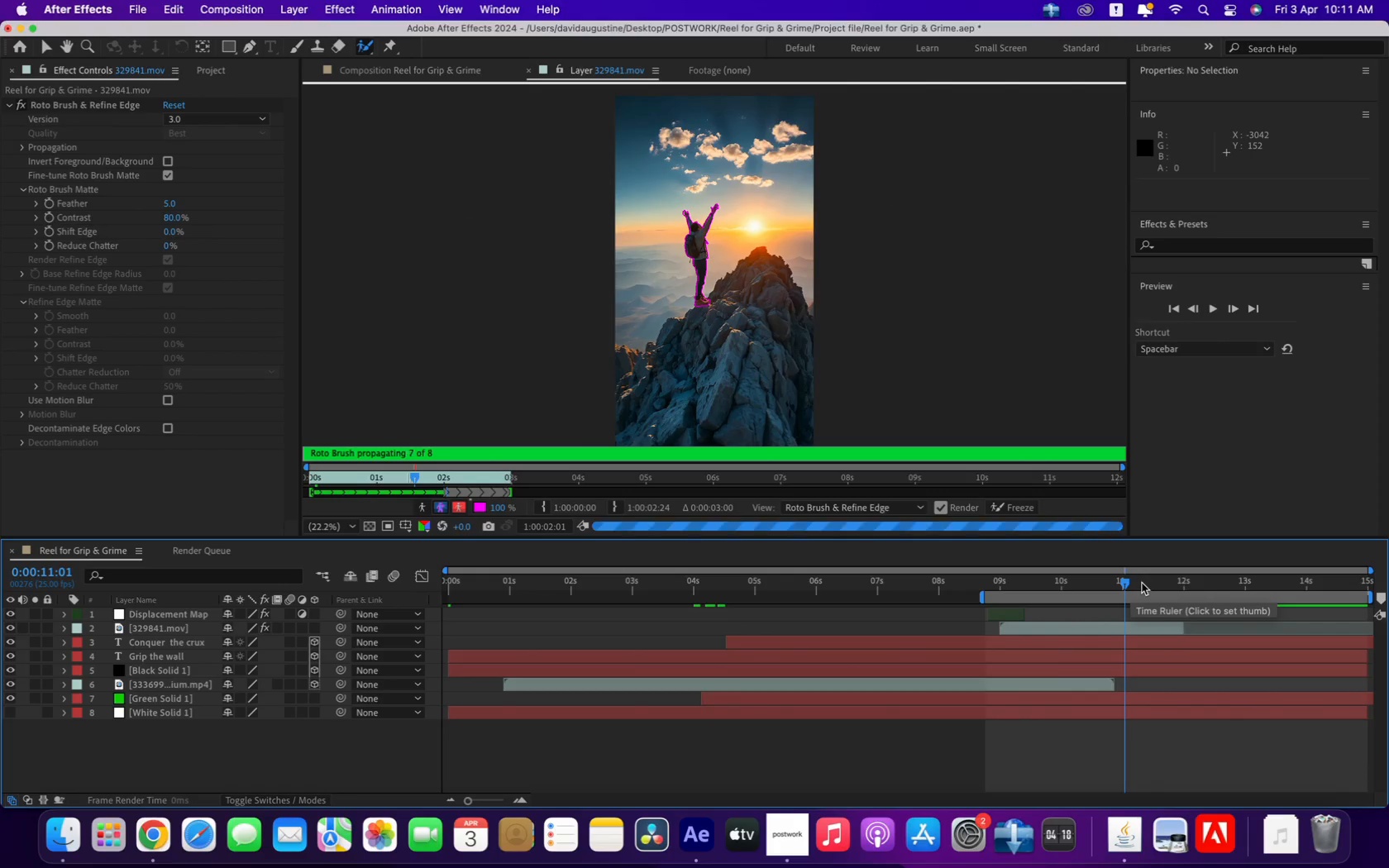 
wait(7.32)
 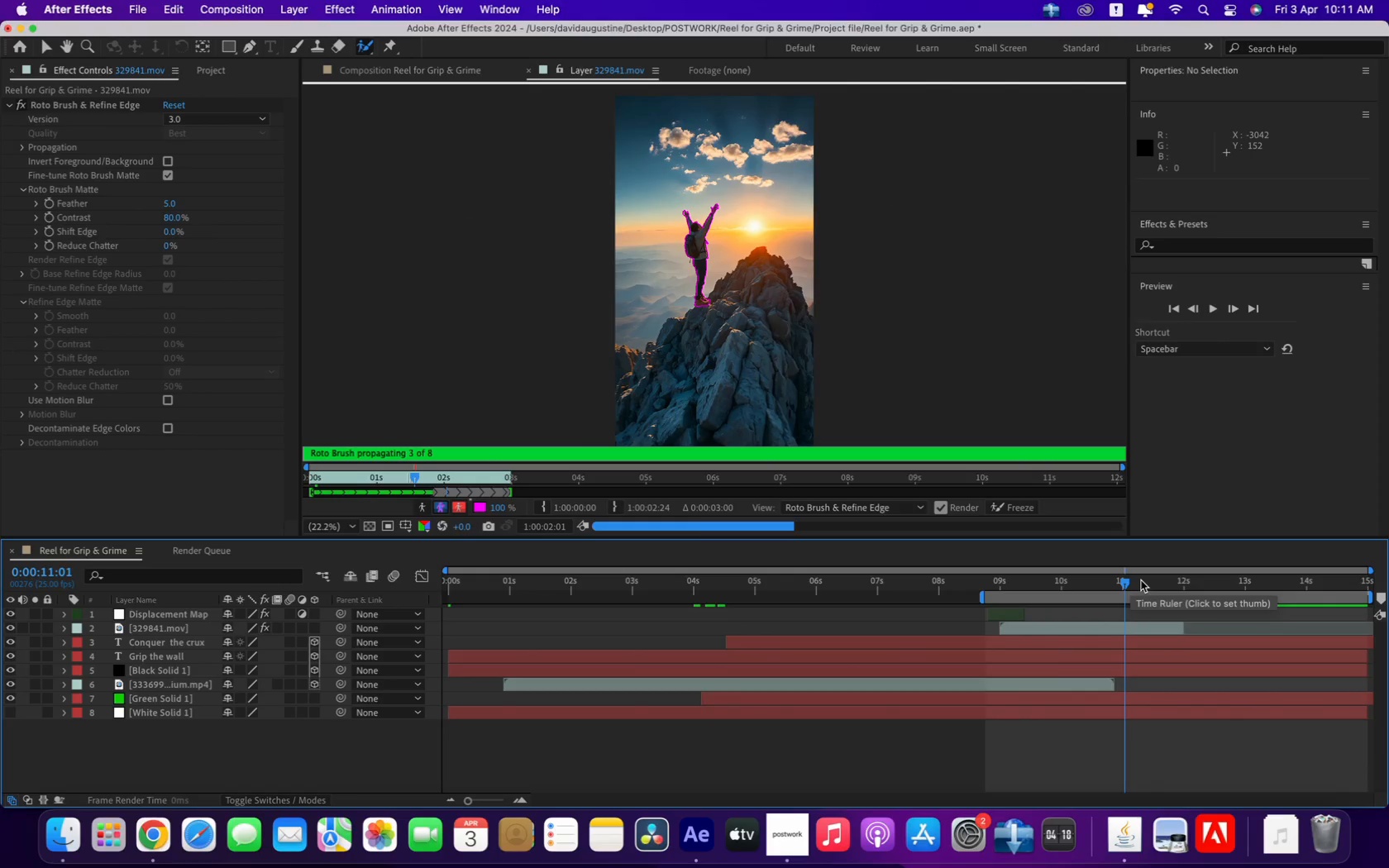 
left_click([1142, 583])
 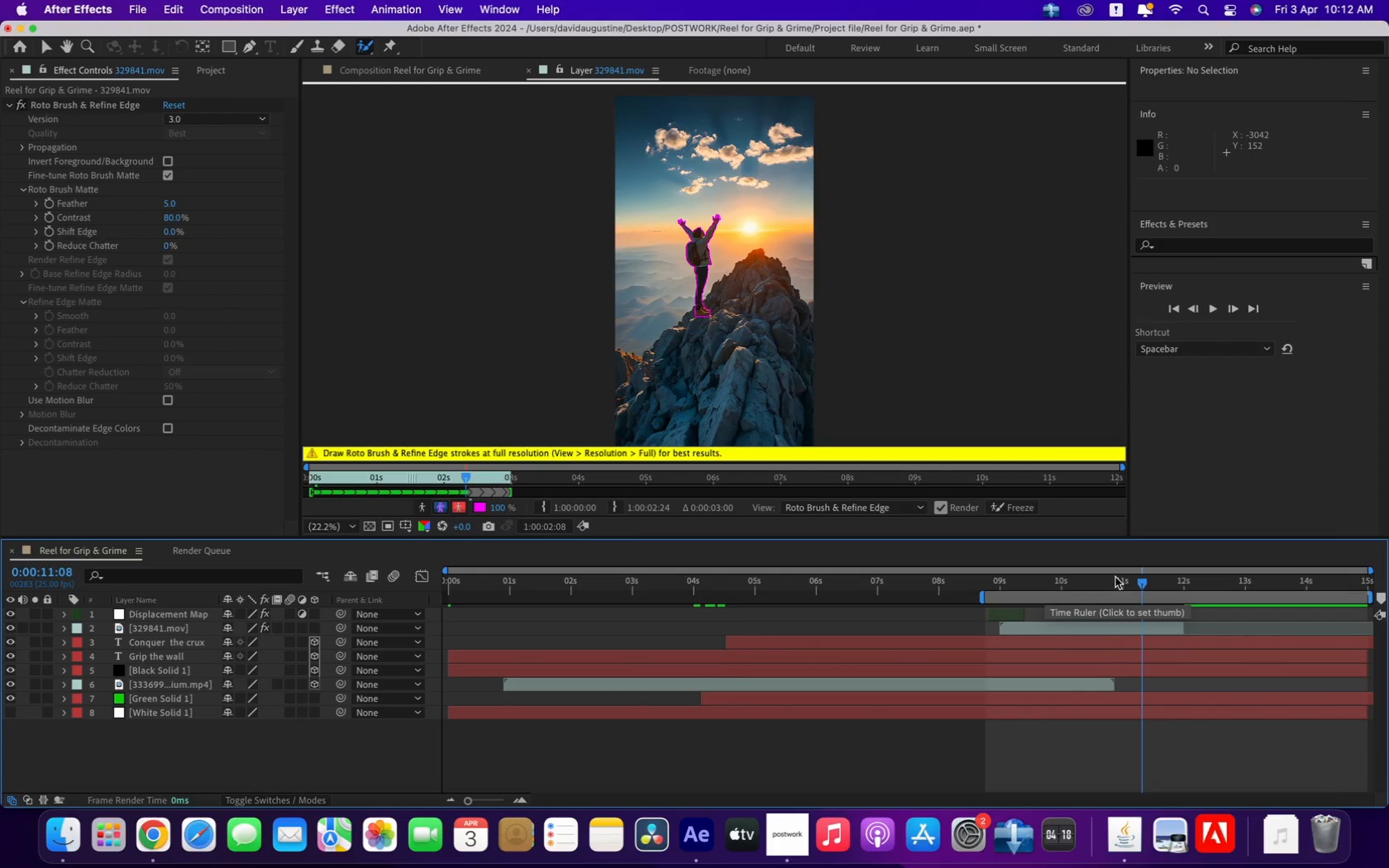 
wait(11.18)
 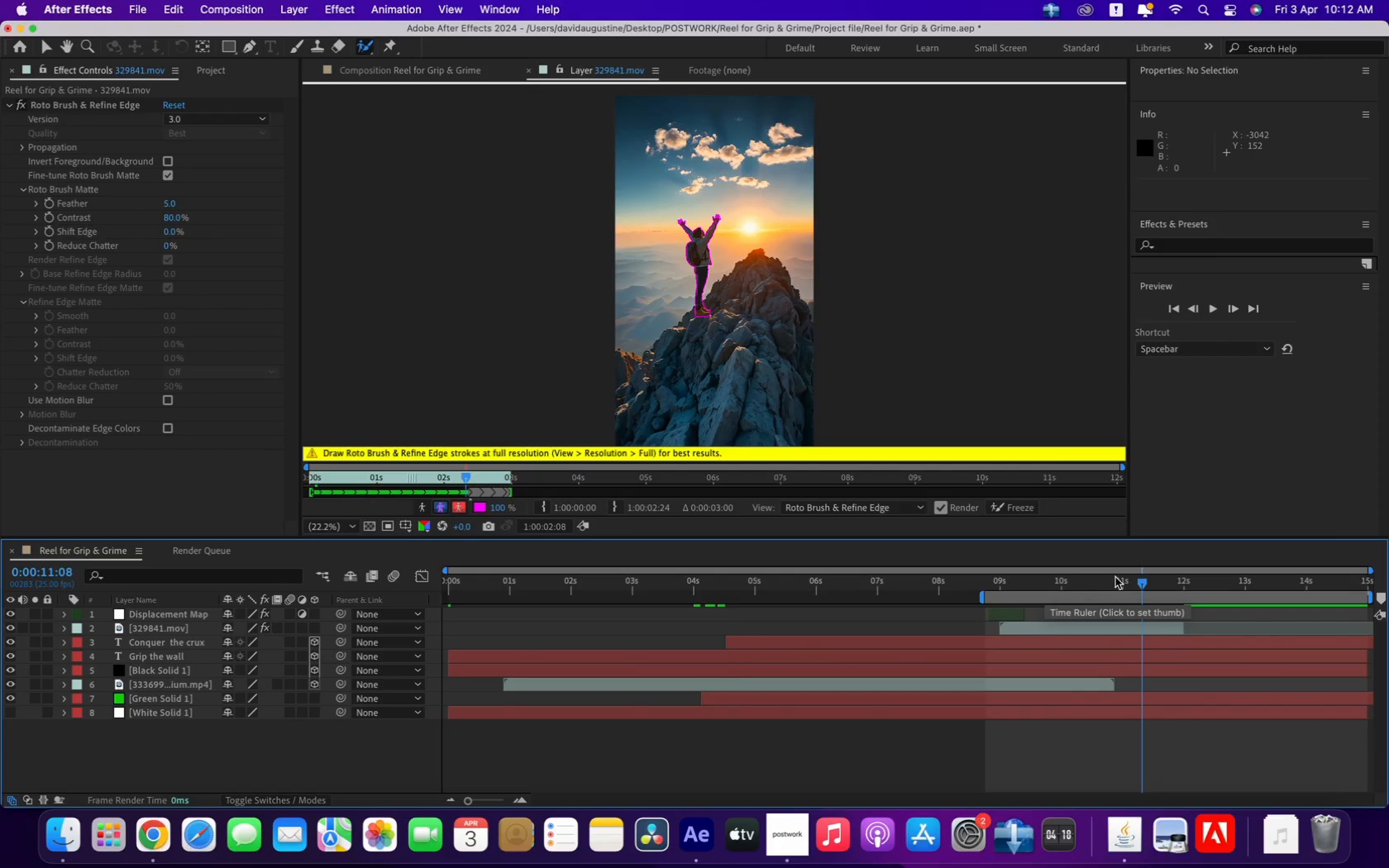 
left_click([1175, 582])
 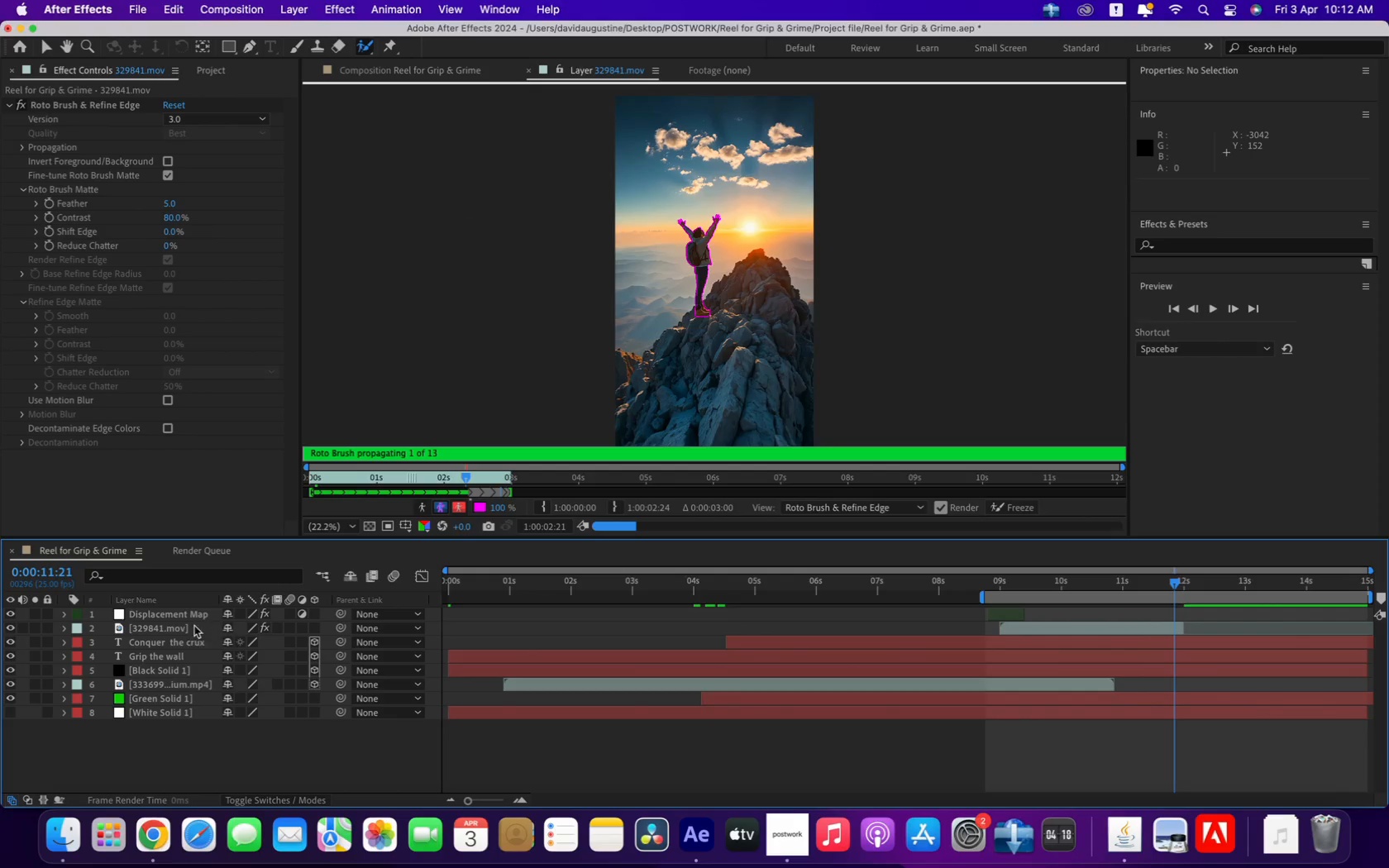 
left_click([170, 627])
 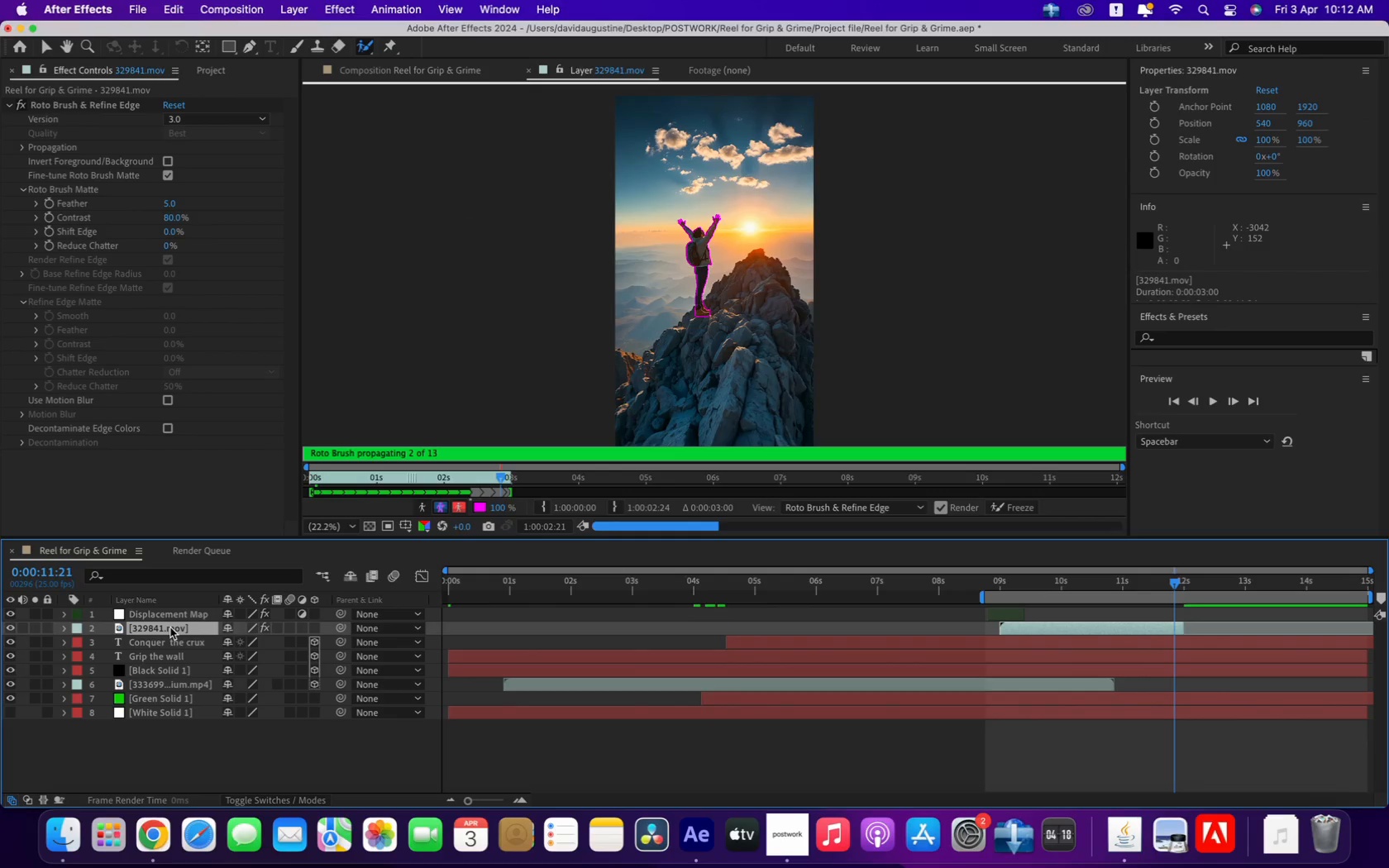 
key(Meta+D)
 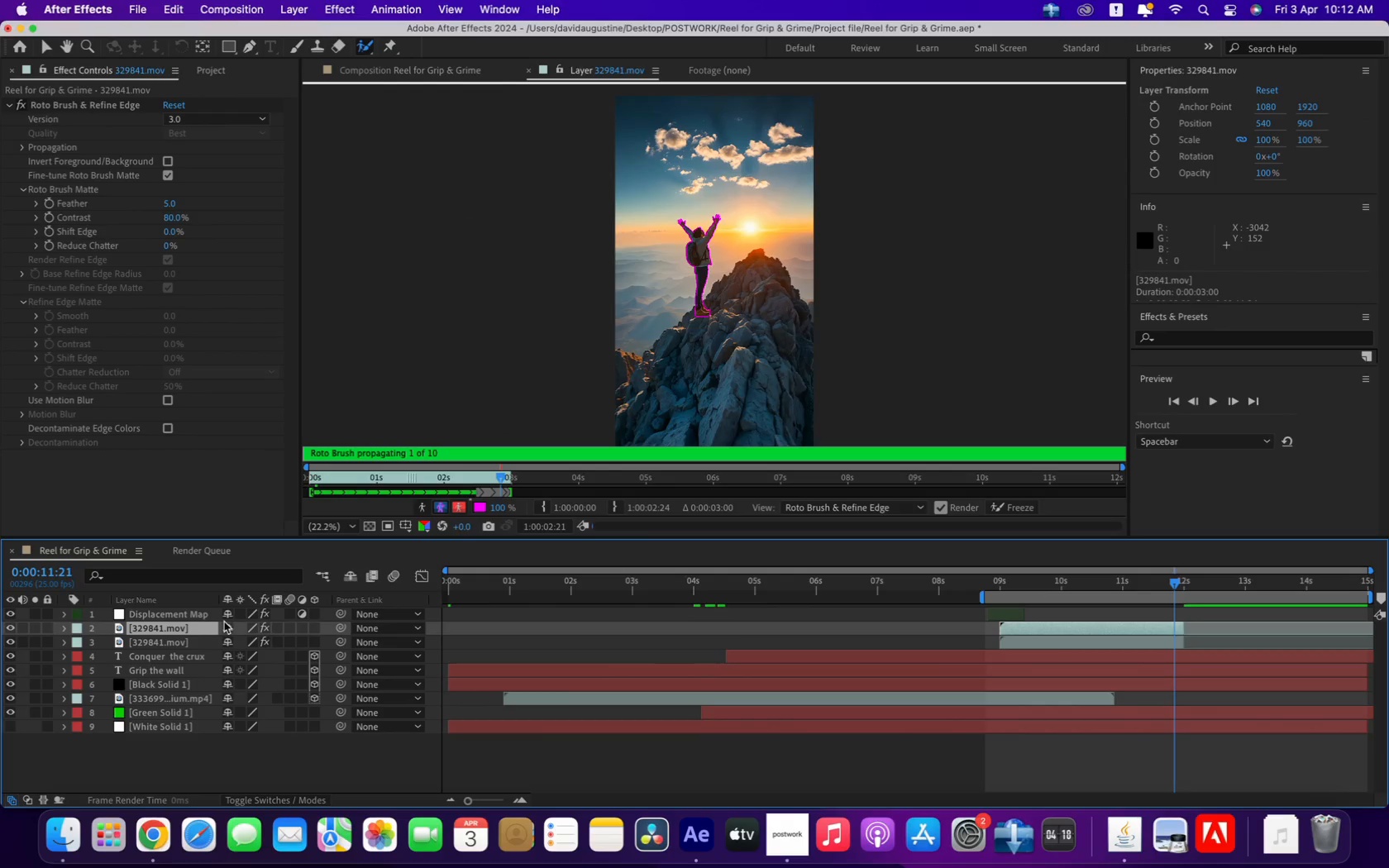 
left_click([184, 646])
 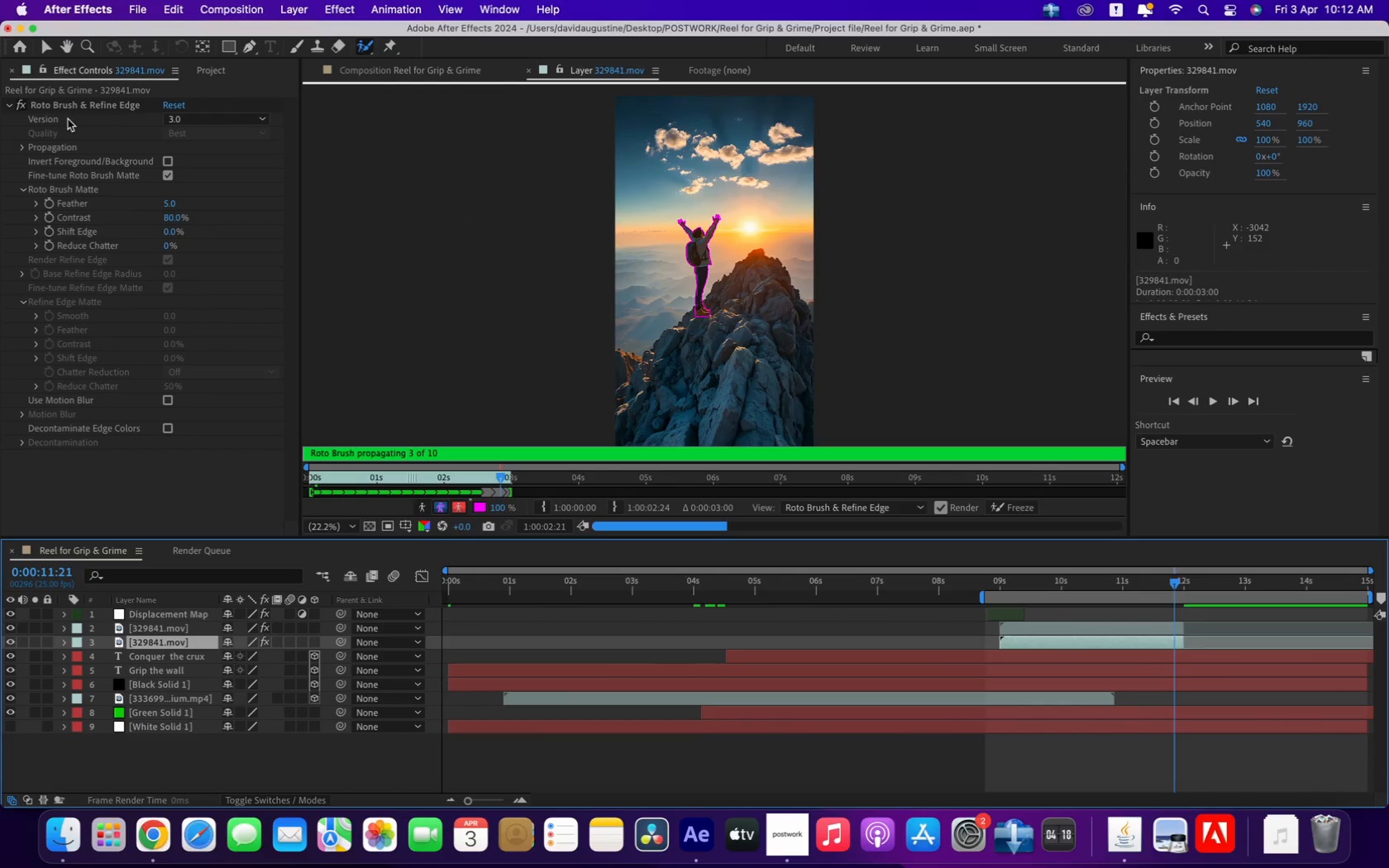 
left_click([66, 100])
 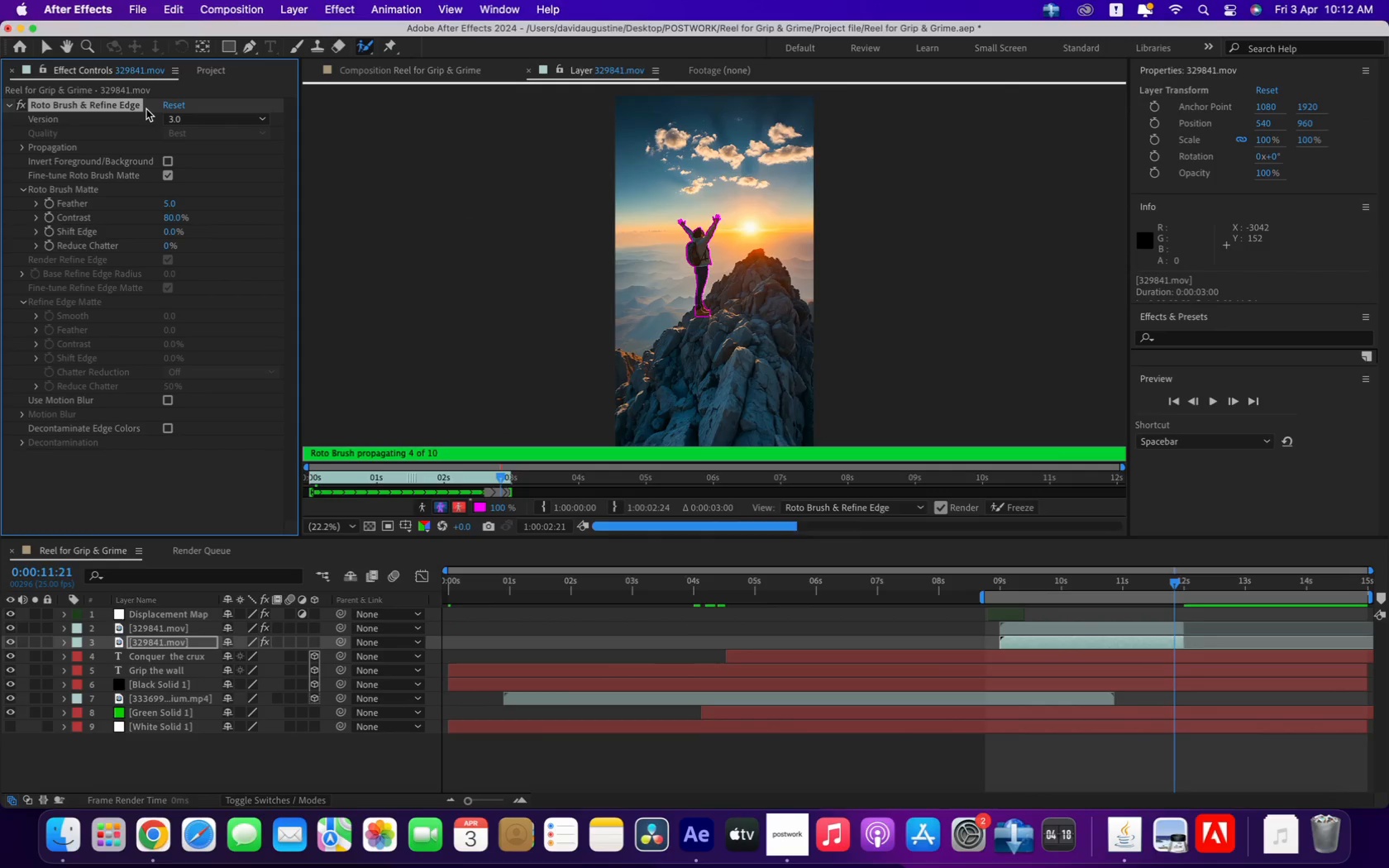 
key(Backspace)
 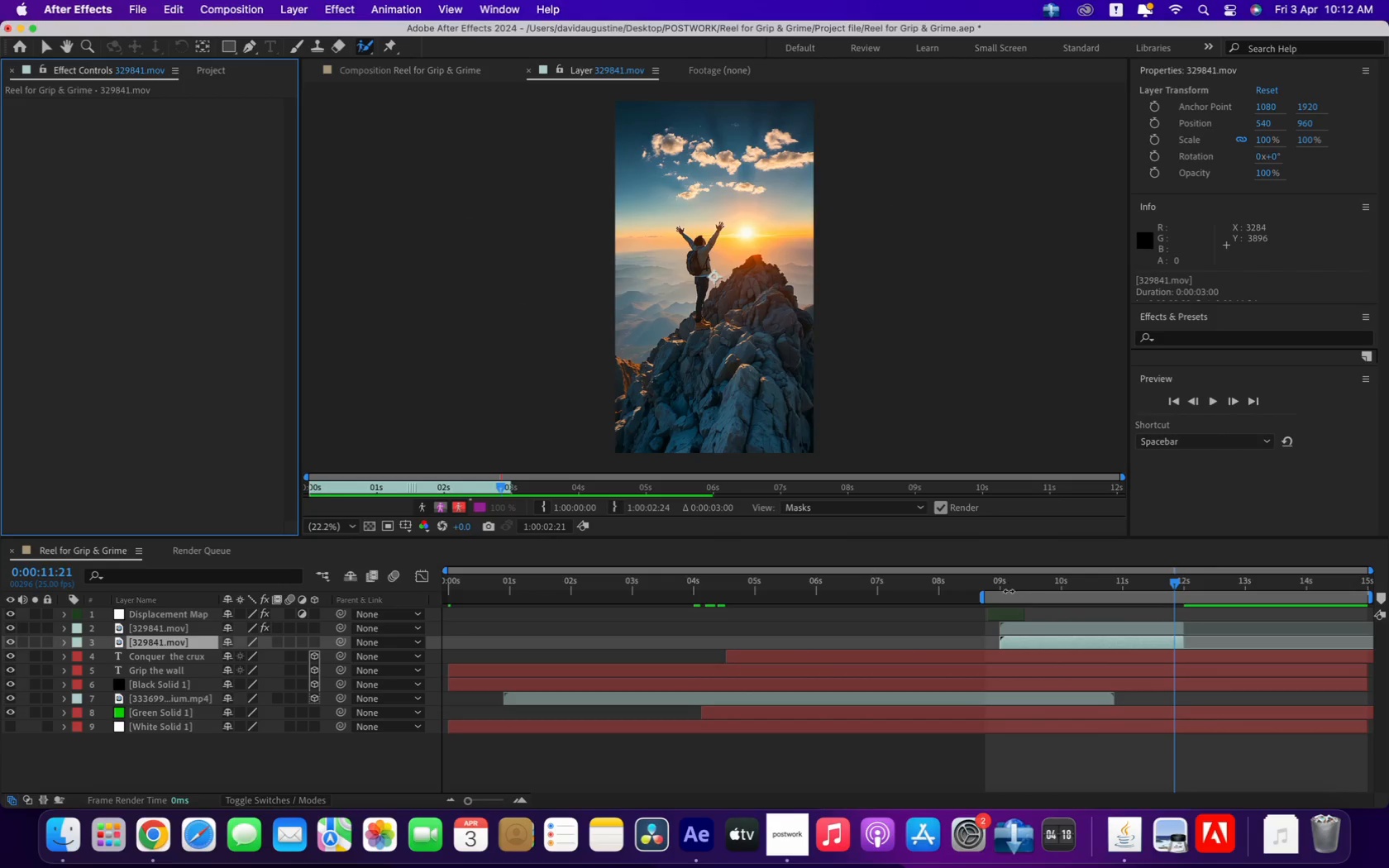 
left_click([1006, 584])
 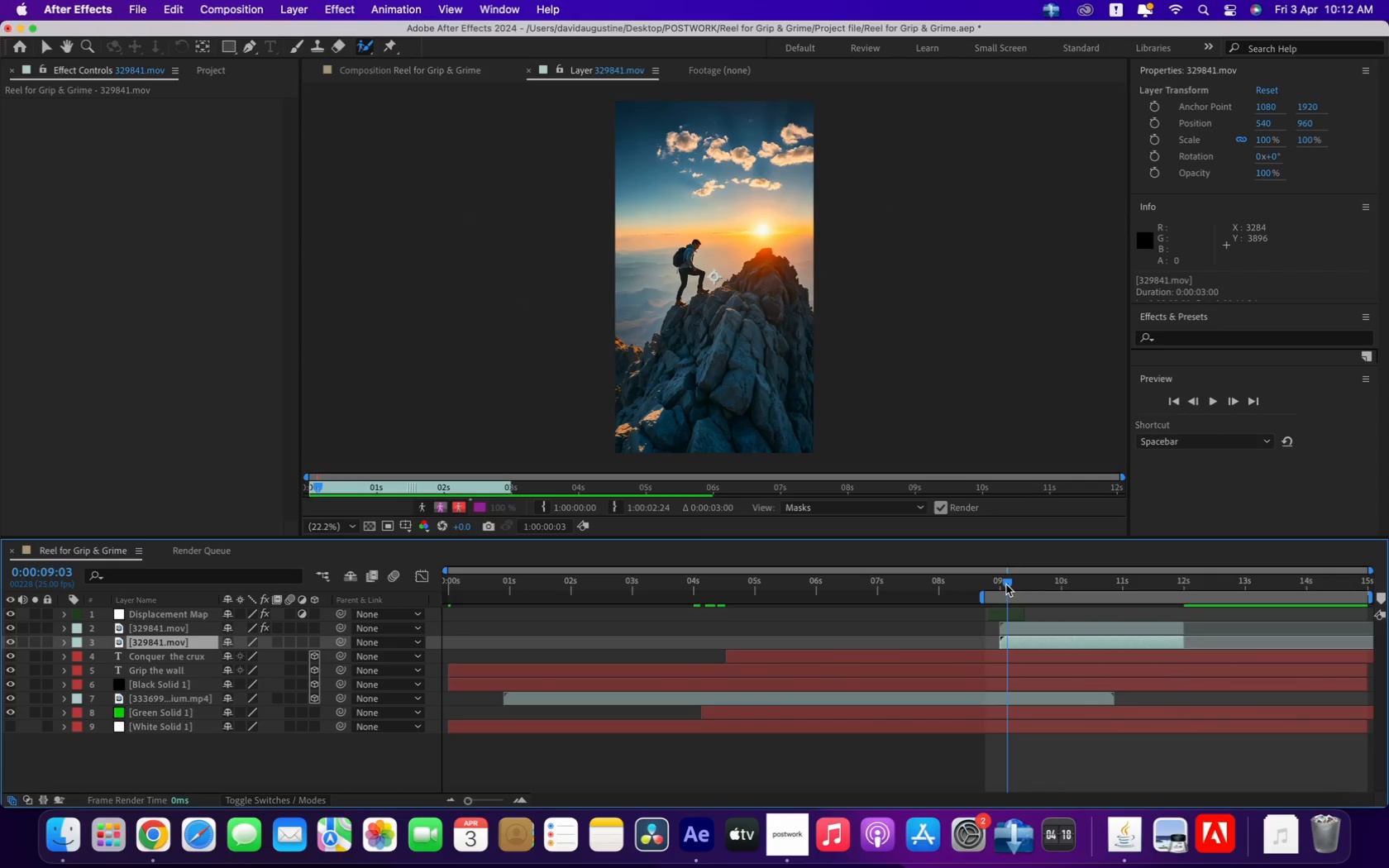 
left_click([1006, 584])
 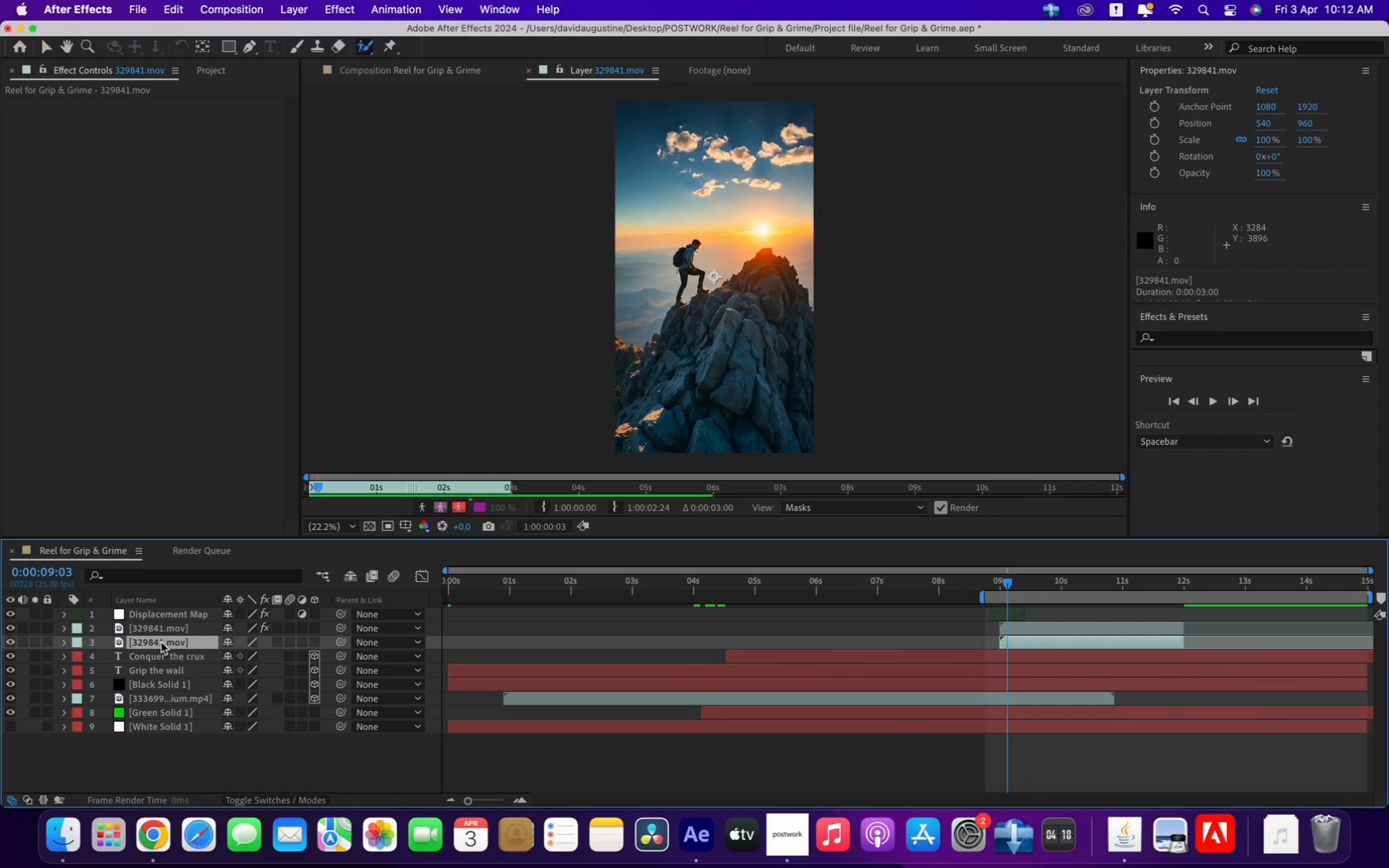 
left_click([155, 656])
 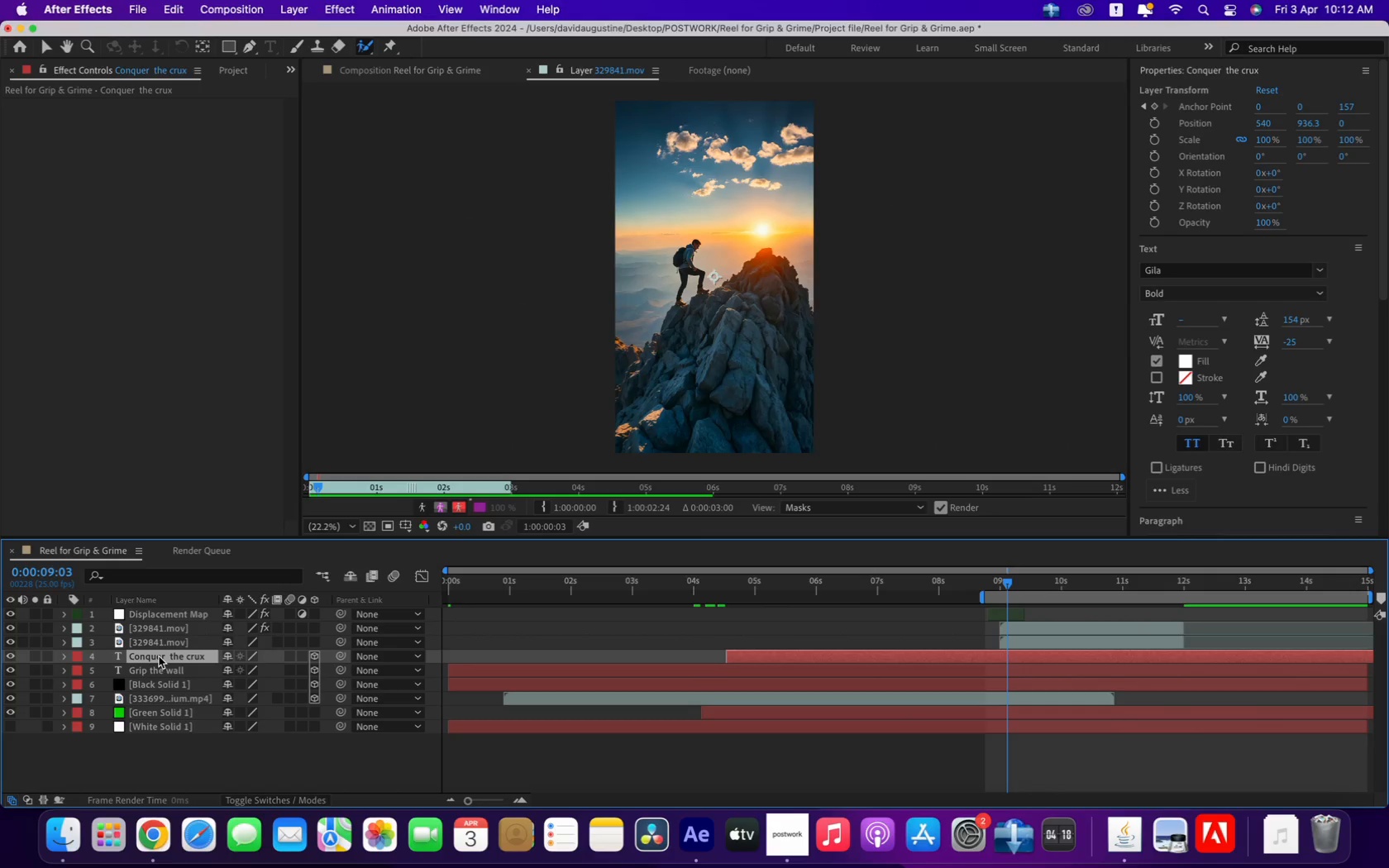 
left_click_drag(start_coordinate=[159, 656], to_coordinate=[161, 639])
 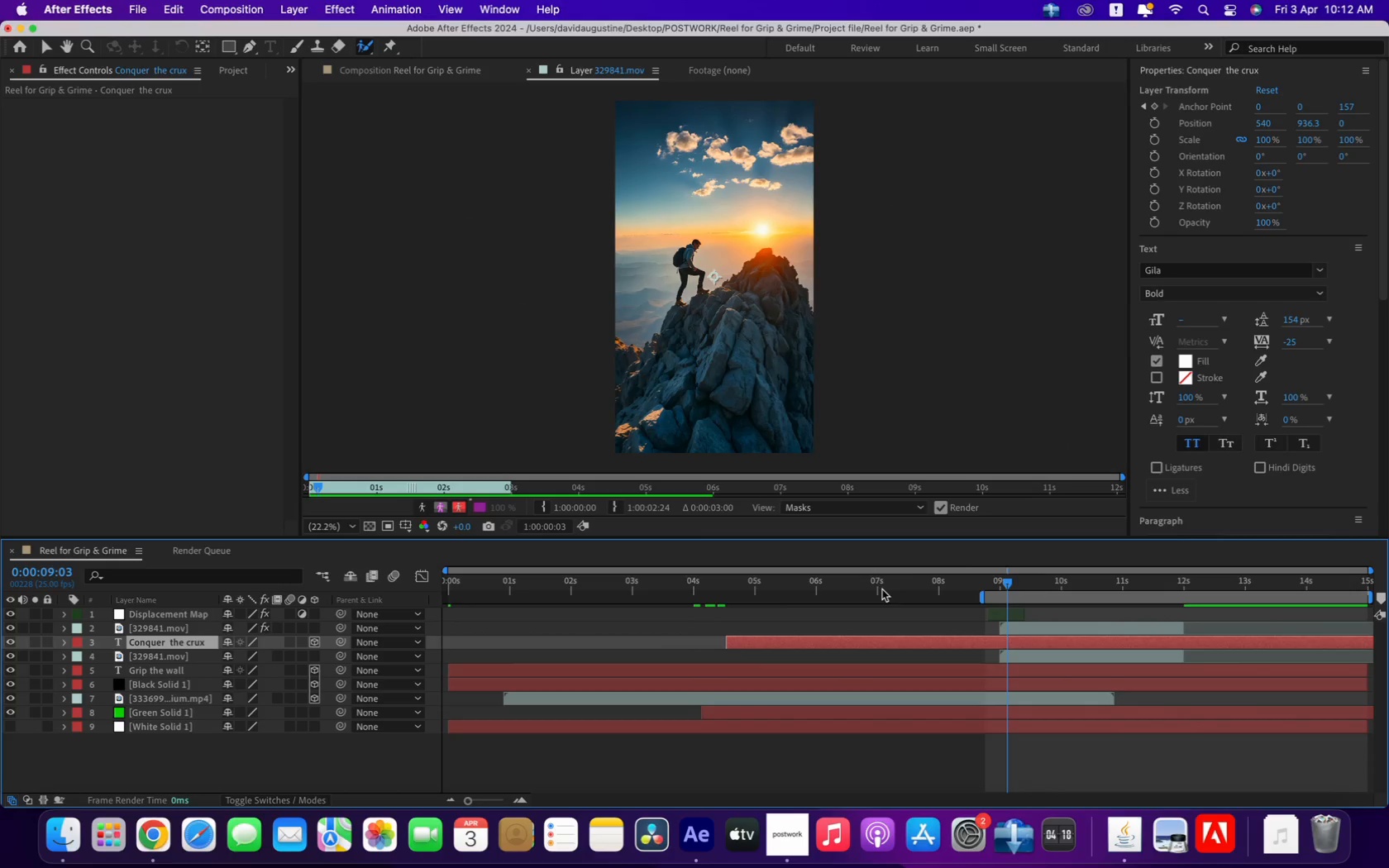 
left_click_drag(start_coordinate=[989, 584], to_coordinate=[995, 584])
 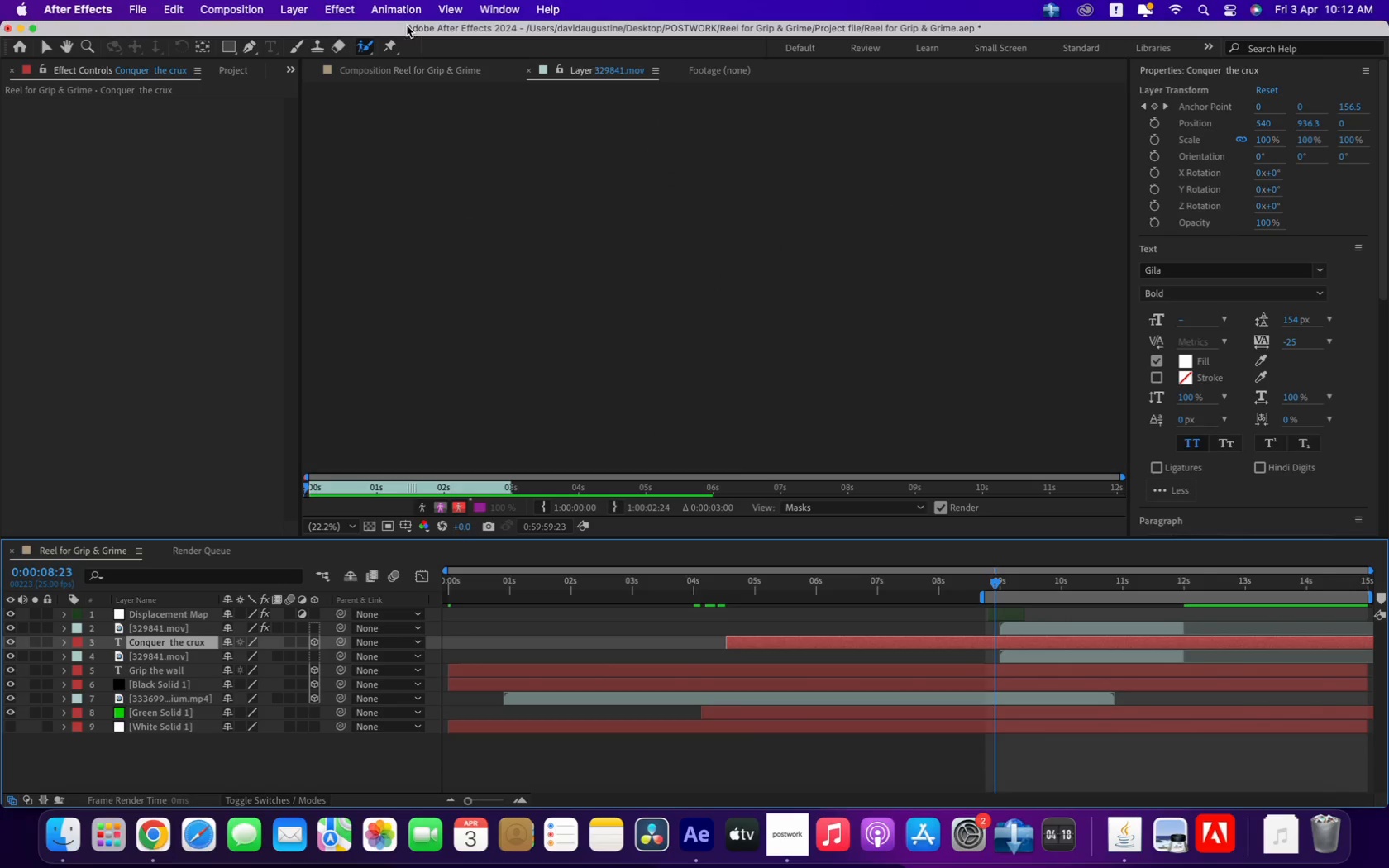 
left_click([407, 64])
 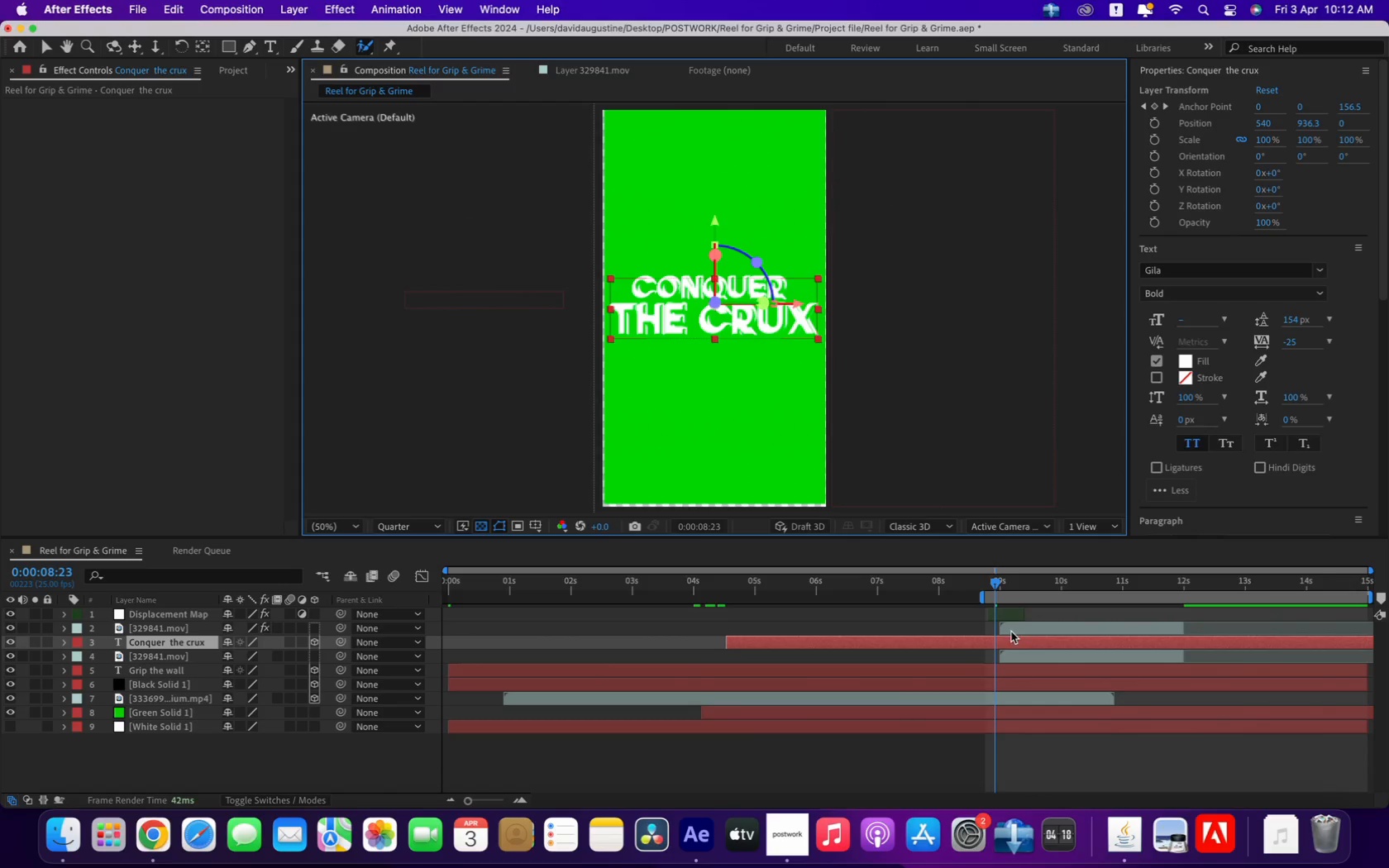 
left_click_drag(start_coordinate=[998, 584], to_coordinate=[1019, 589])
 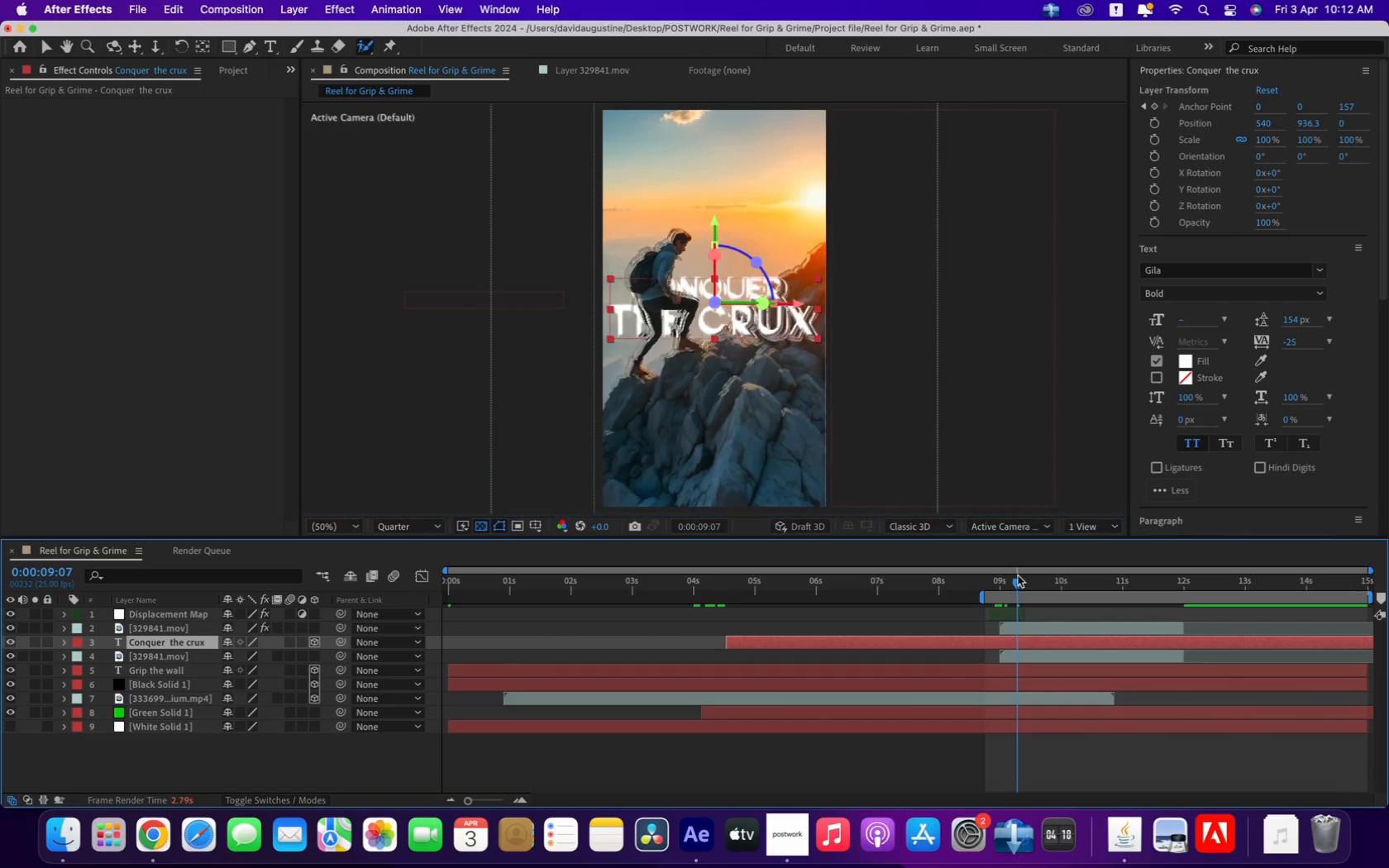 
wait(5.03)
 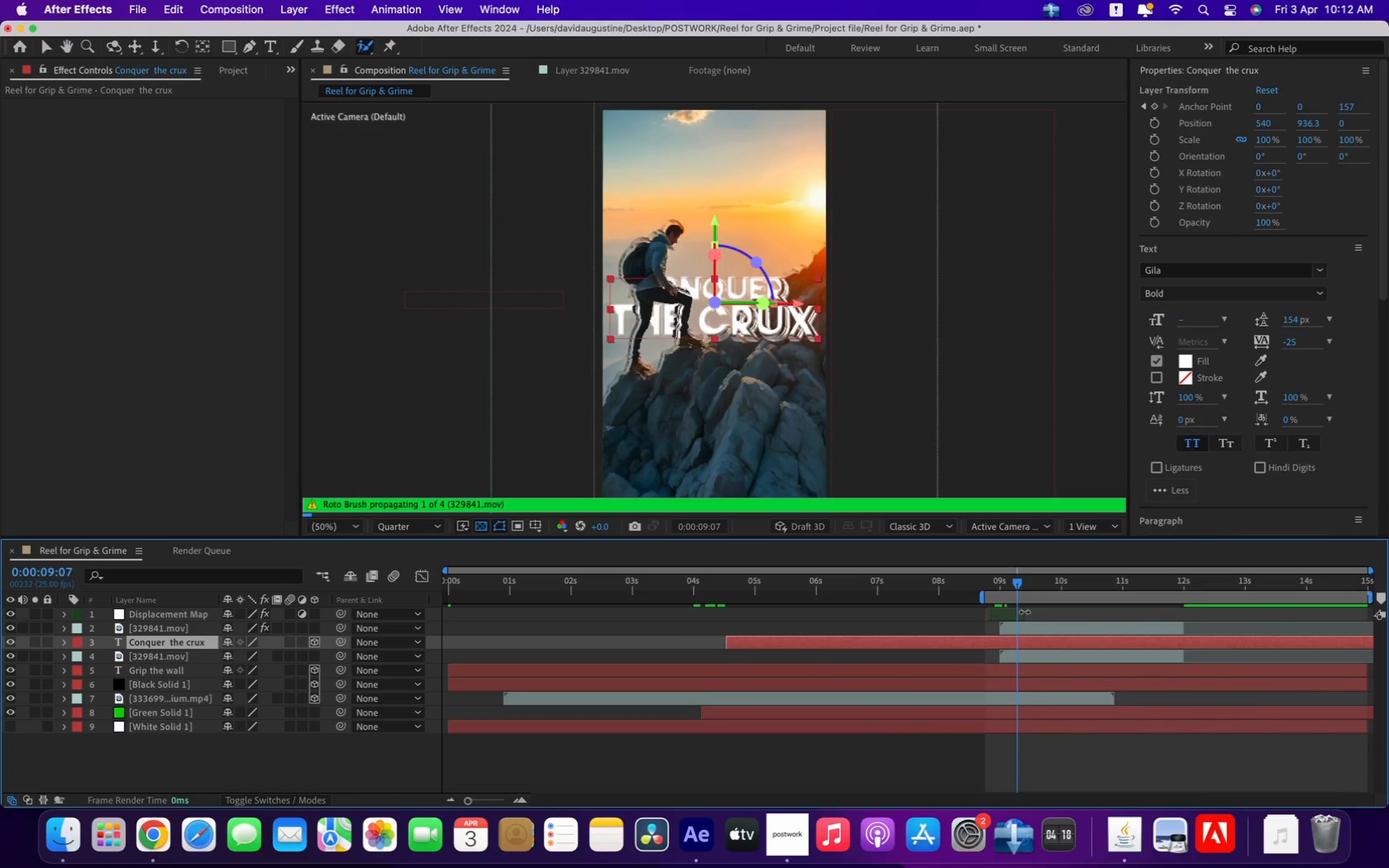 
left_click_drag(start_coordinate=[1024, 617], to_coordinate=[1017, 615])
 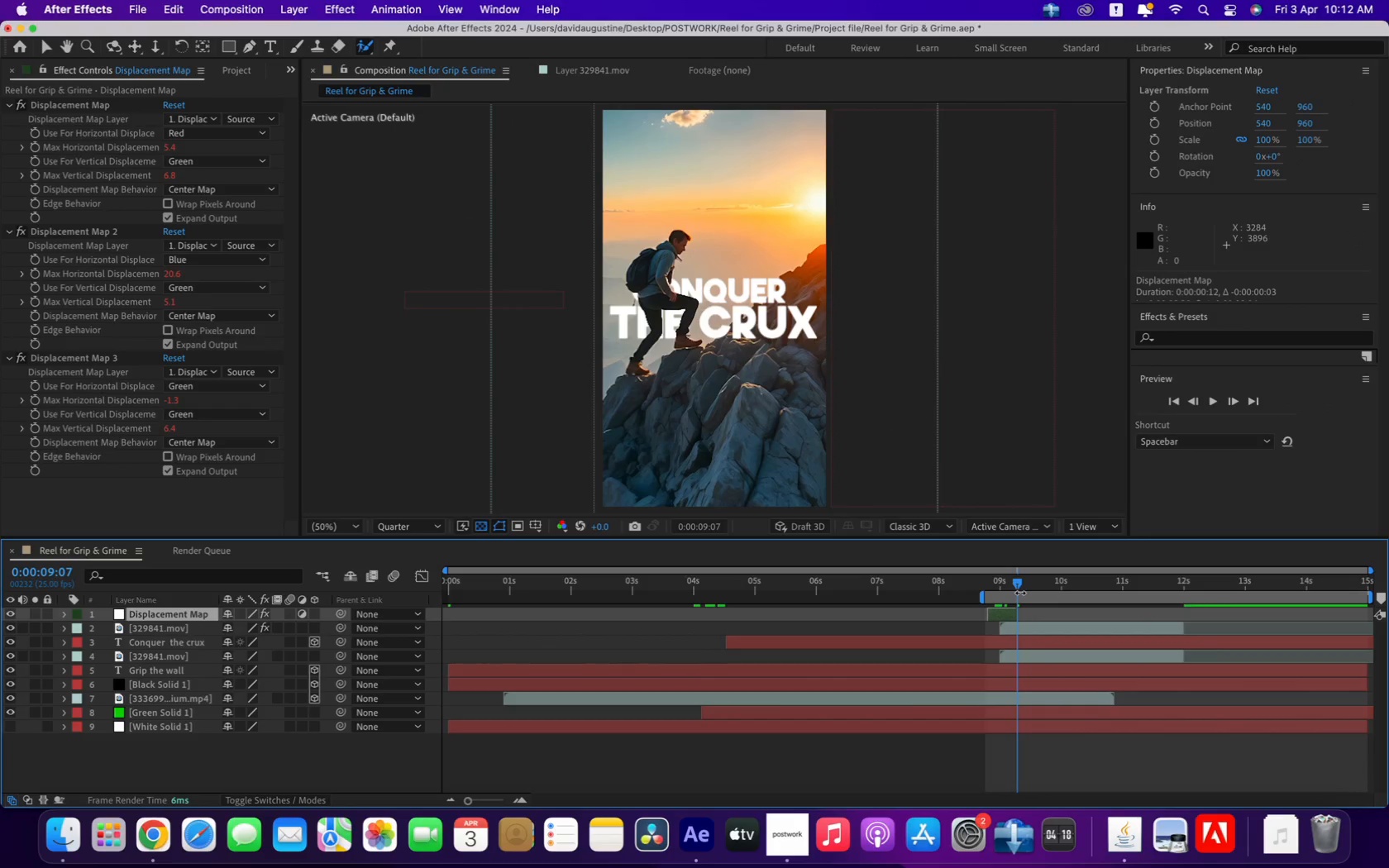 
left_click_drag(start_coordinate=[1023, 584], to_coordinate=[1031, 587])
 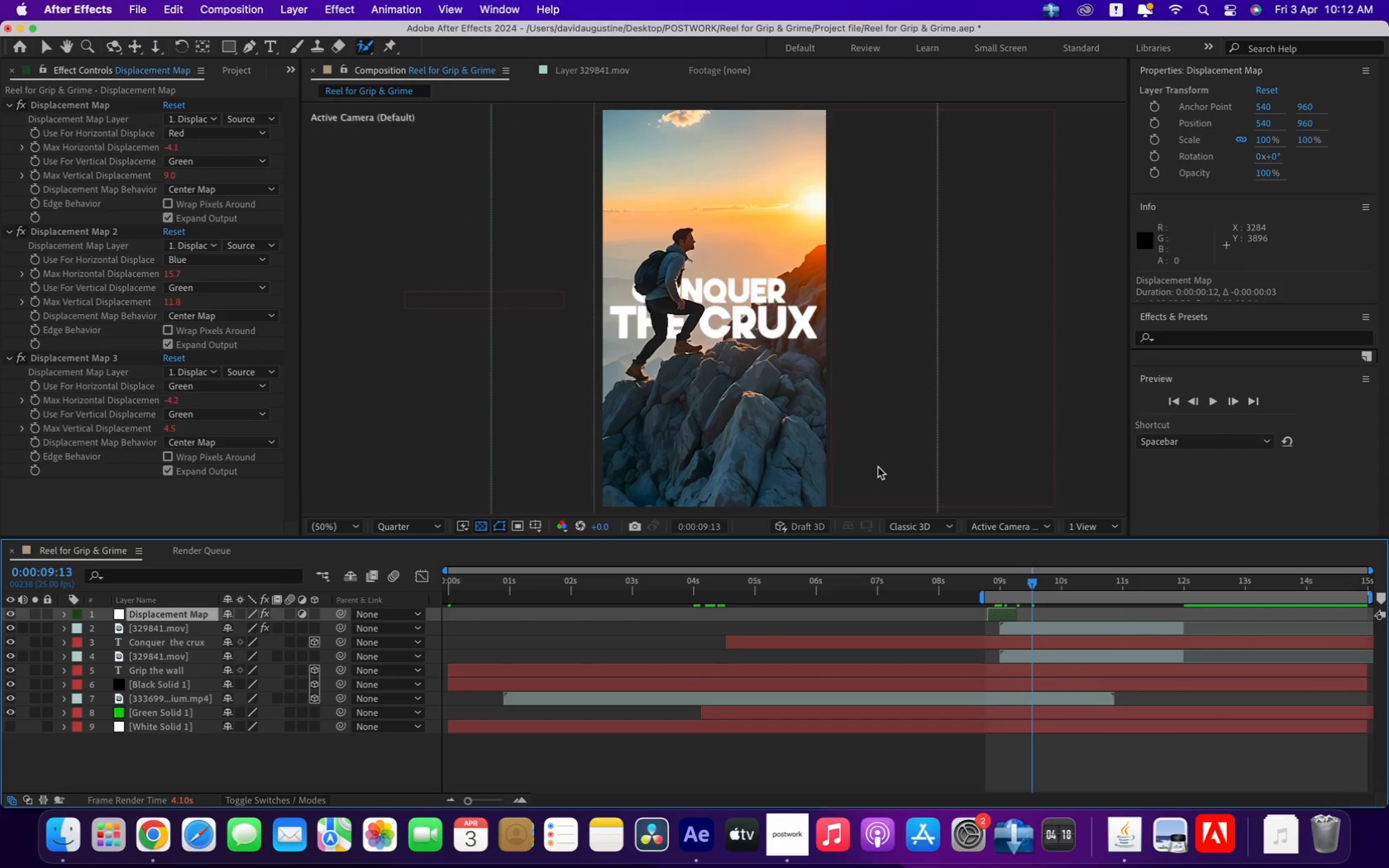 
wait(6.28)
 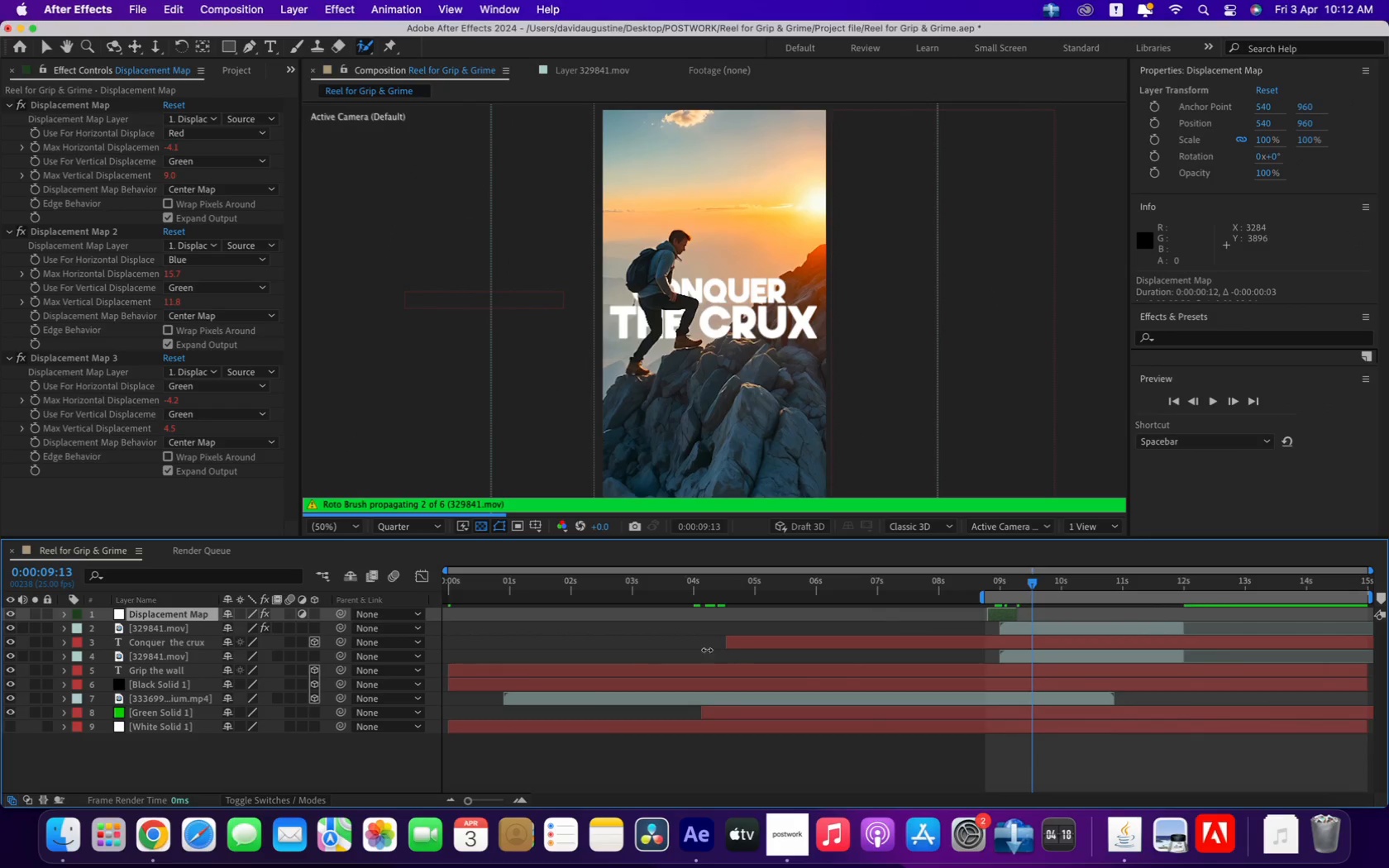 
left_click([153, 651])
 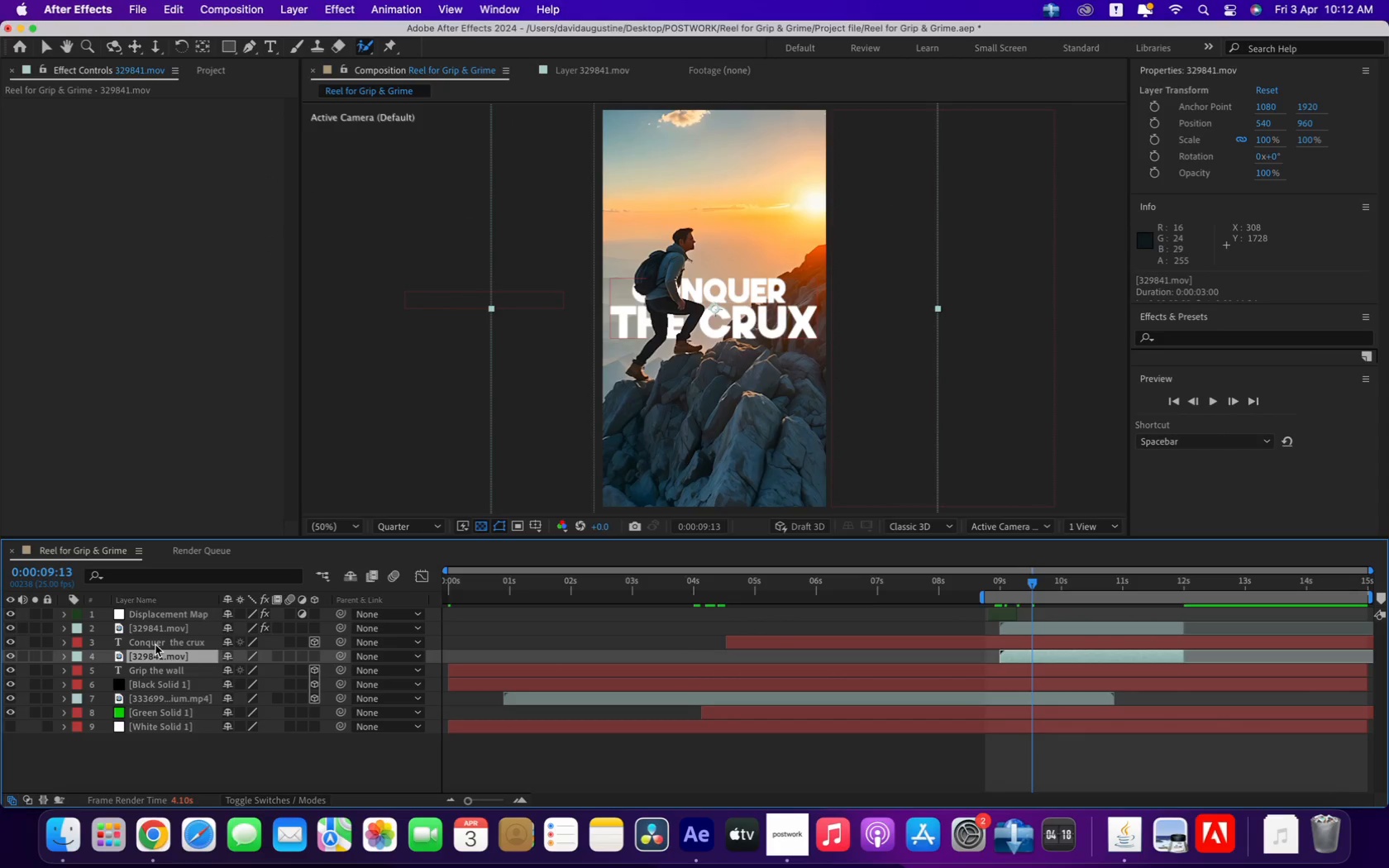 
left_click([155, 645])
 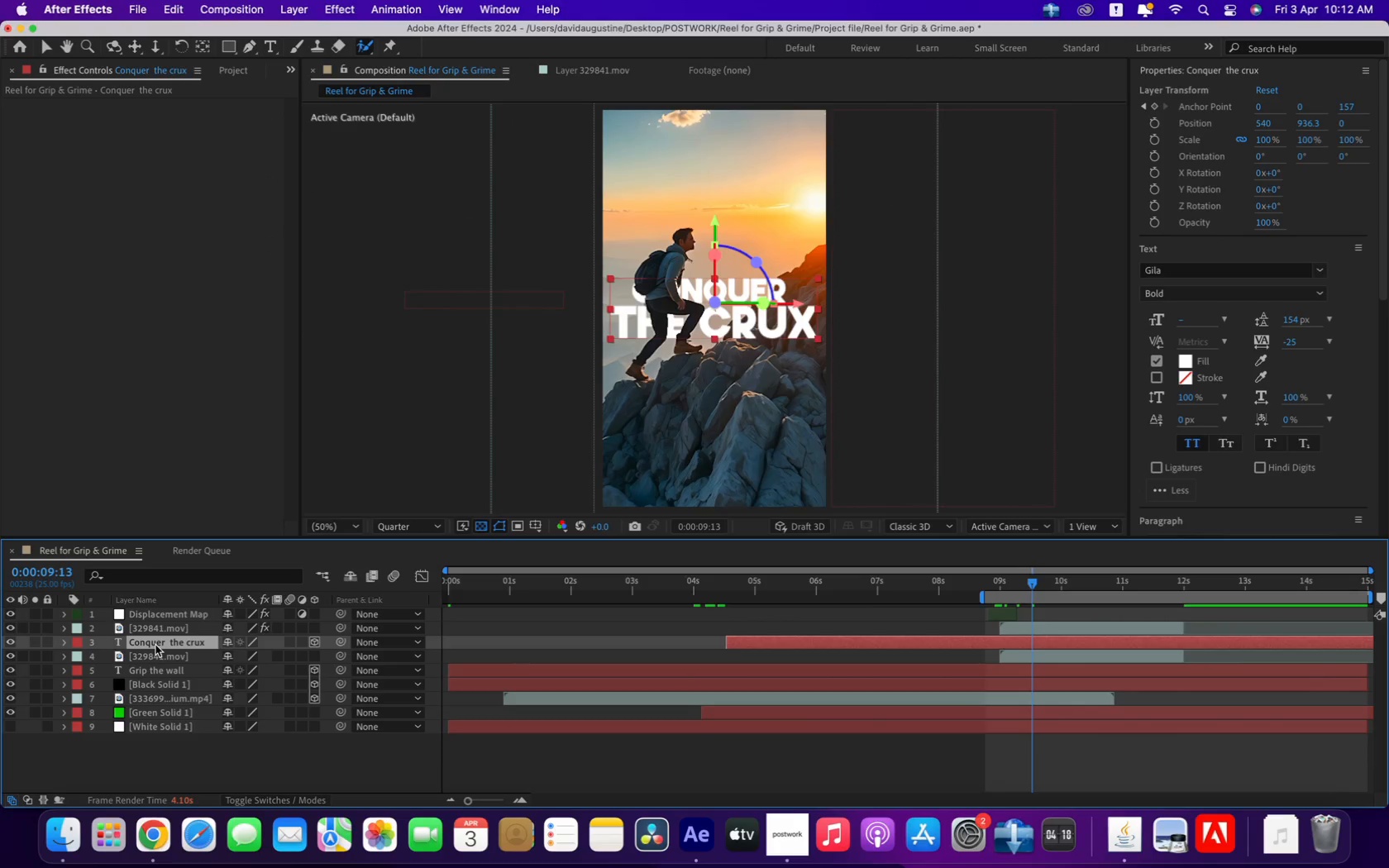 
double_click([155, 645])
 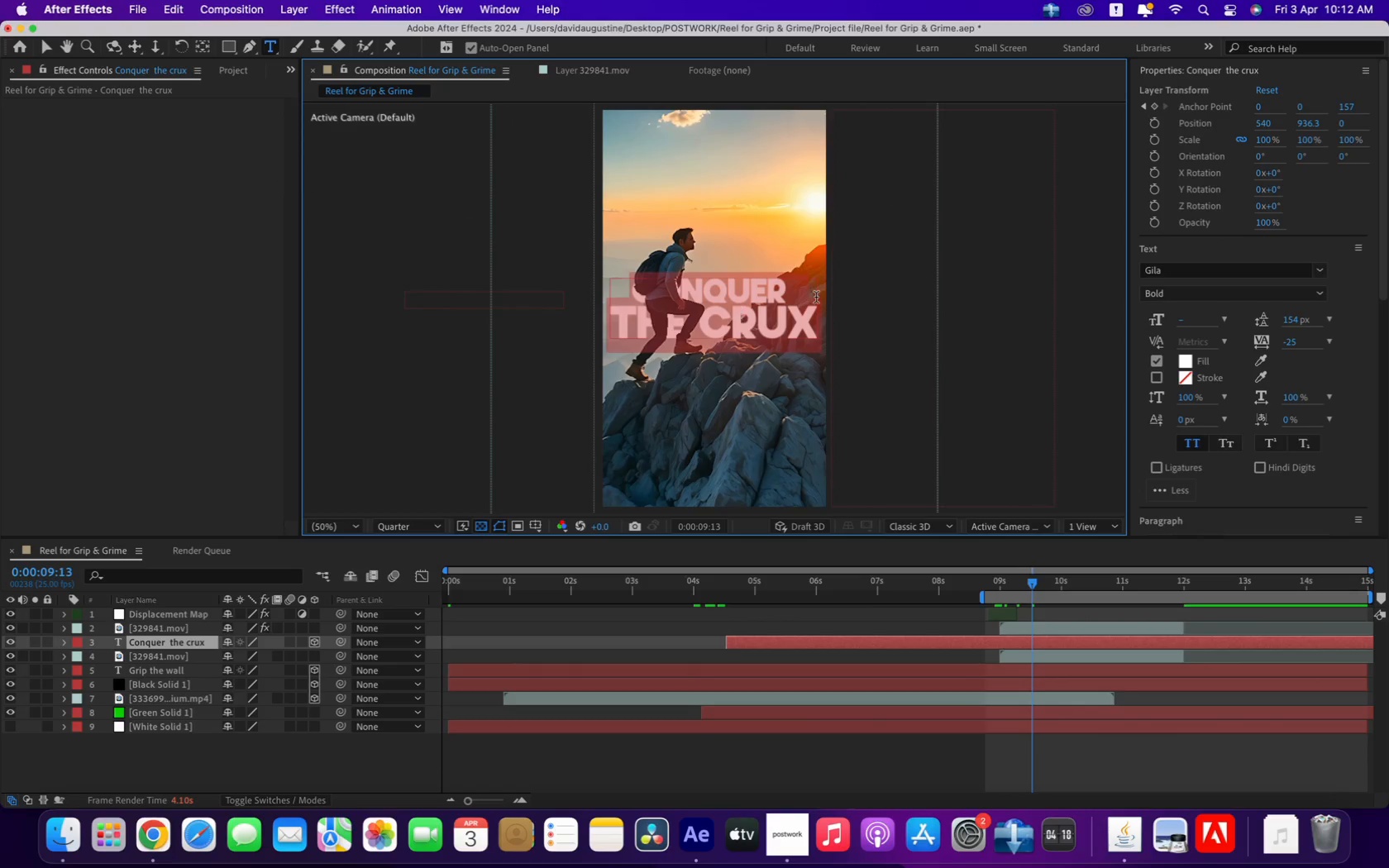 
left_click_drag(start_coordinate=[813, 319], to_coordinate=[703, 316])
 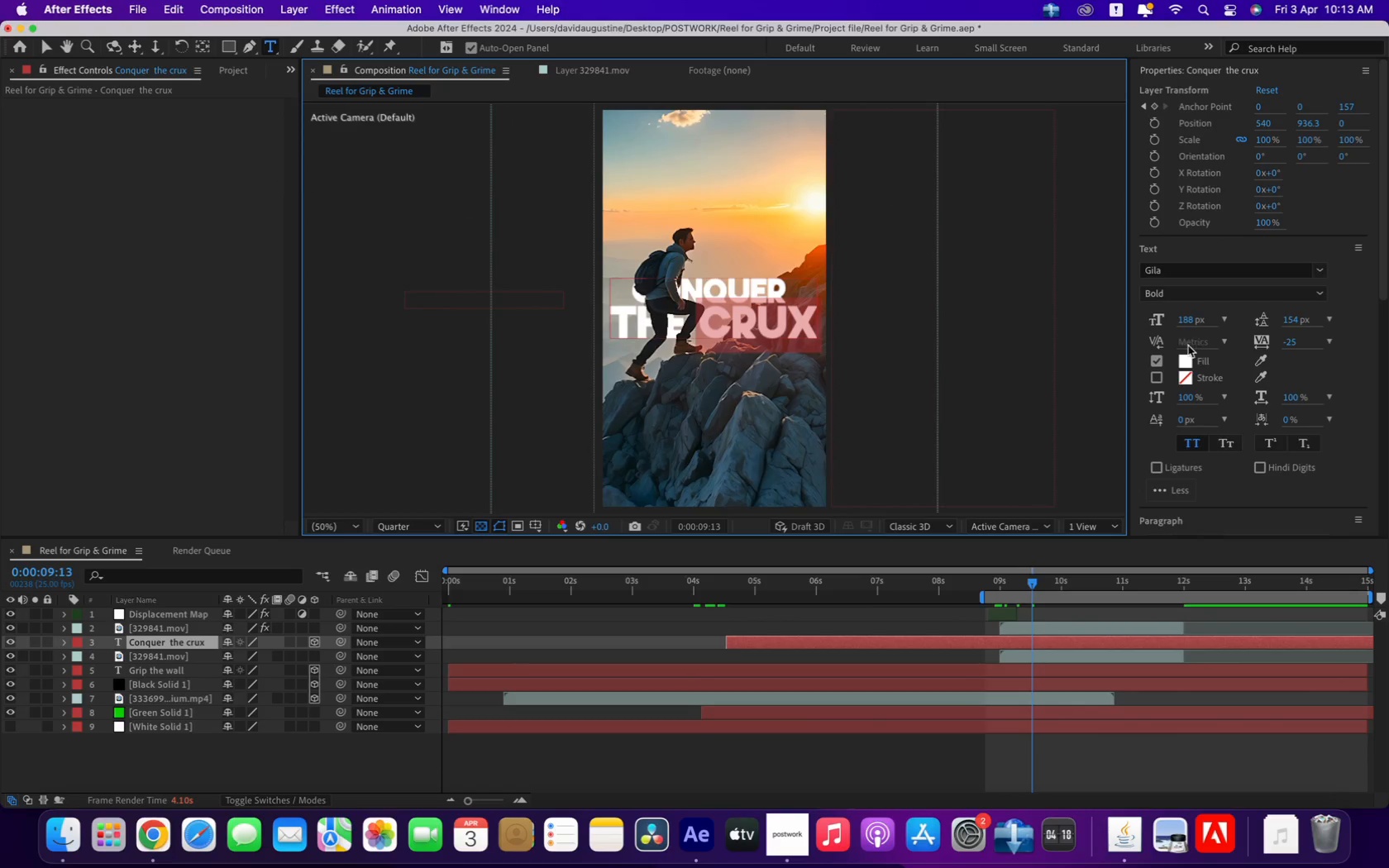 
left_click([1185, 359])
 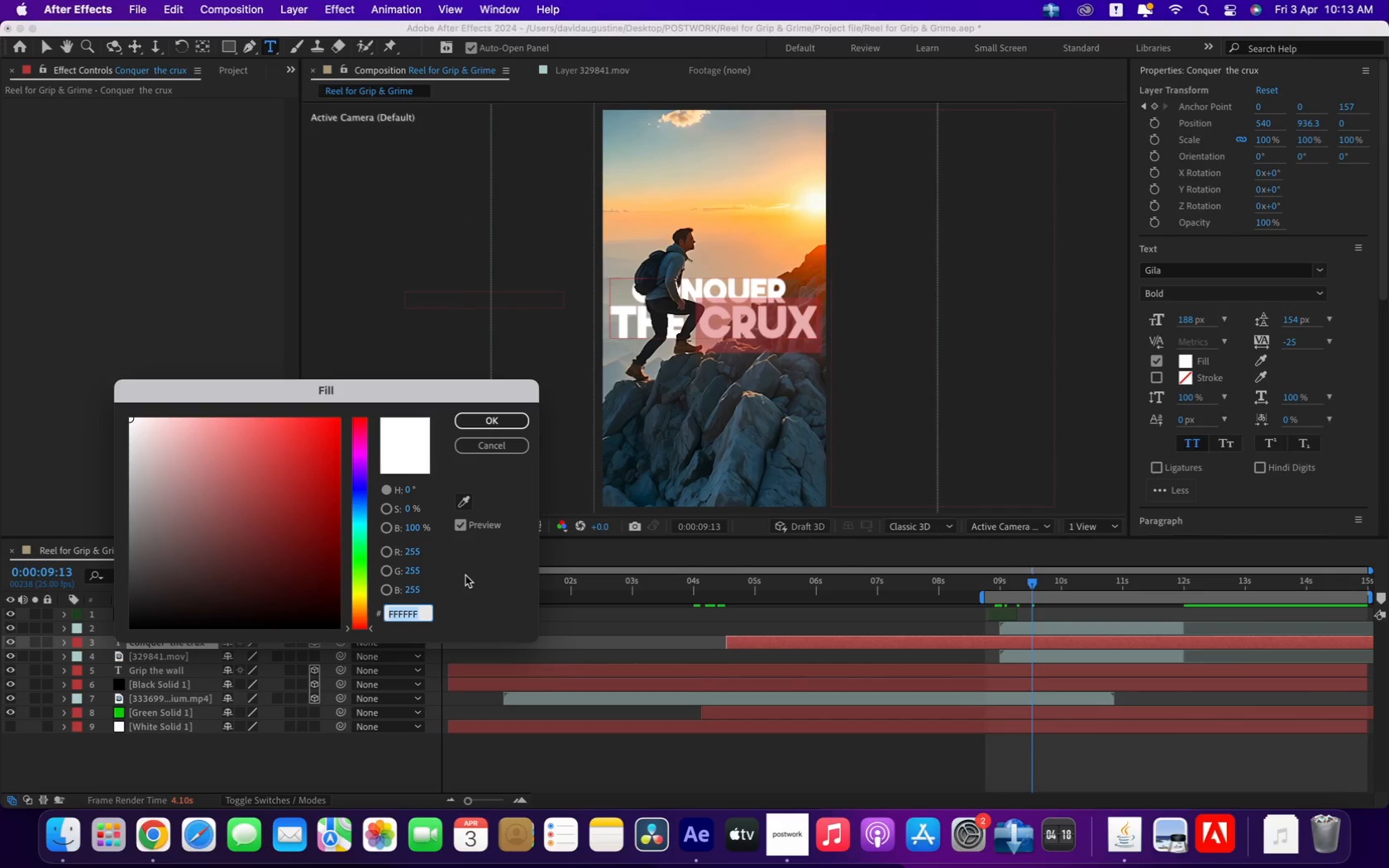 
type(ccF00)
 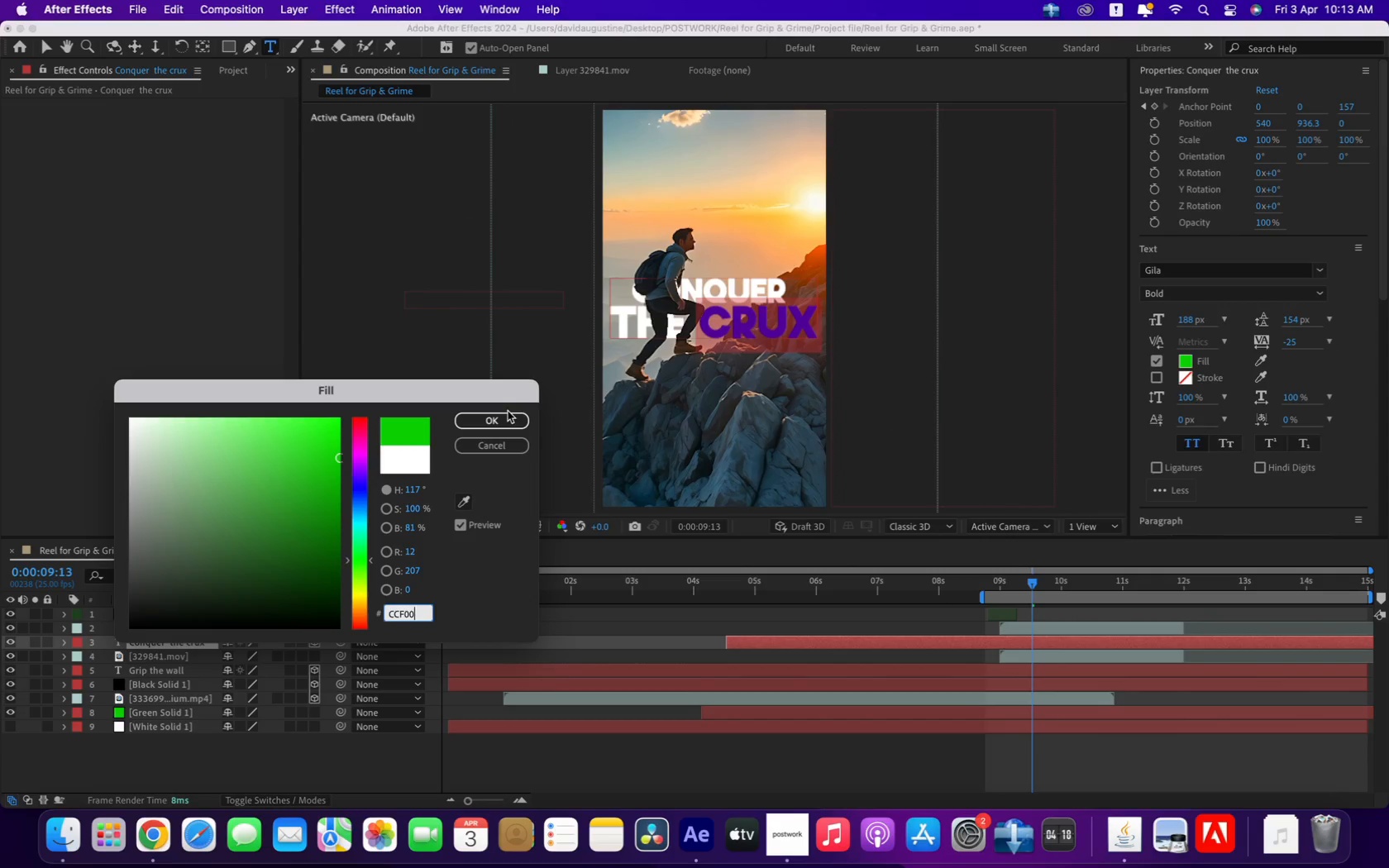 
double_click([506, 419])
 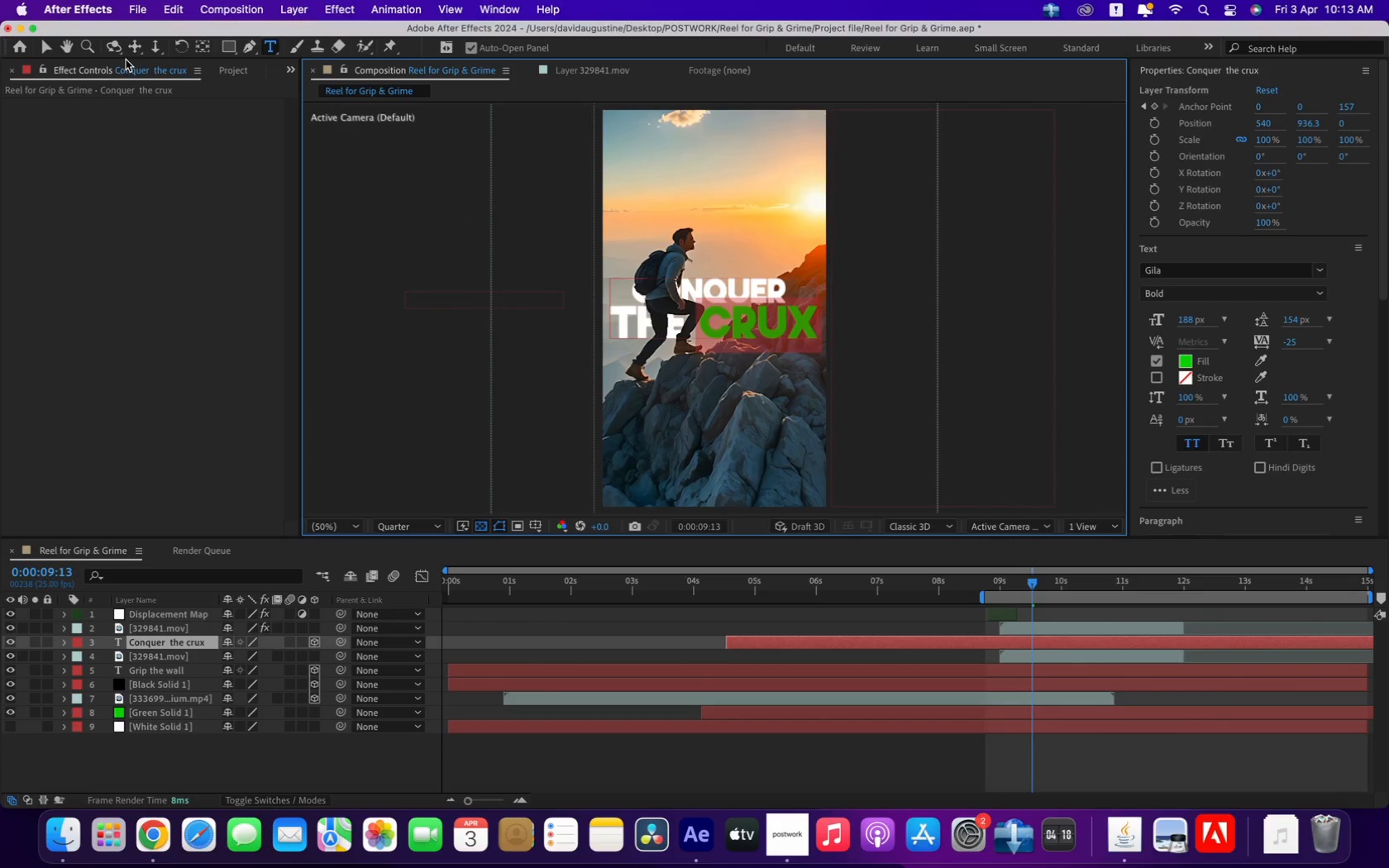 
left_click([55, 47])
 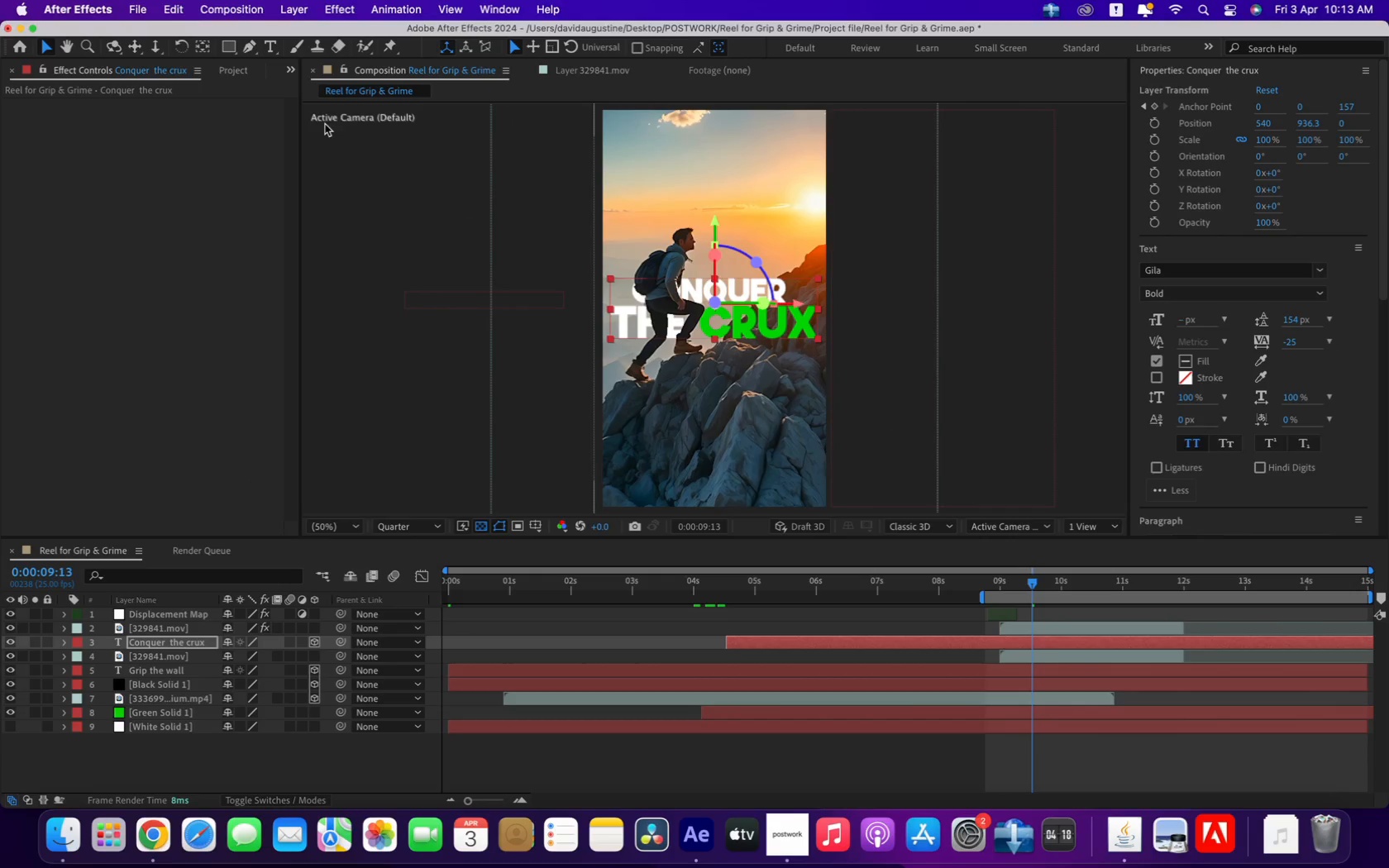 
left_click([336, 14])
 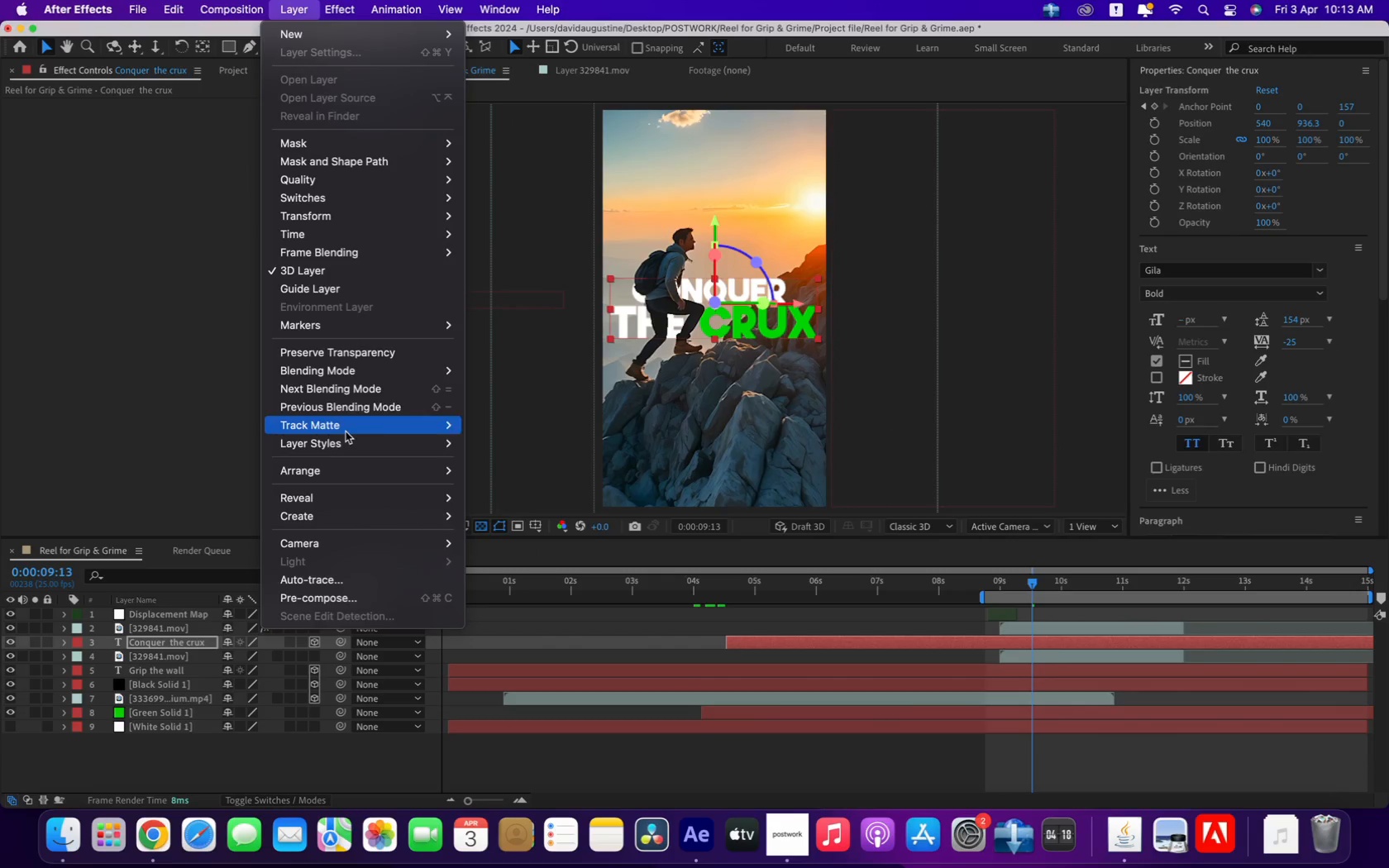 
mouse_move([399, 450])
 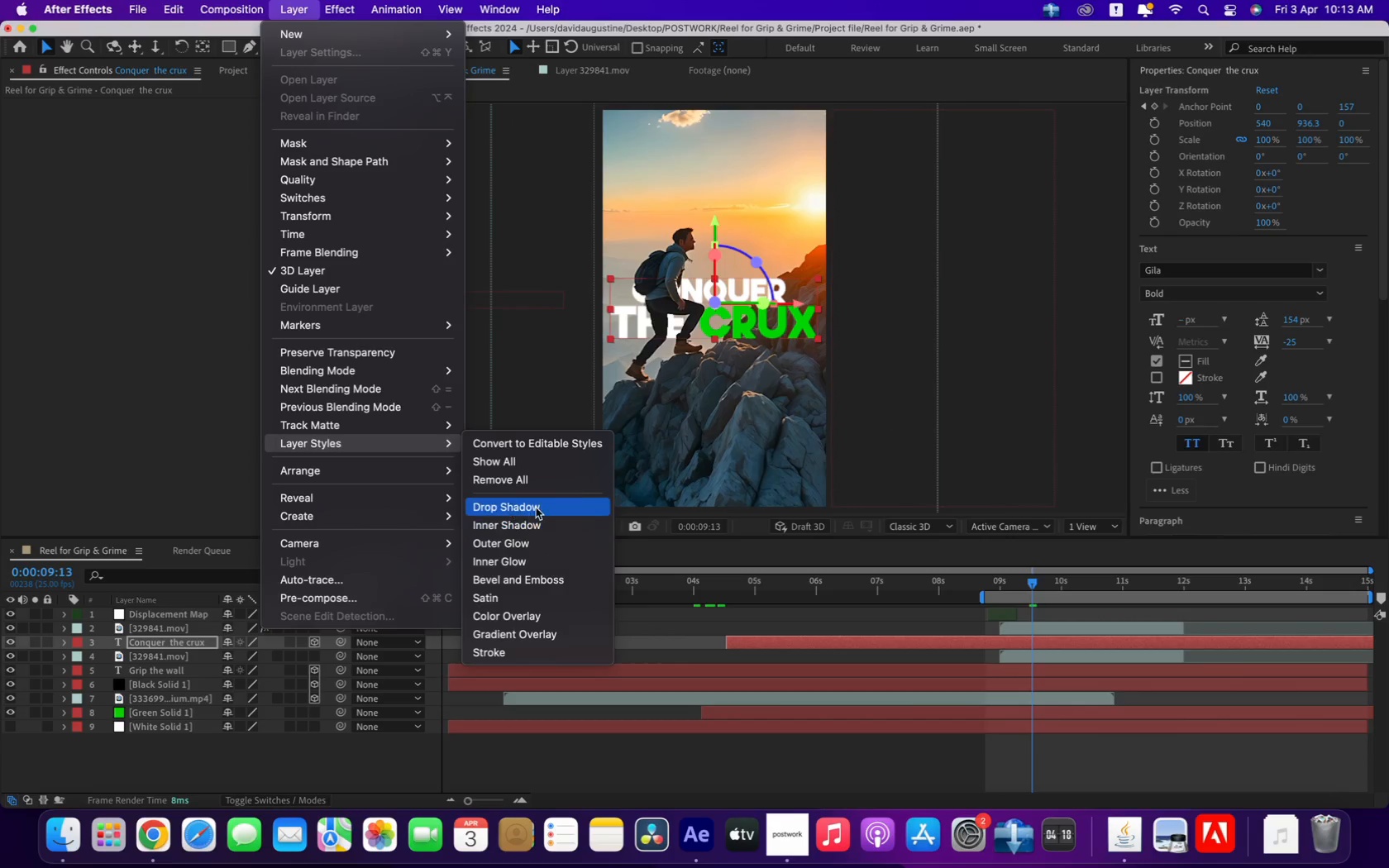 
left_click([537, 505])
 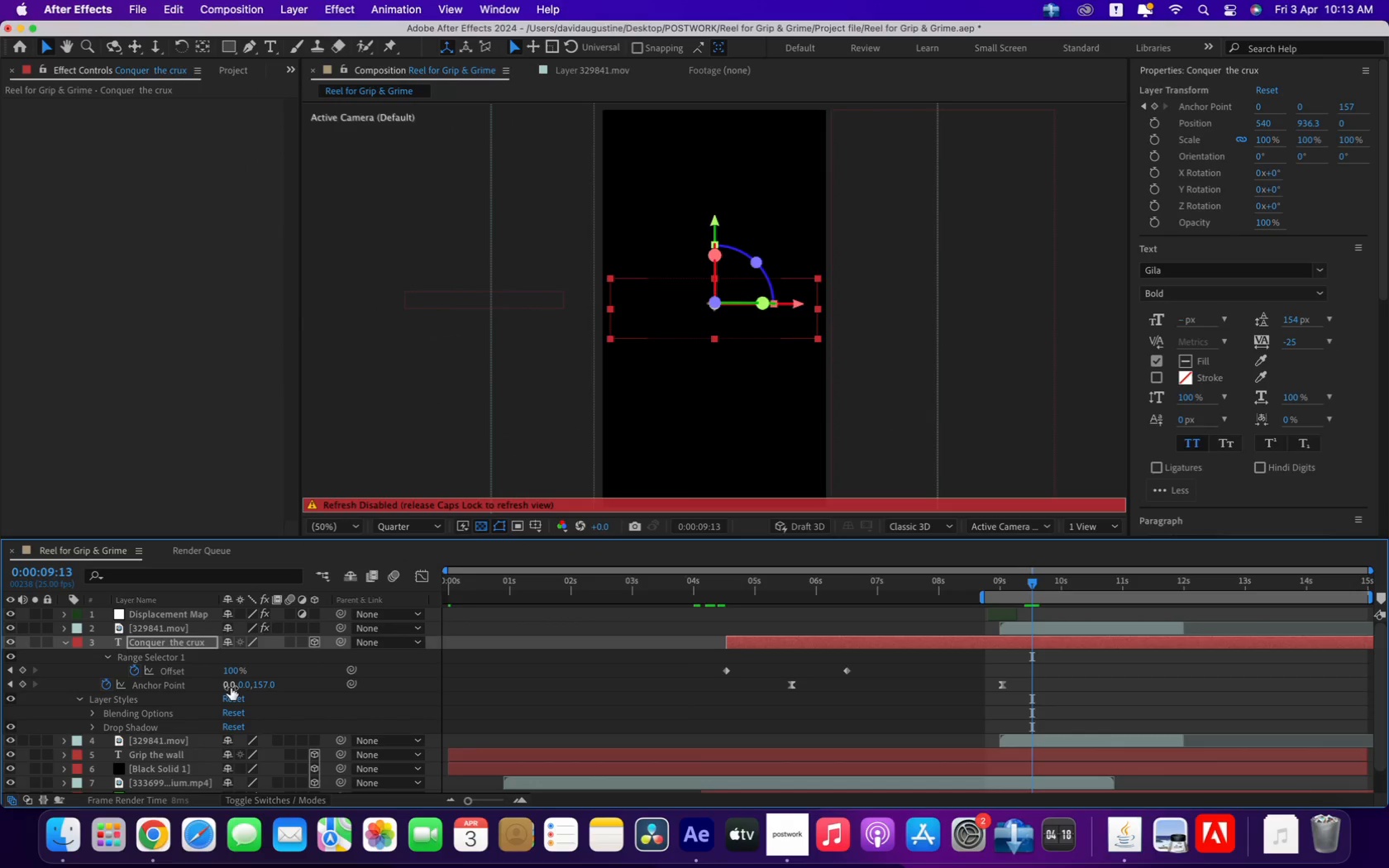 
key(CapsLock)
 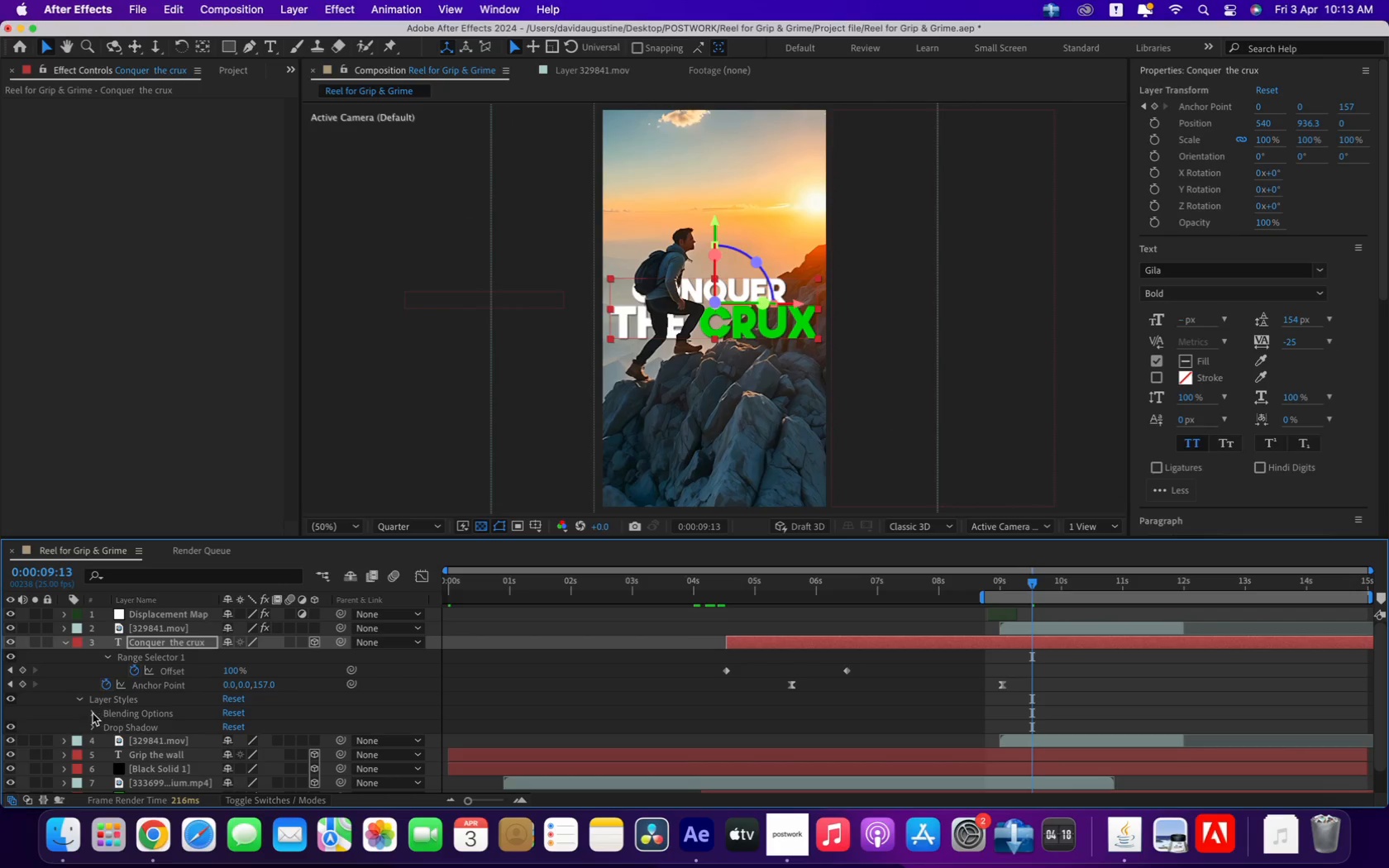 
left_click([93, 727])
 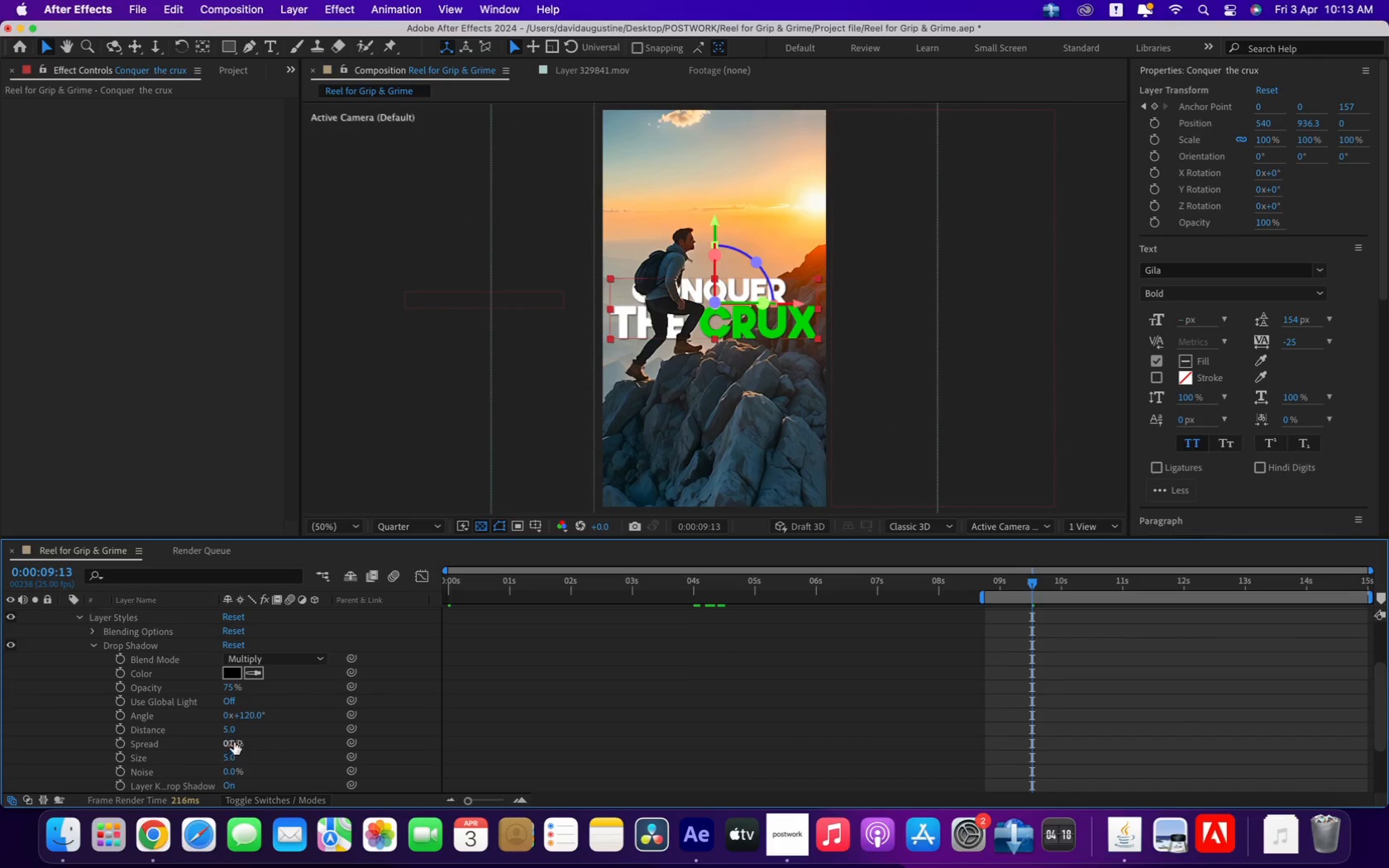 
left_click_drag(start_coordinate=[227, 689], to_coordinate=[382, 686])
 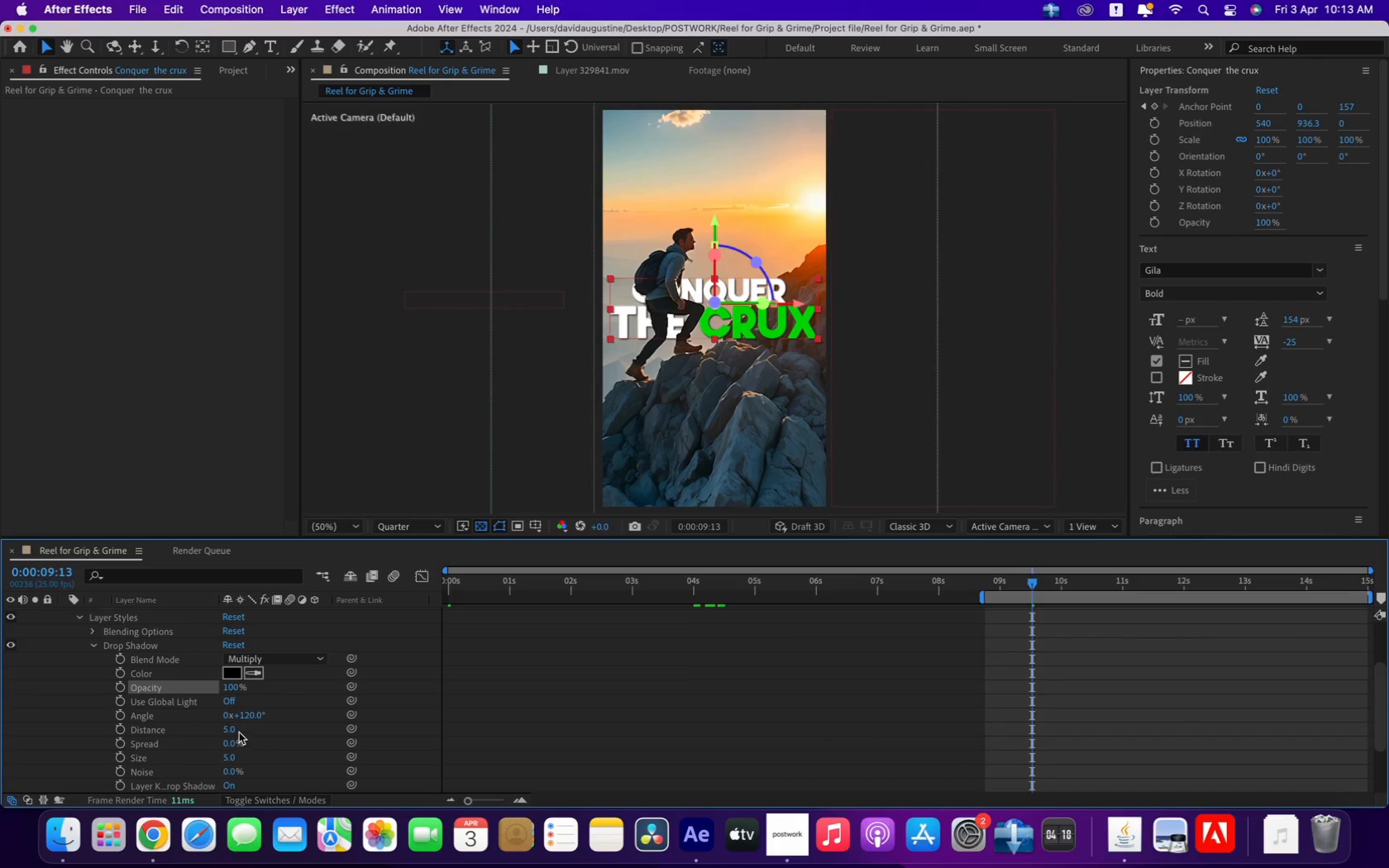 
left_click_drag(start_coordinate=[232, 730], to_coordinate=[243, 728])
 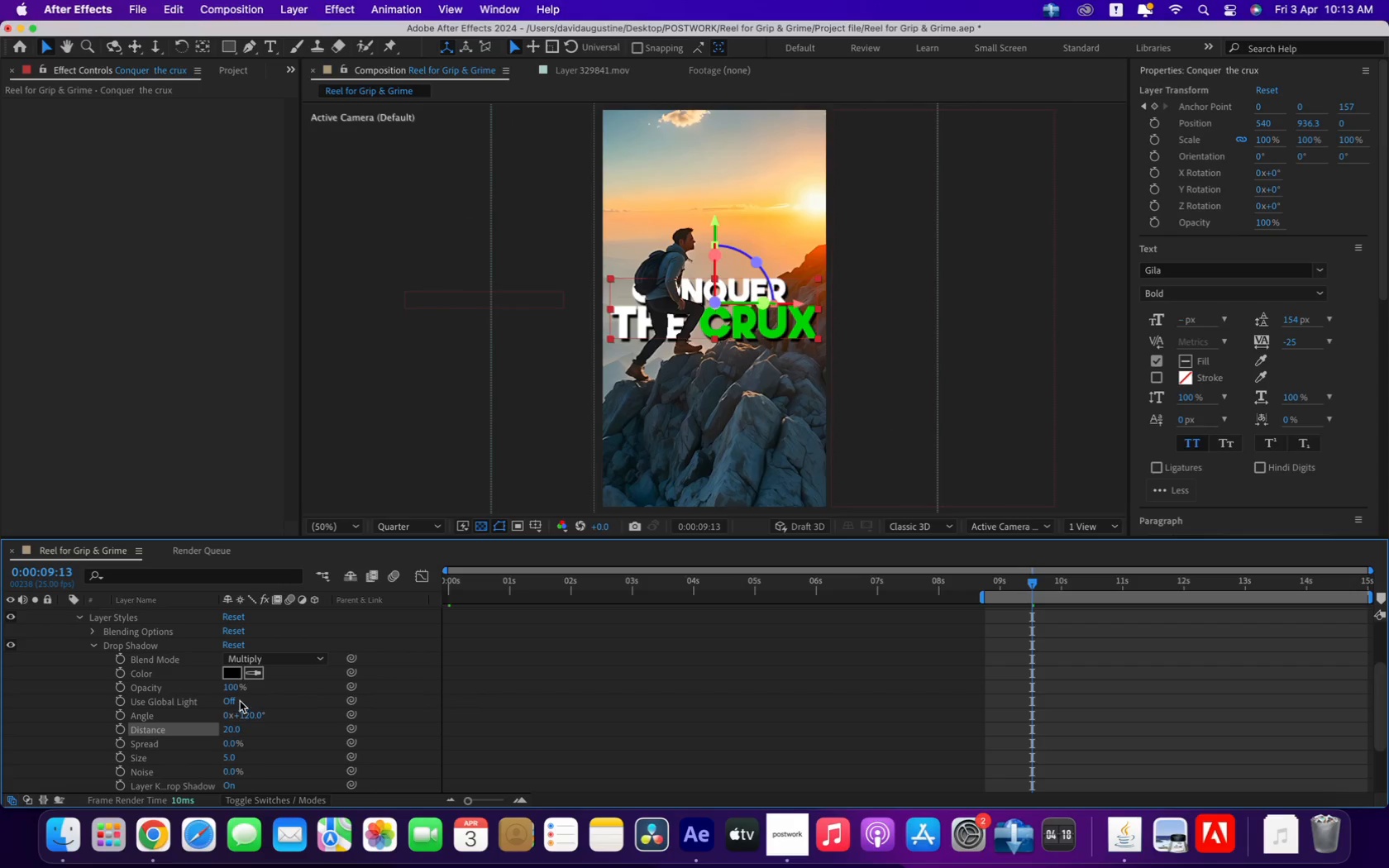 
left_click_drag(start_coordinate=[235, 686], to_coordinate=[226, 684])
 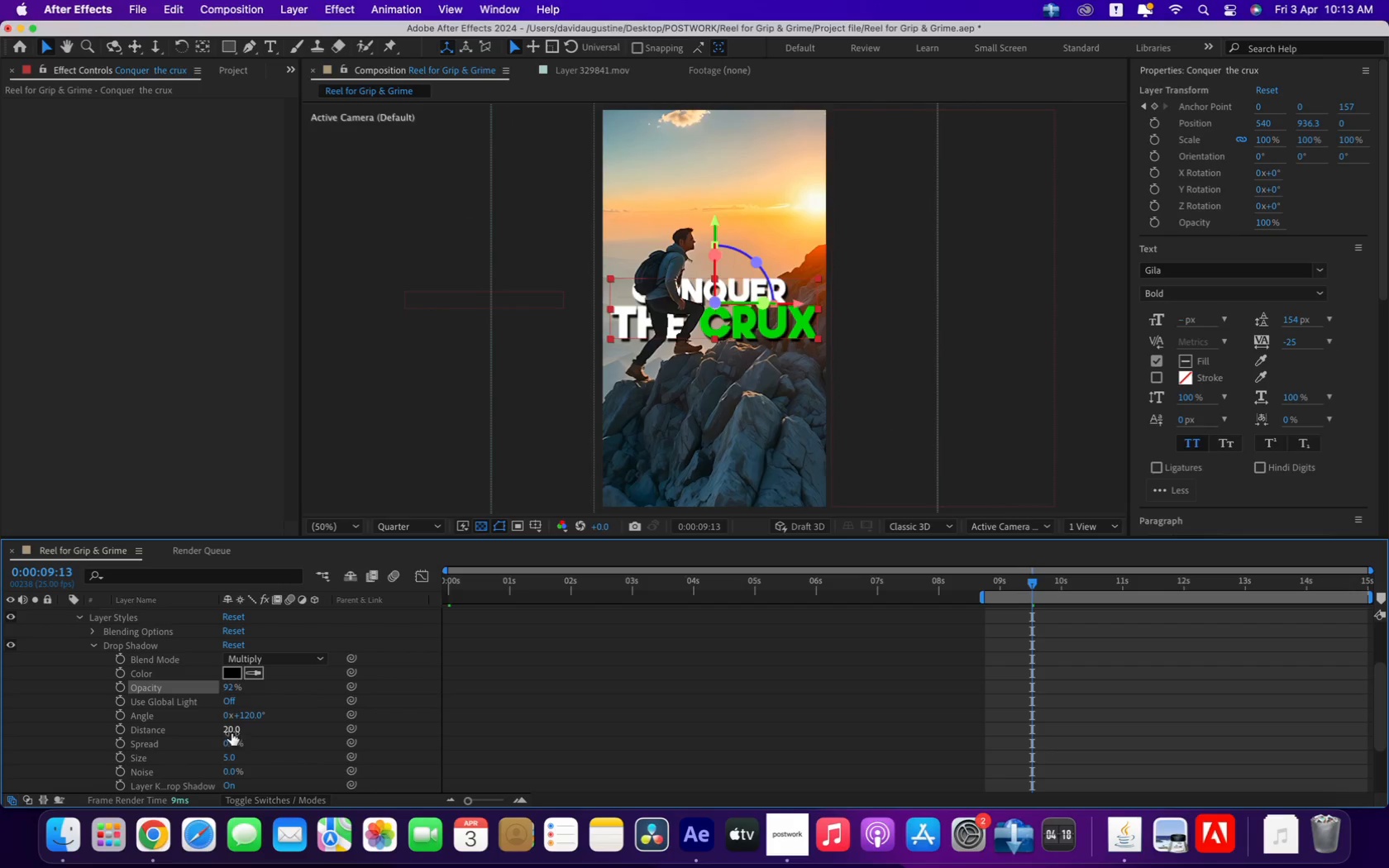 
left_click_drag(start_coordinate=[232, 728], to_coordinate=[237, 728])
 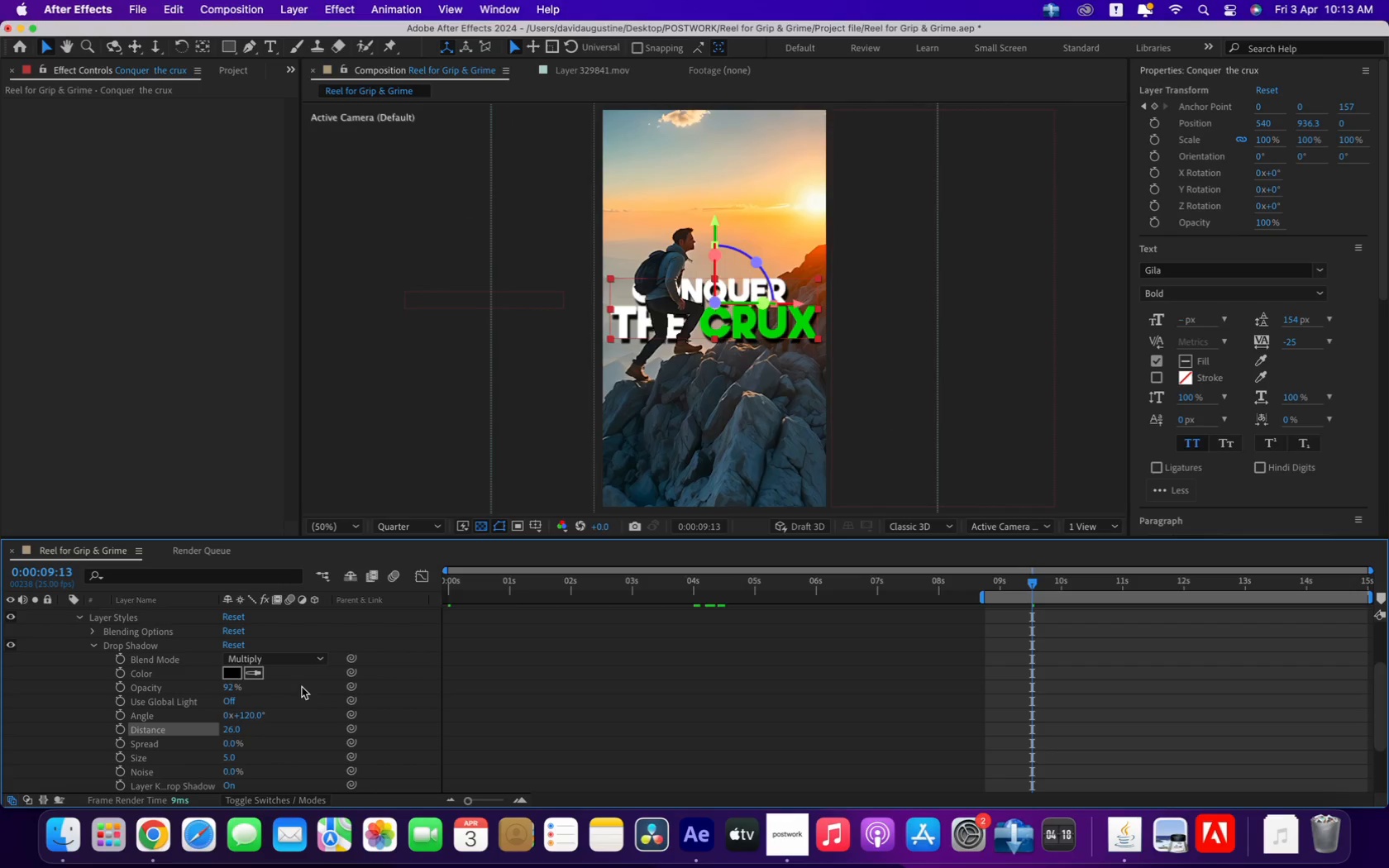 
left_click_drag(start_coordinate=[981, 584], to_coordinate=[890, 614])
 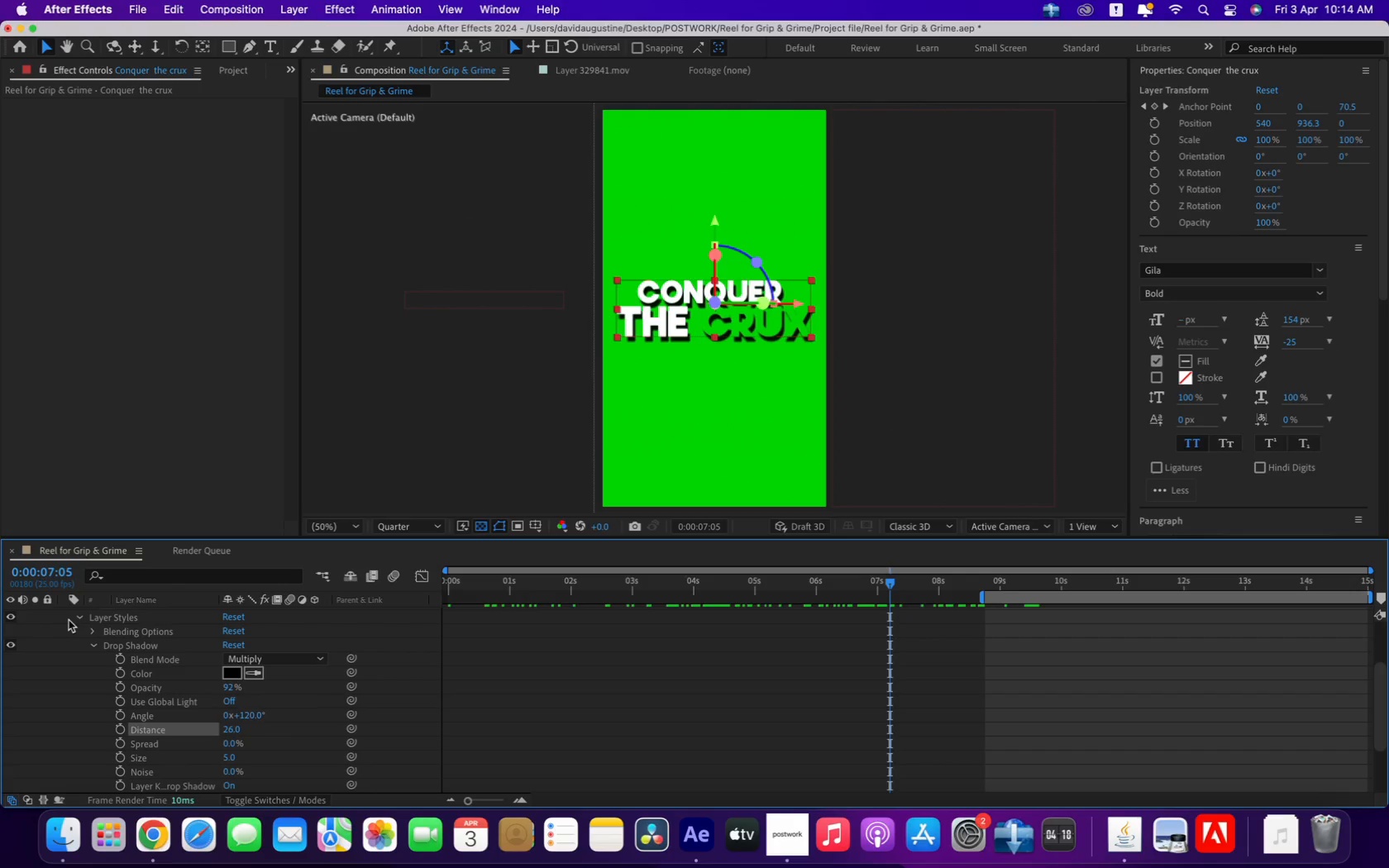 
scroll: coordinate [93, 675], scroll_direction: up, amount: 46.0
 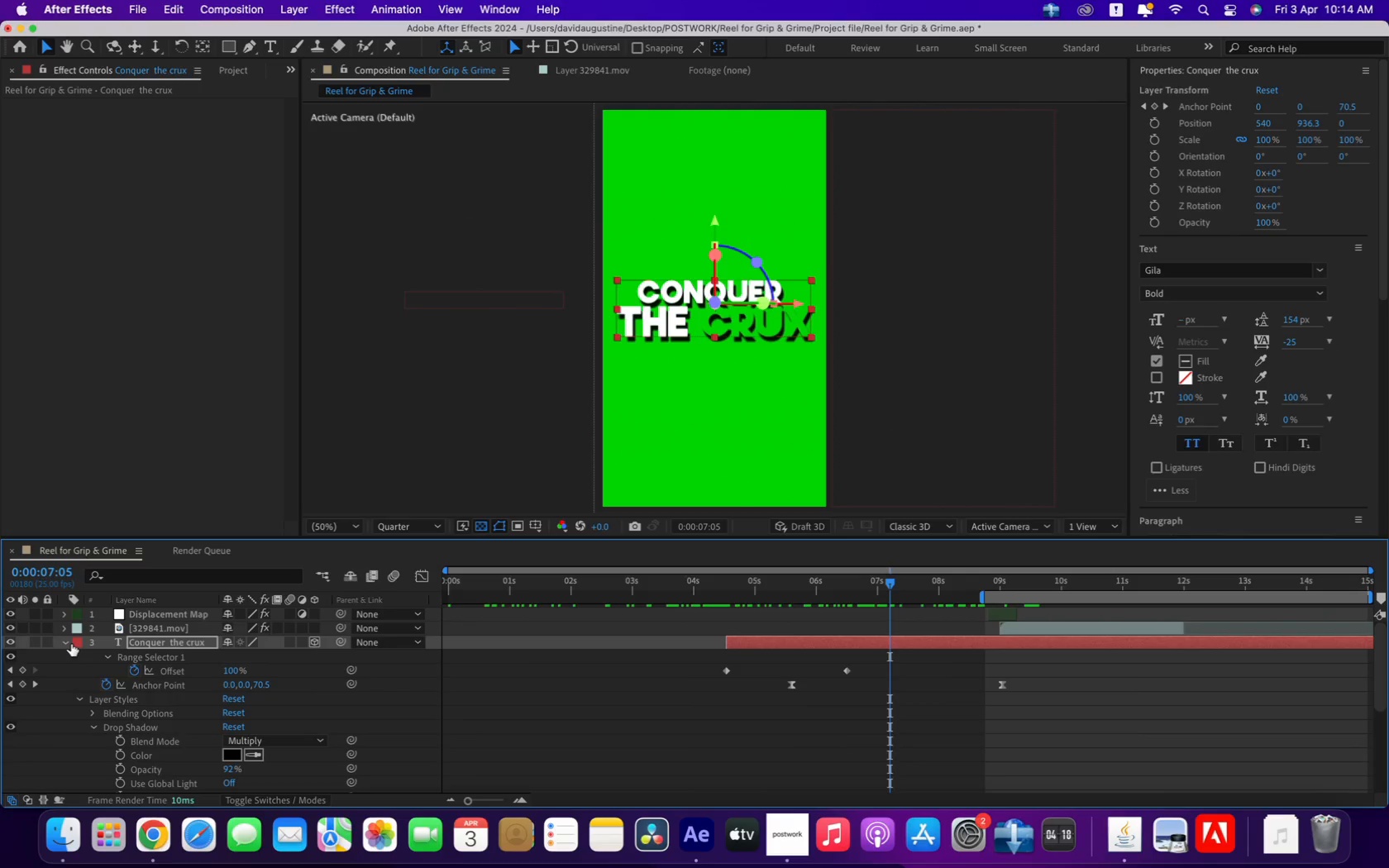 
left_click([69, 644])
 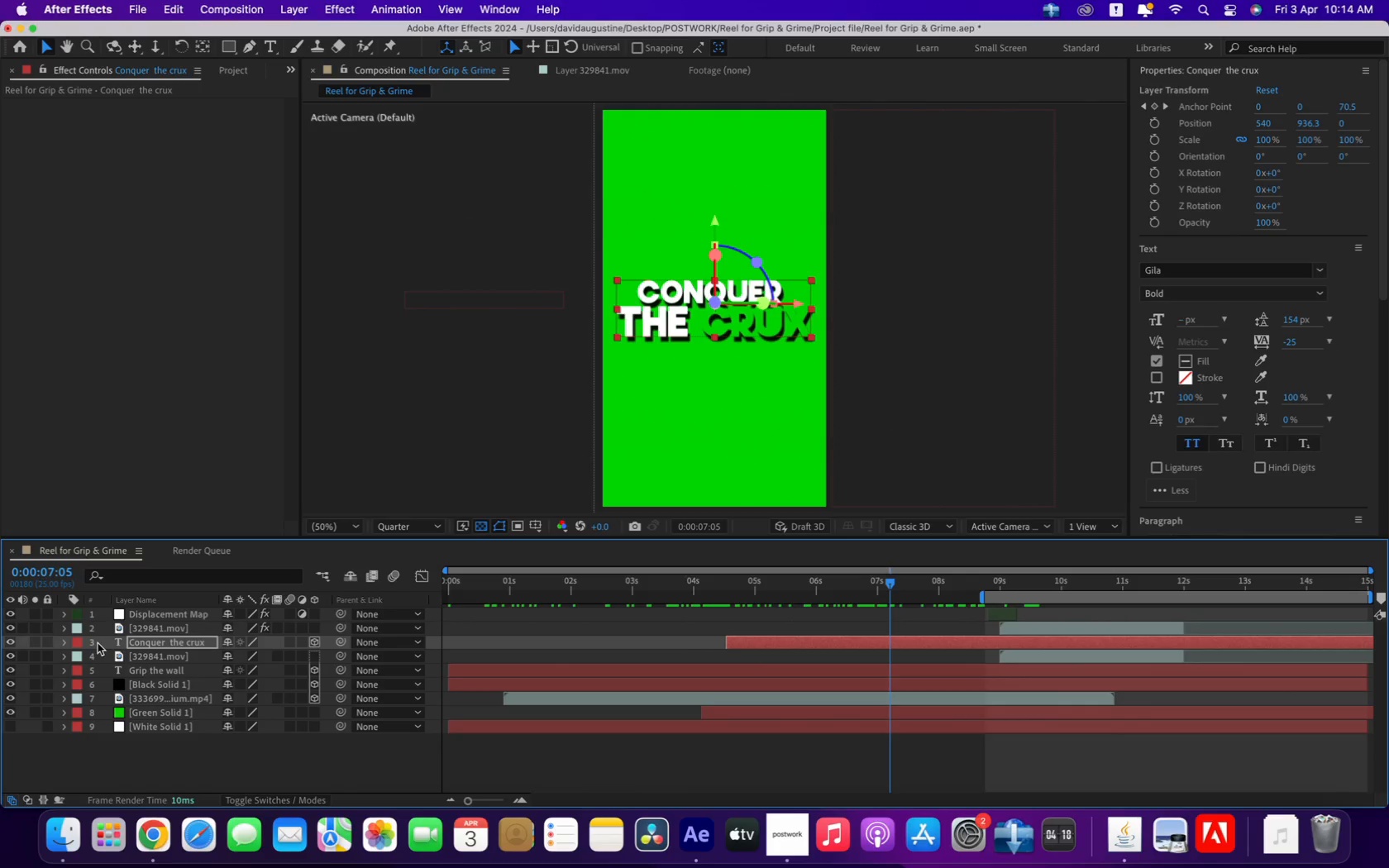 
left_click([99, 642])
 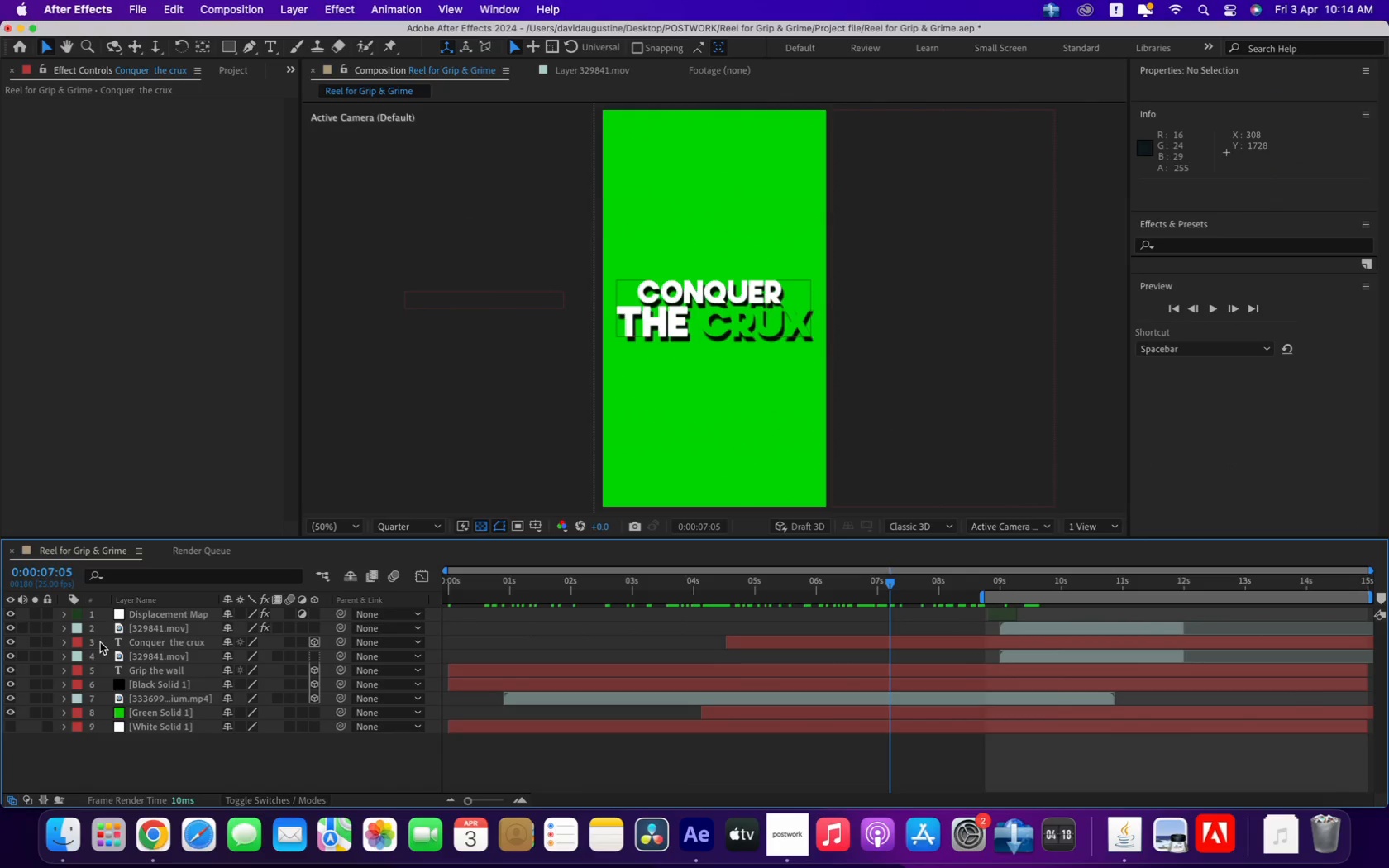 
key(Meta+S)
 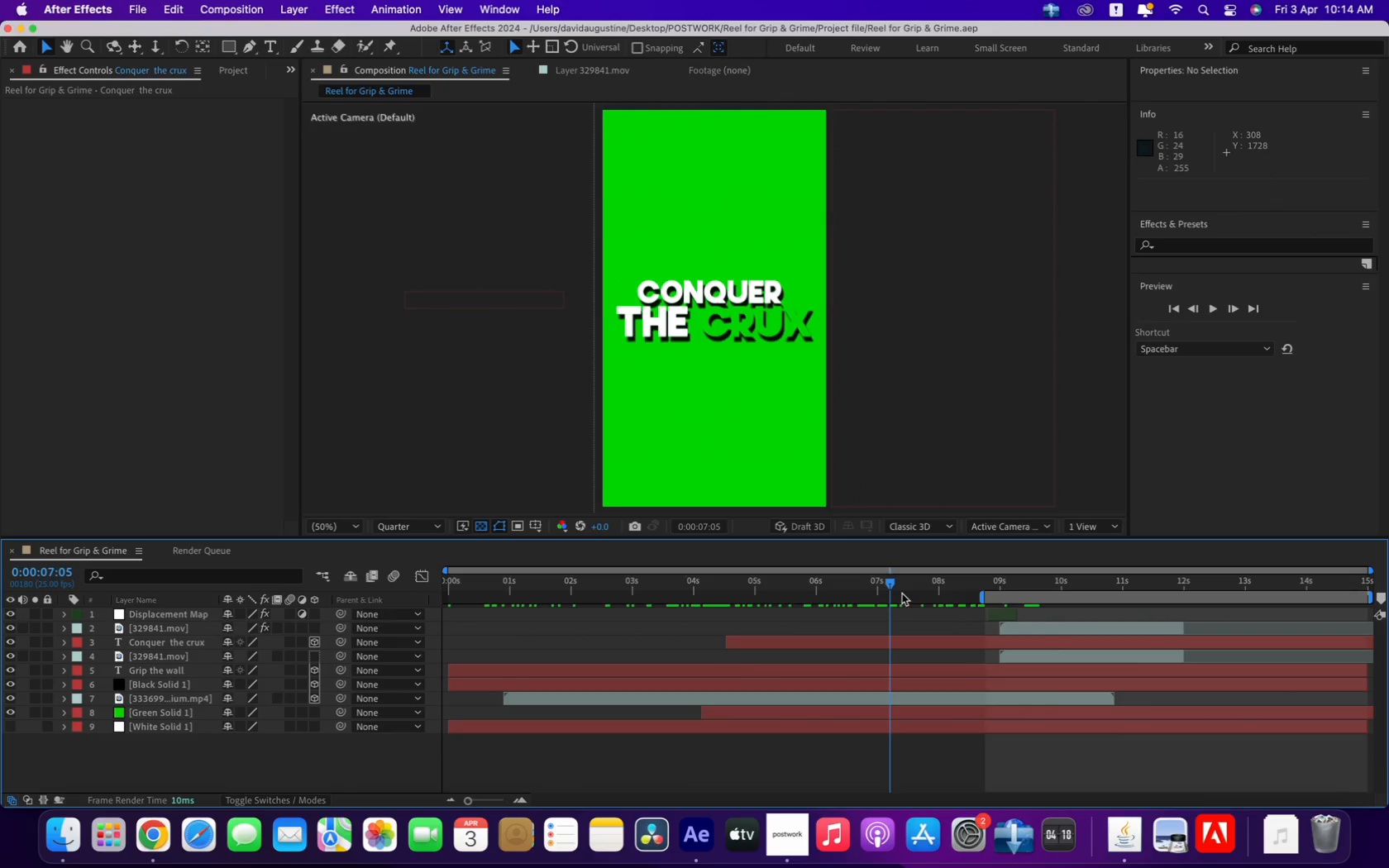 
left_click_drag(start_coordinate=[893, 584], to_coordinate=[734, 572])
 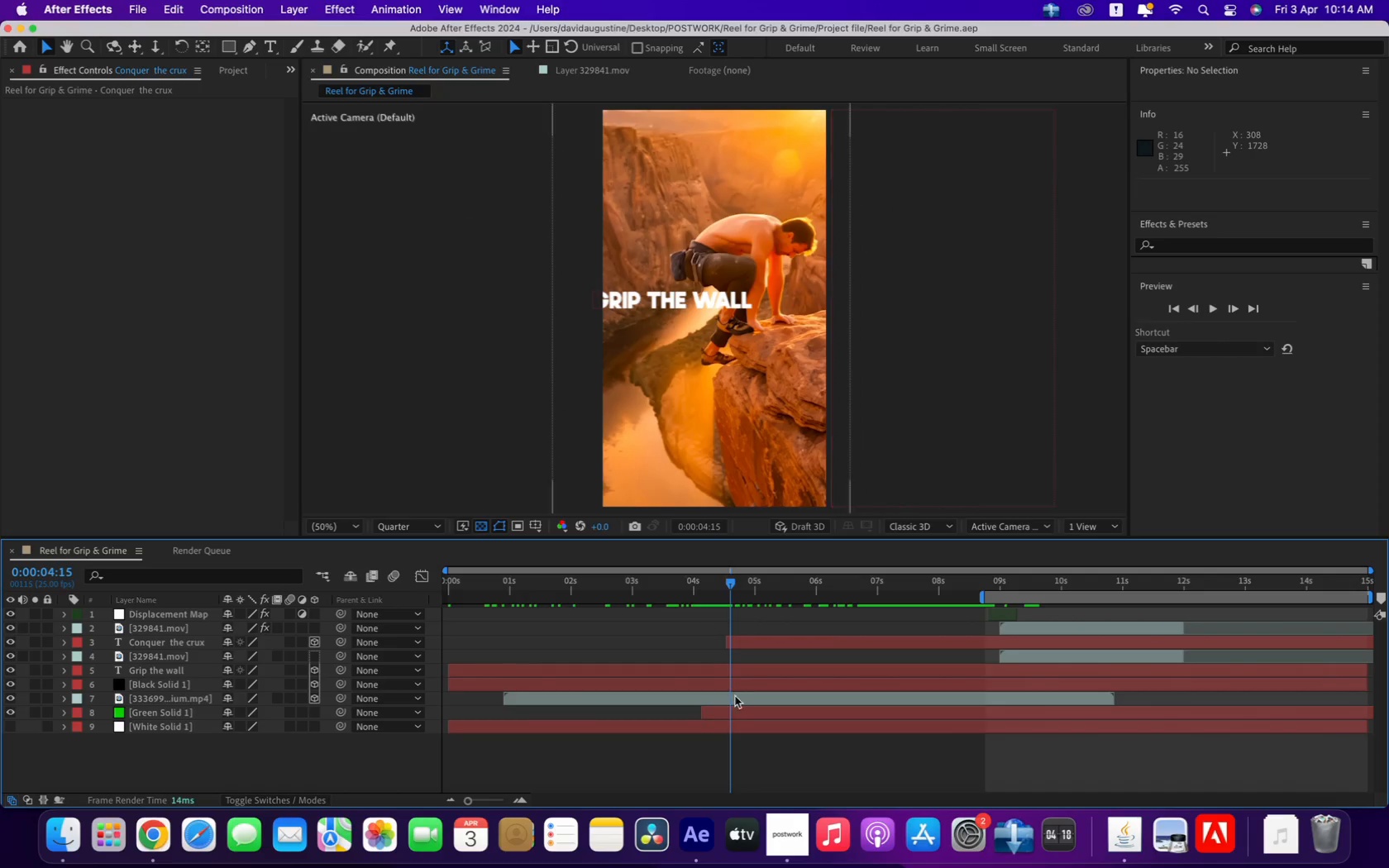 
left_click([735, 712])
 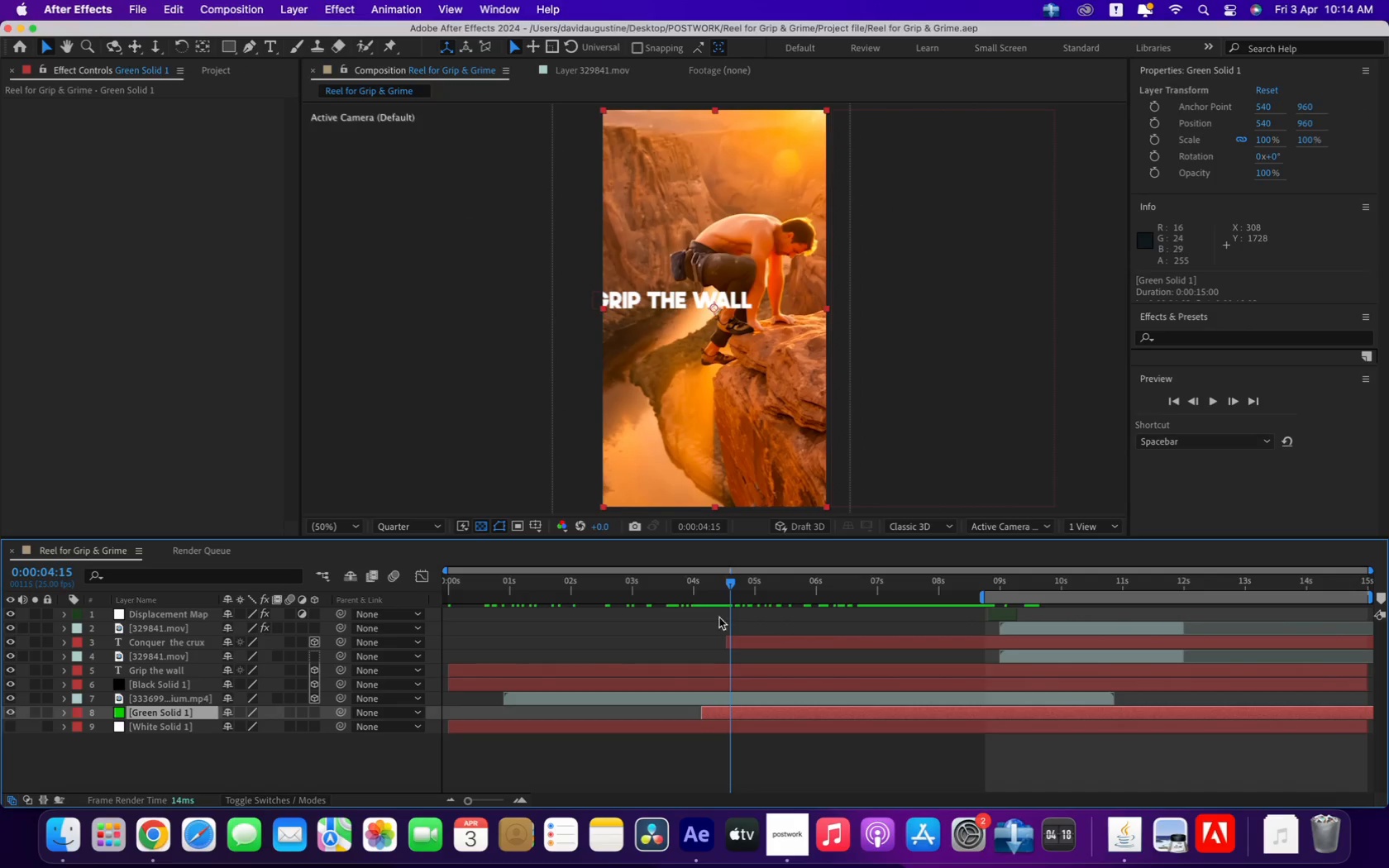 
left_click_drag(start_coordinate=[728, 584], to_coordinate=[761, 588])
 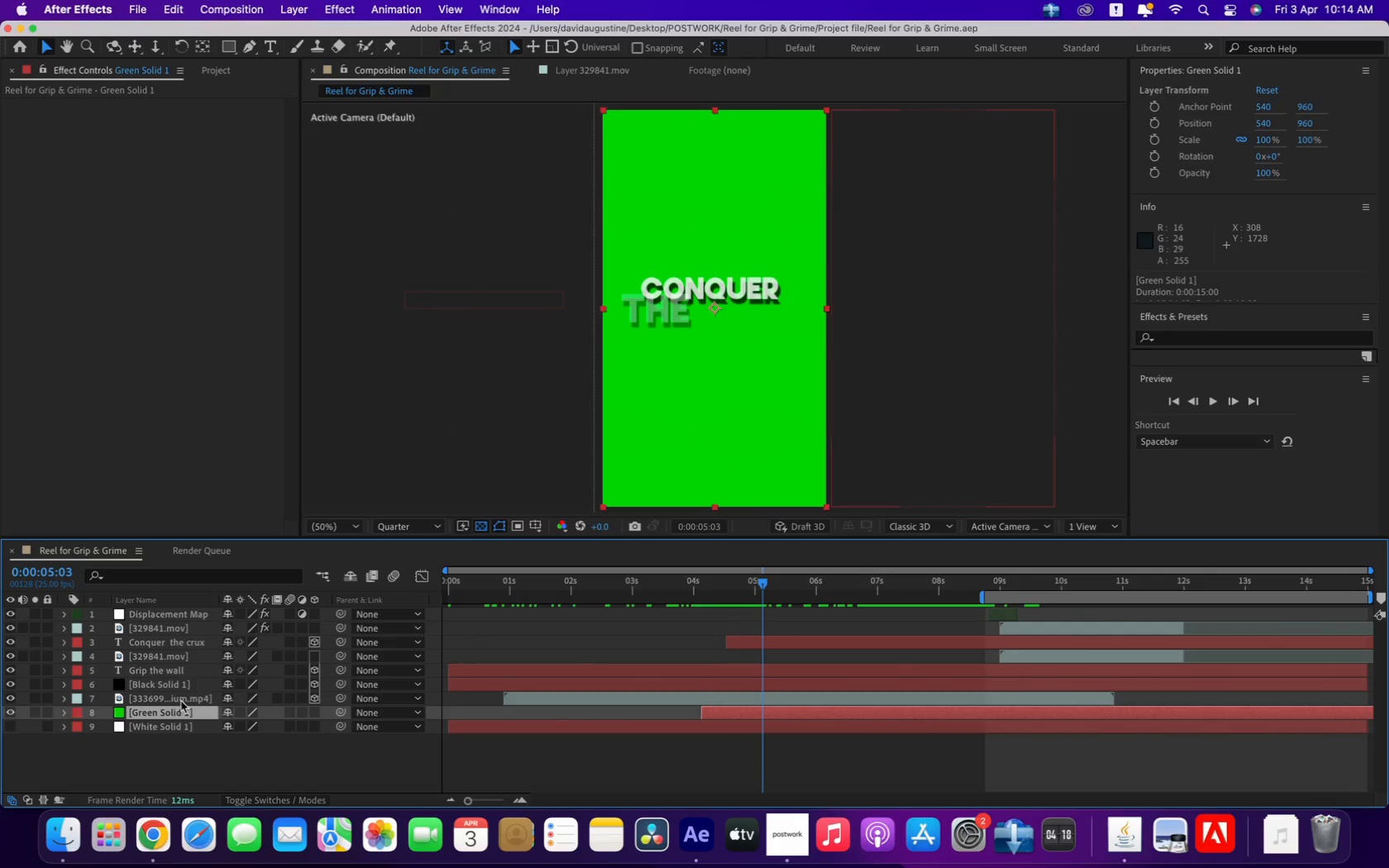 
left_click([141, 756])
 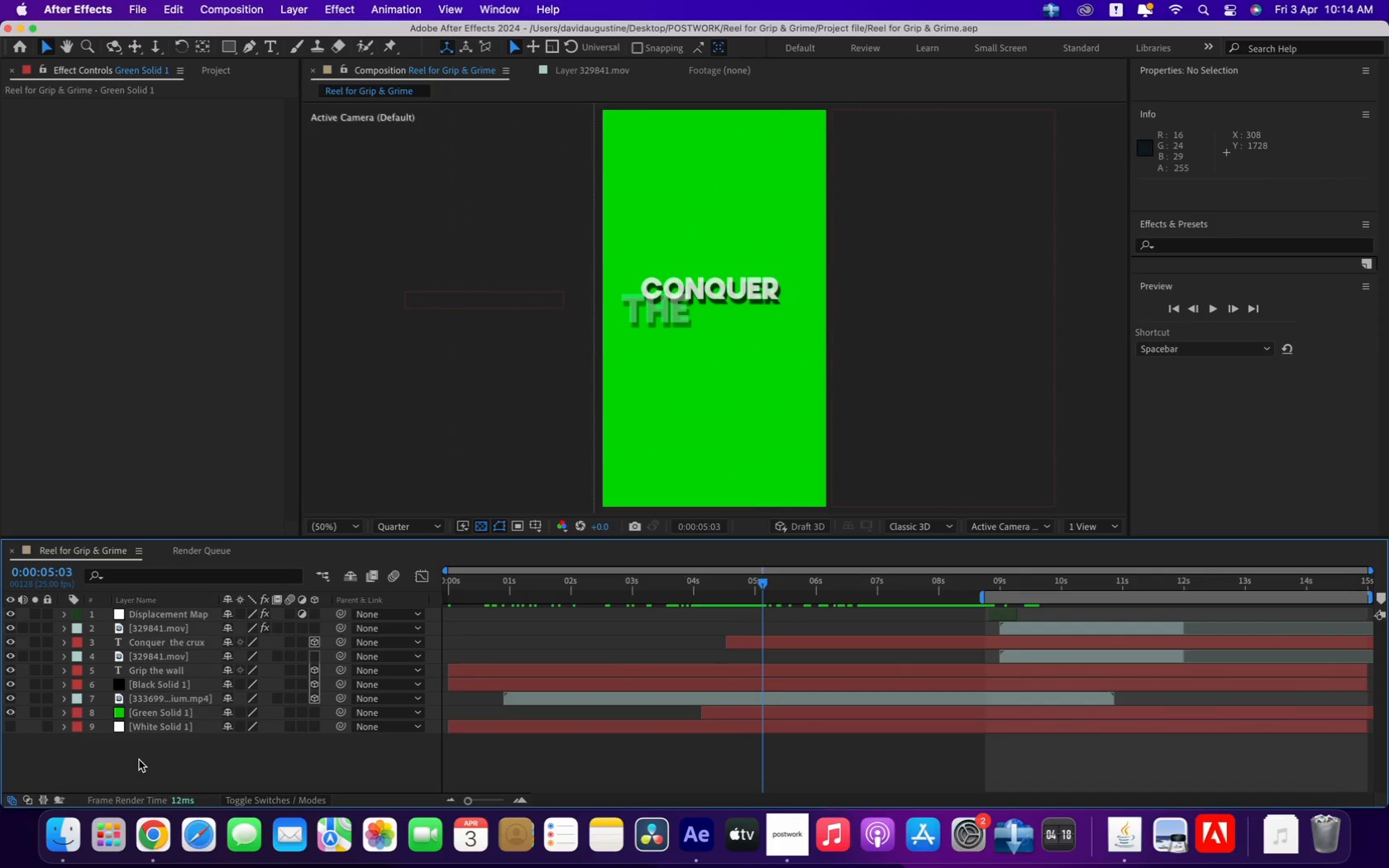 
right_click([139, 760])
 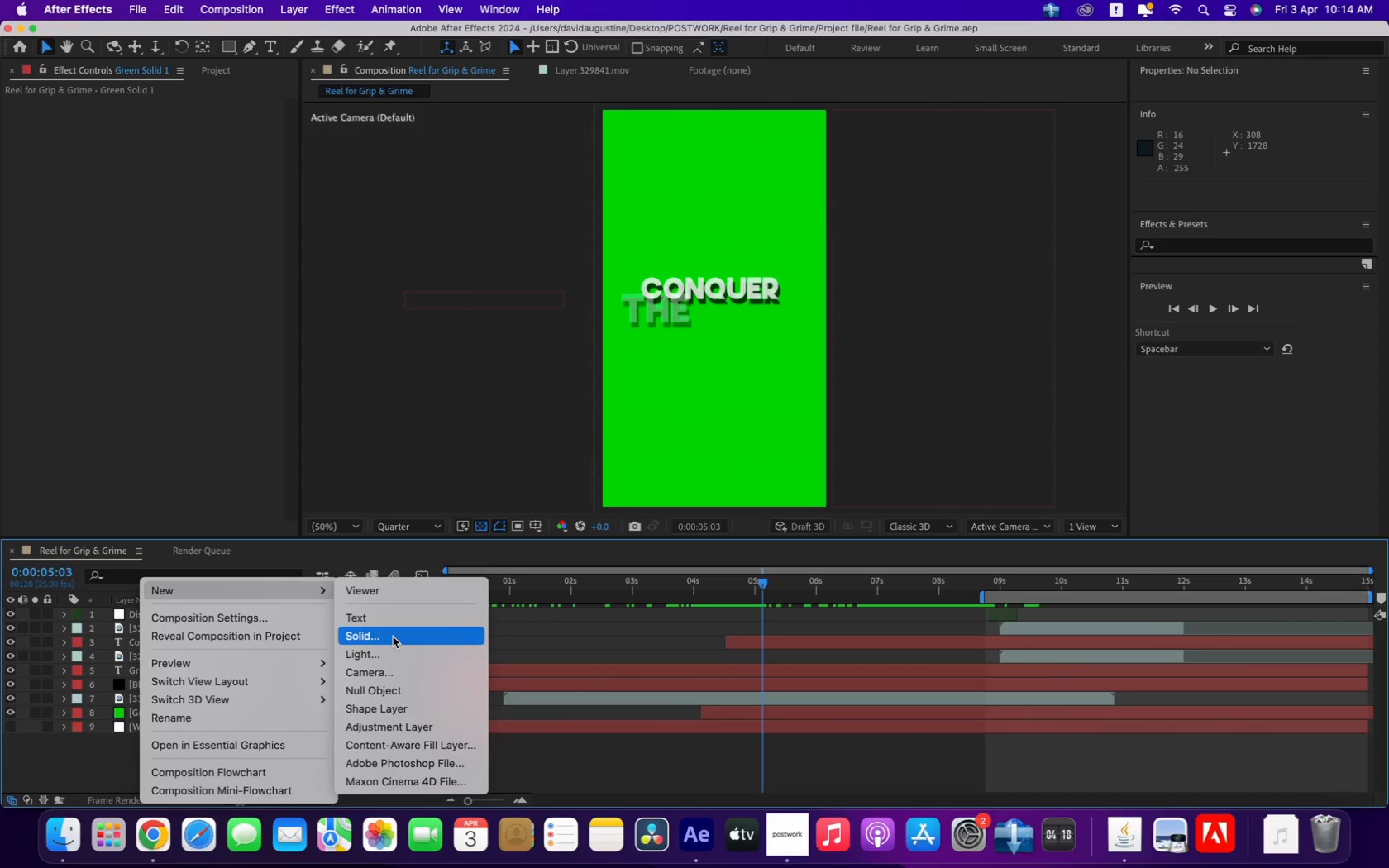 
wait(8.22)
 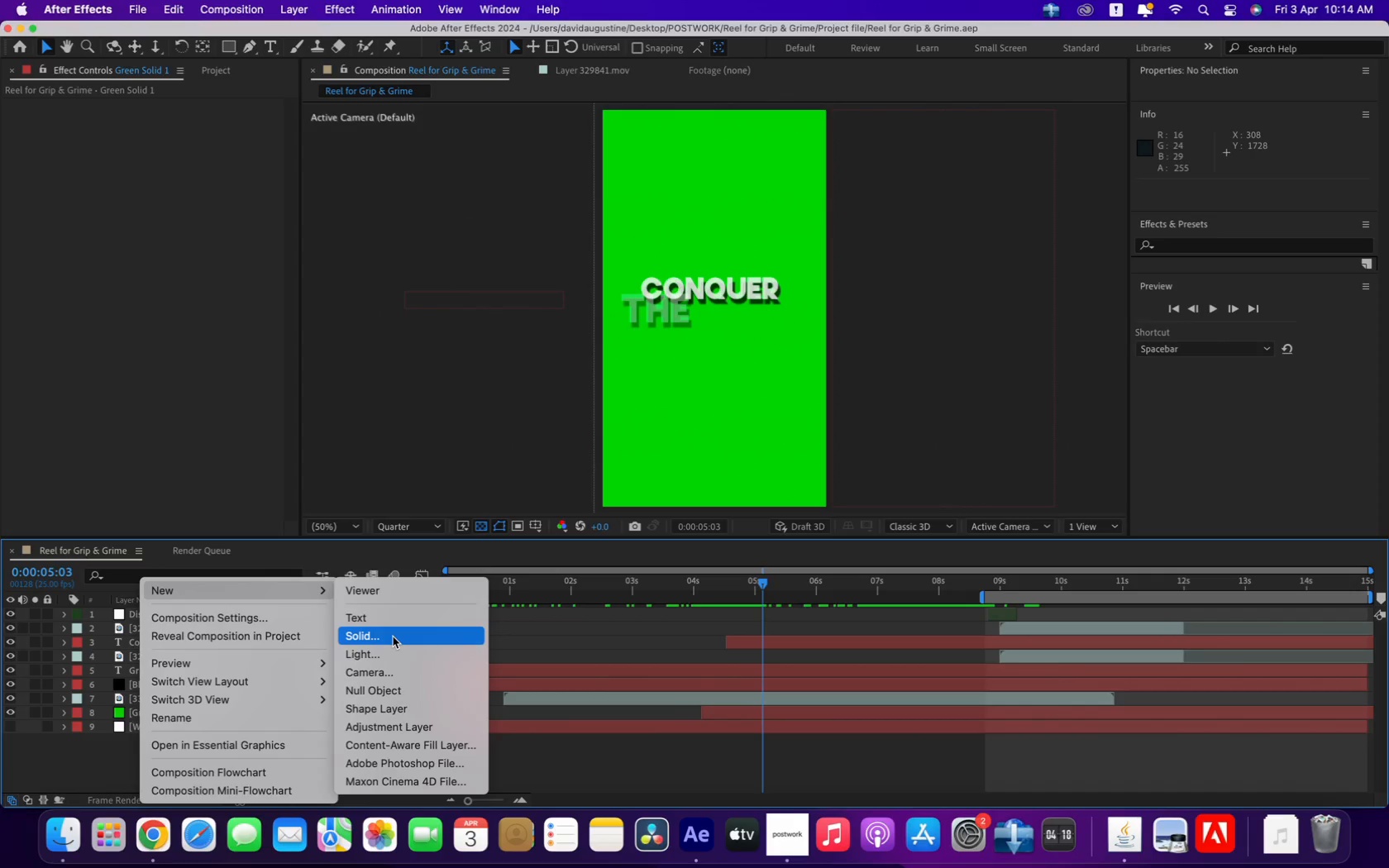 
left_click([393, 637])
 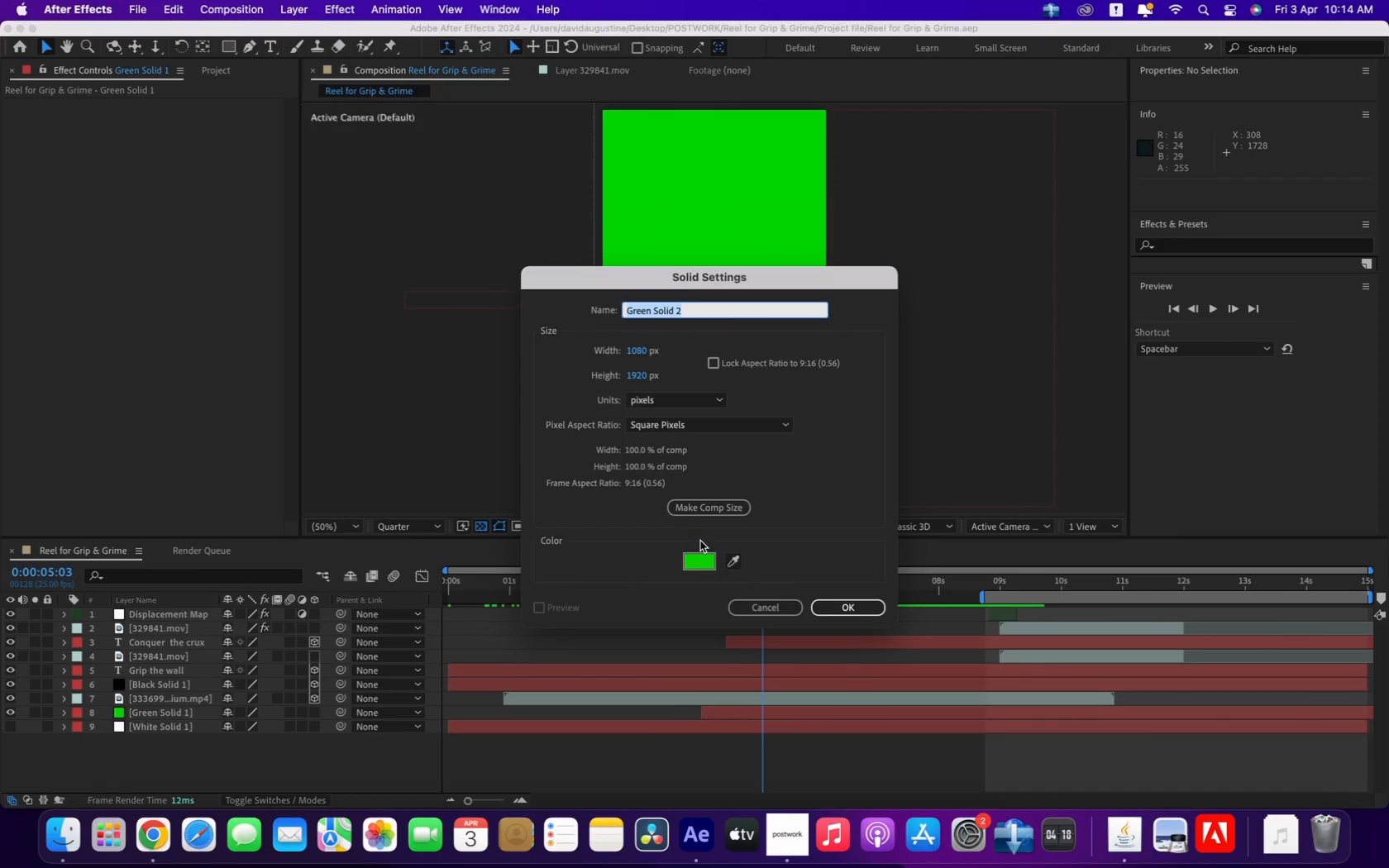 
left_click([704, 560])
 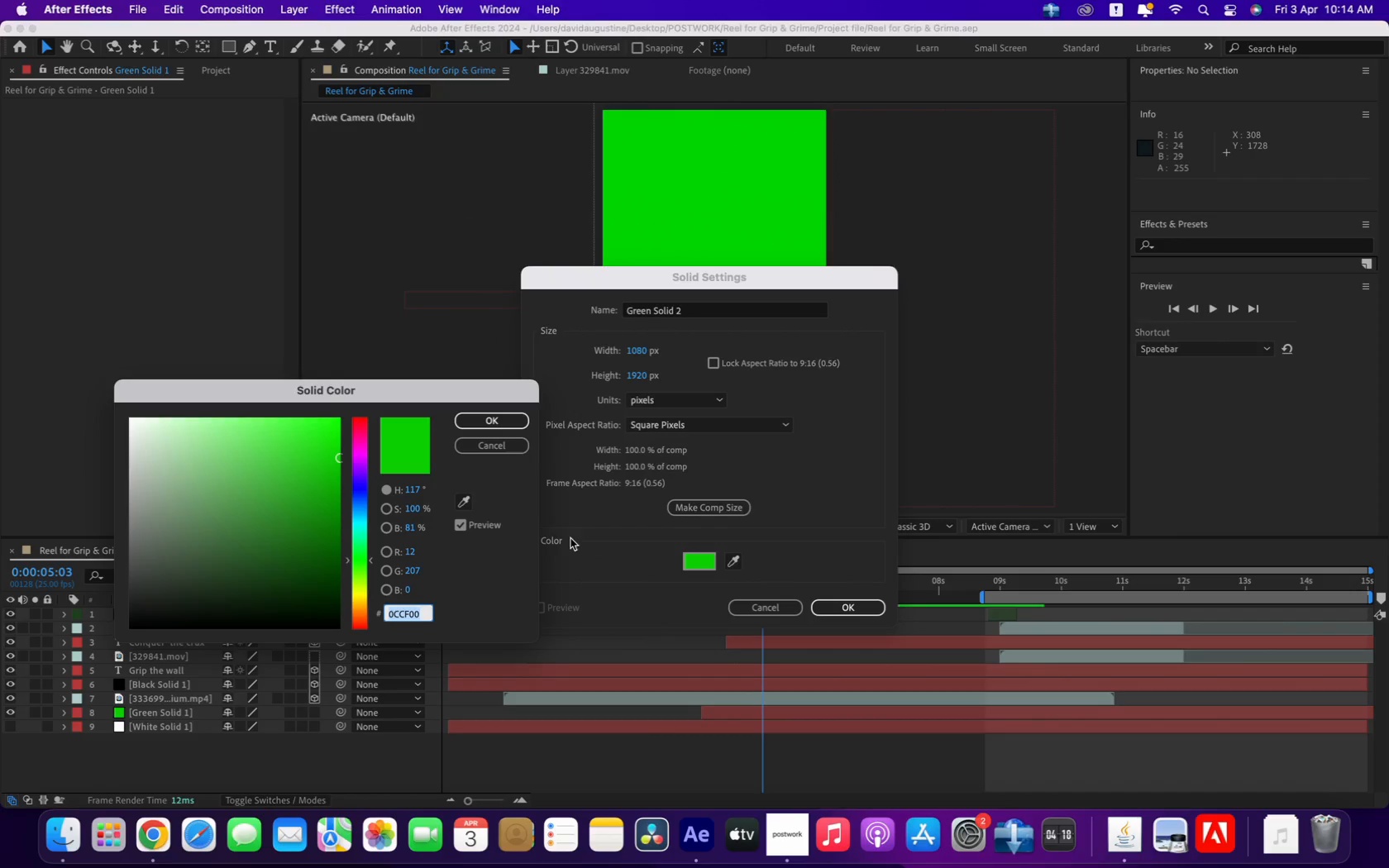 
left_click_drag(start_coordinate=[271, 519], to_coordinate=[416, 781])
 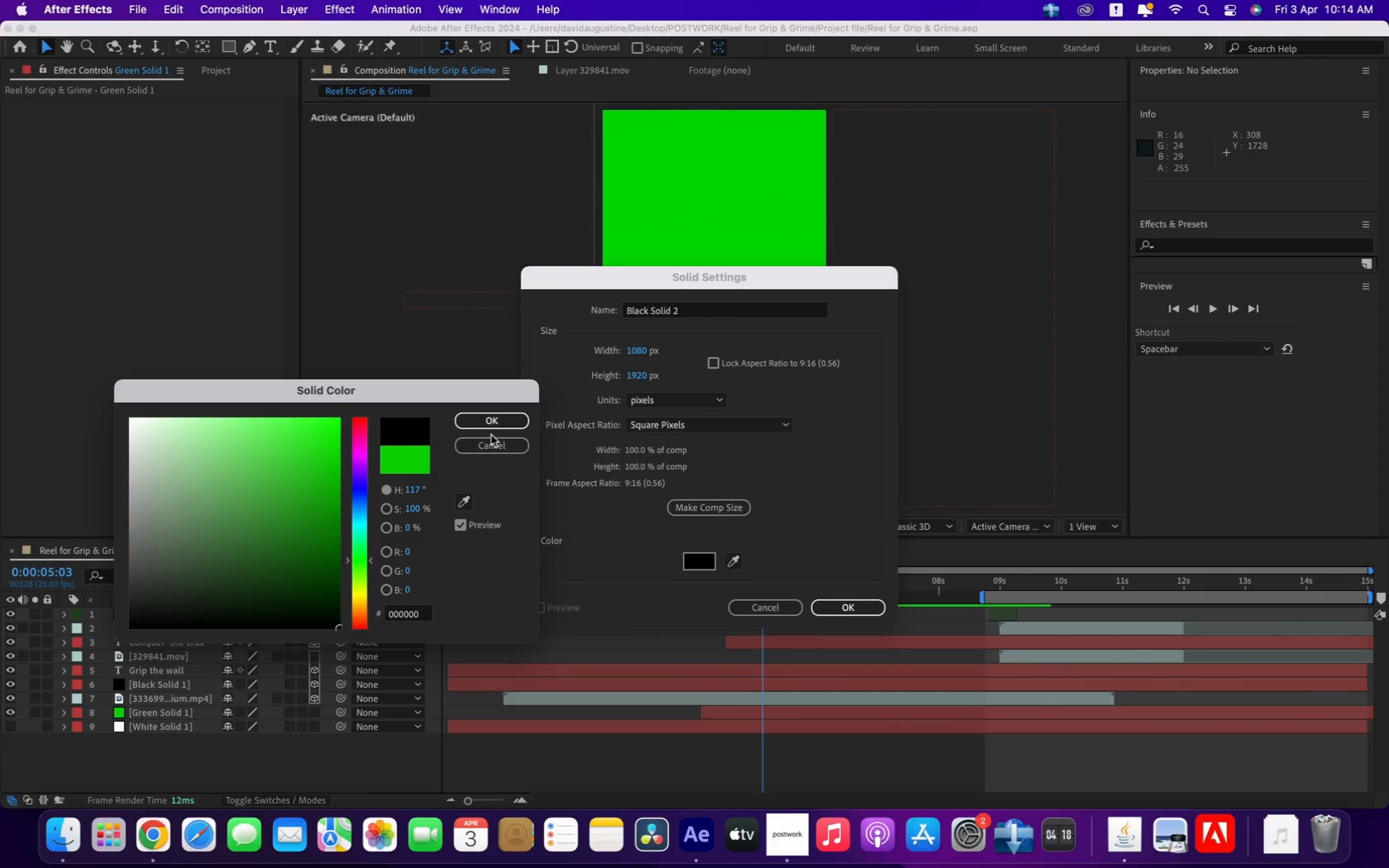 
left_click([494, 423])
 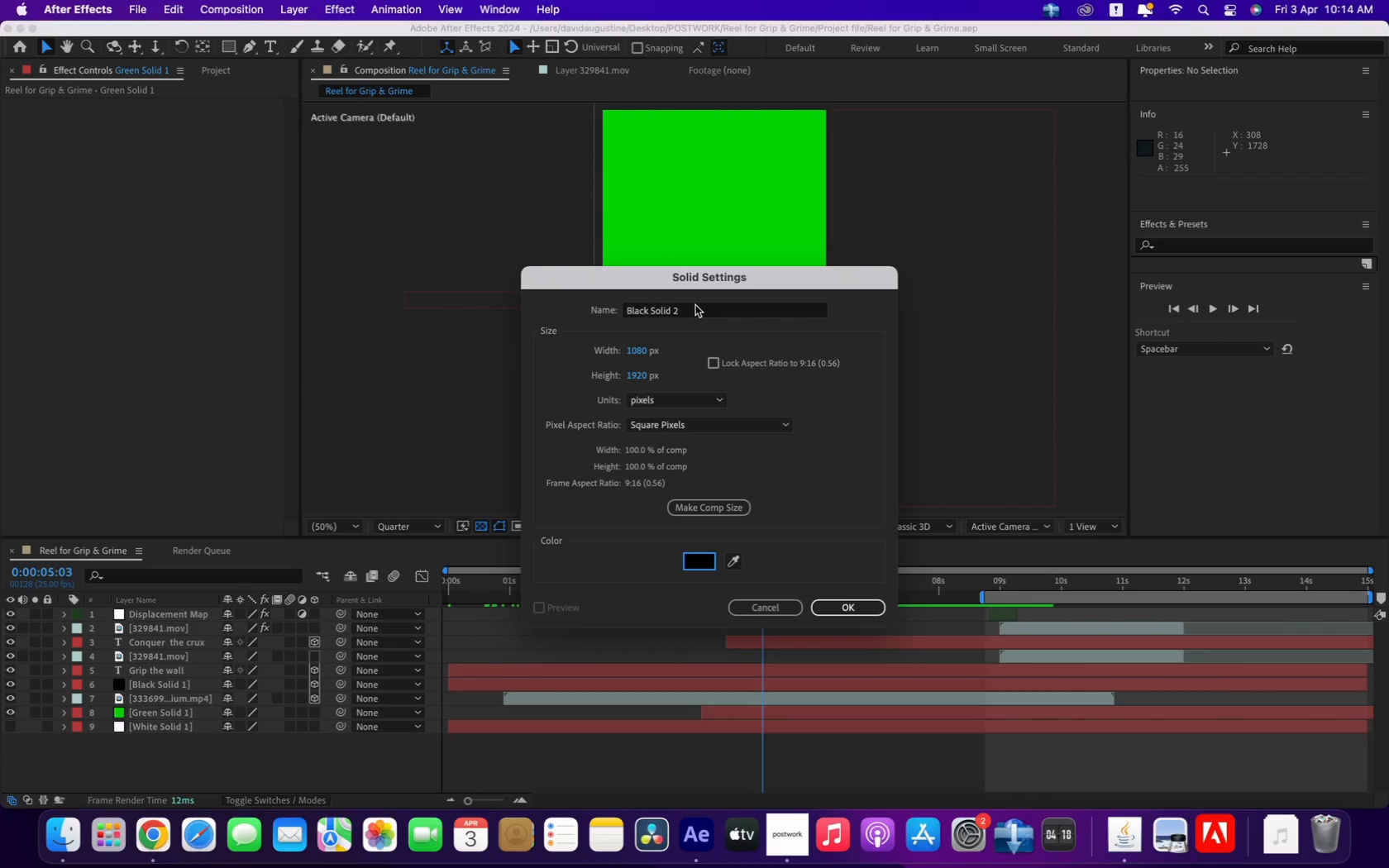 
left_click([695, 304])
 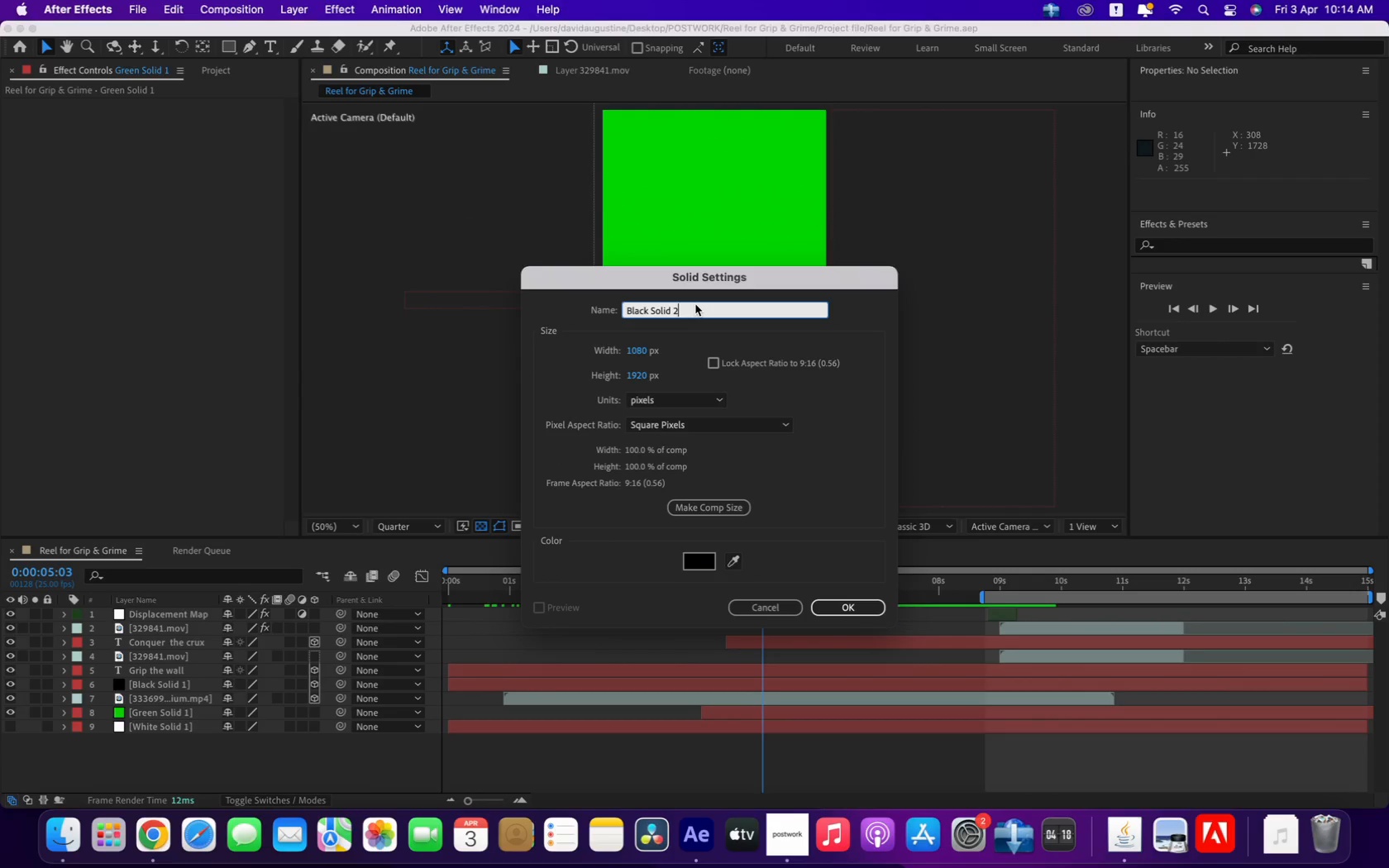 
left_click_drag(start_coordinate=[694, 305], to_coordinate=[523, 274])
 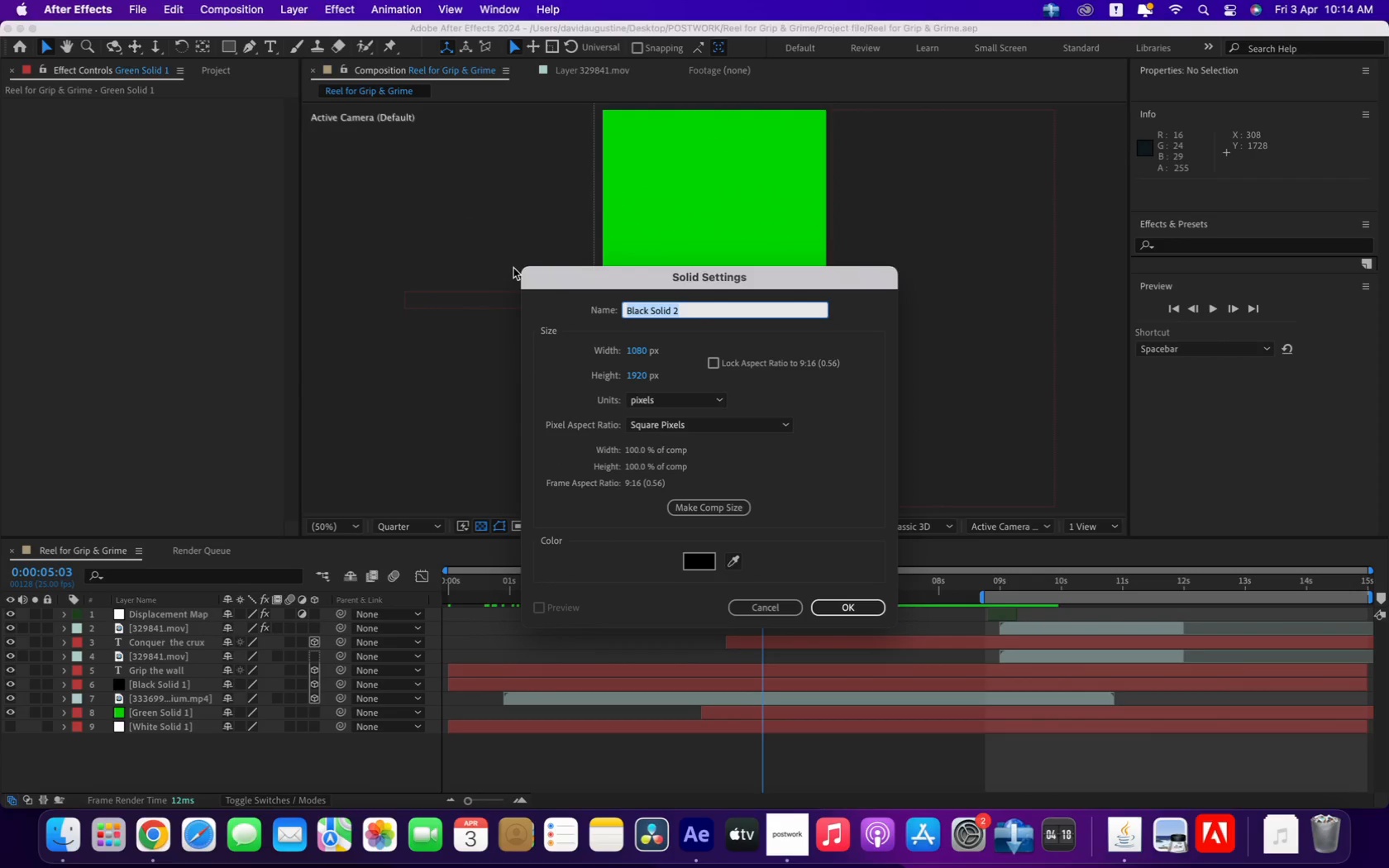 
type(Noise)
 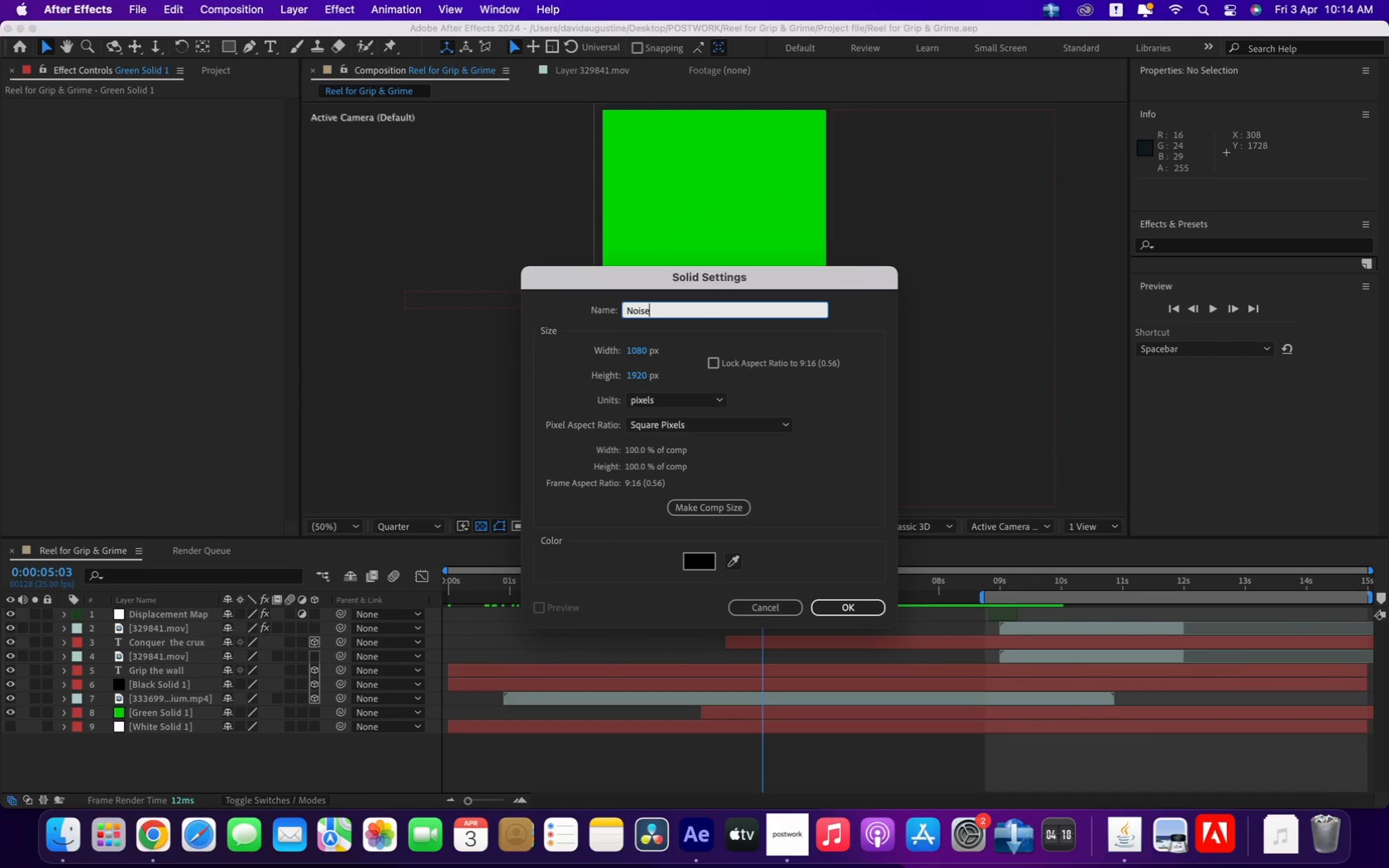 
key(Enter)
 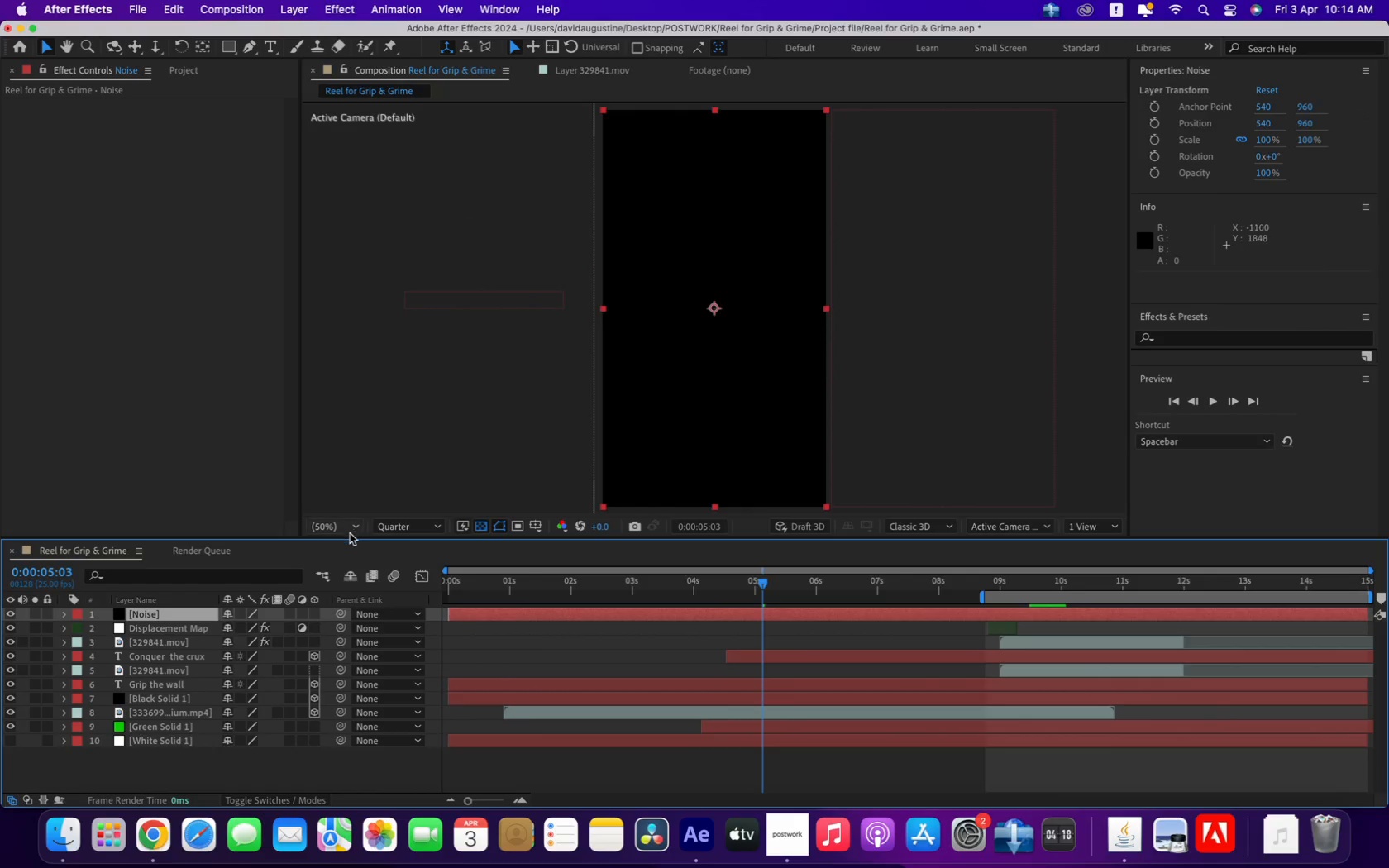 
left_click_drag(start_coordinate=[142, 613], to_coordinate=[153, 723])
 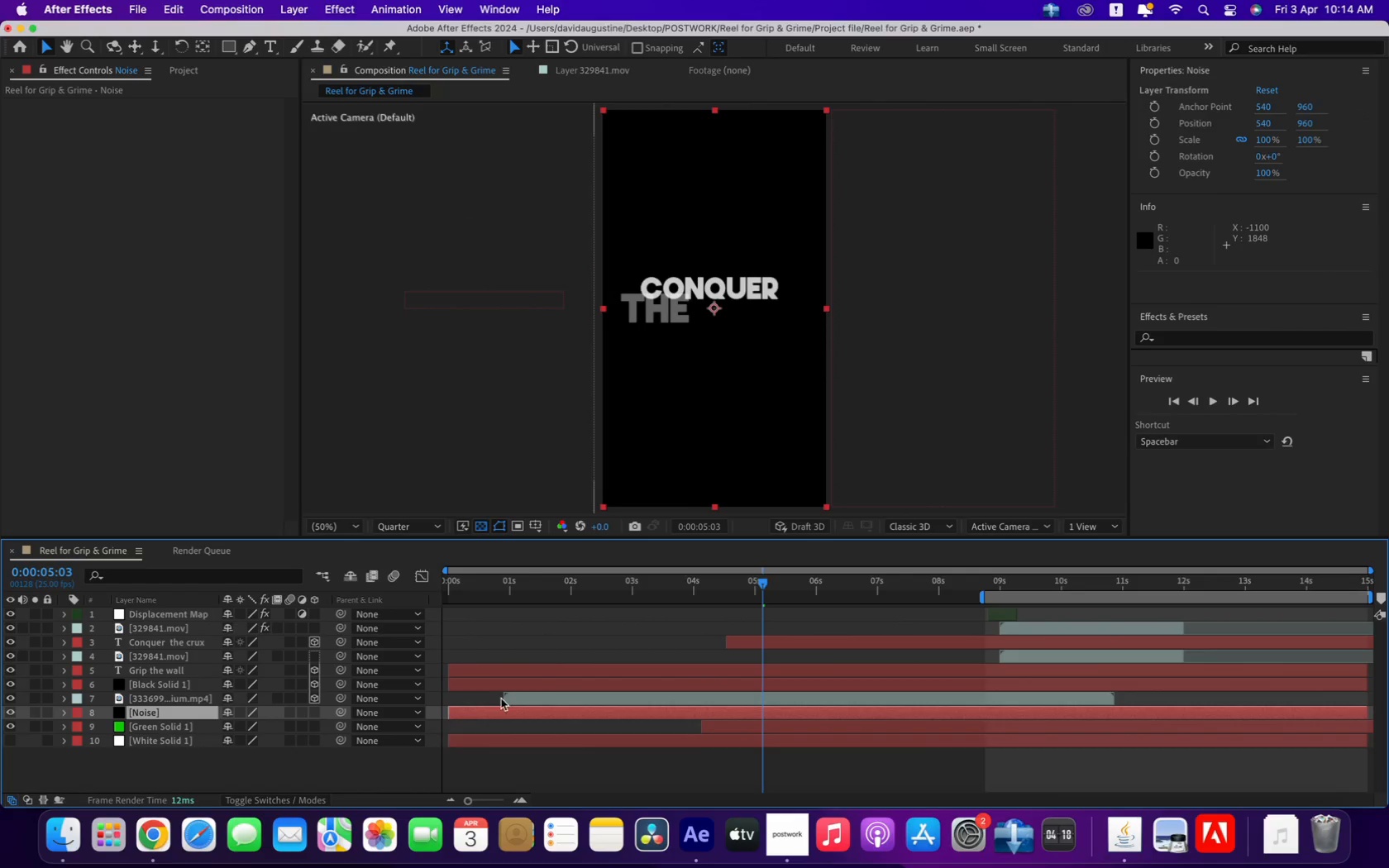 
left_click_drag(start_coordinate=[442, 710], to_coordinate=[696, 718])
 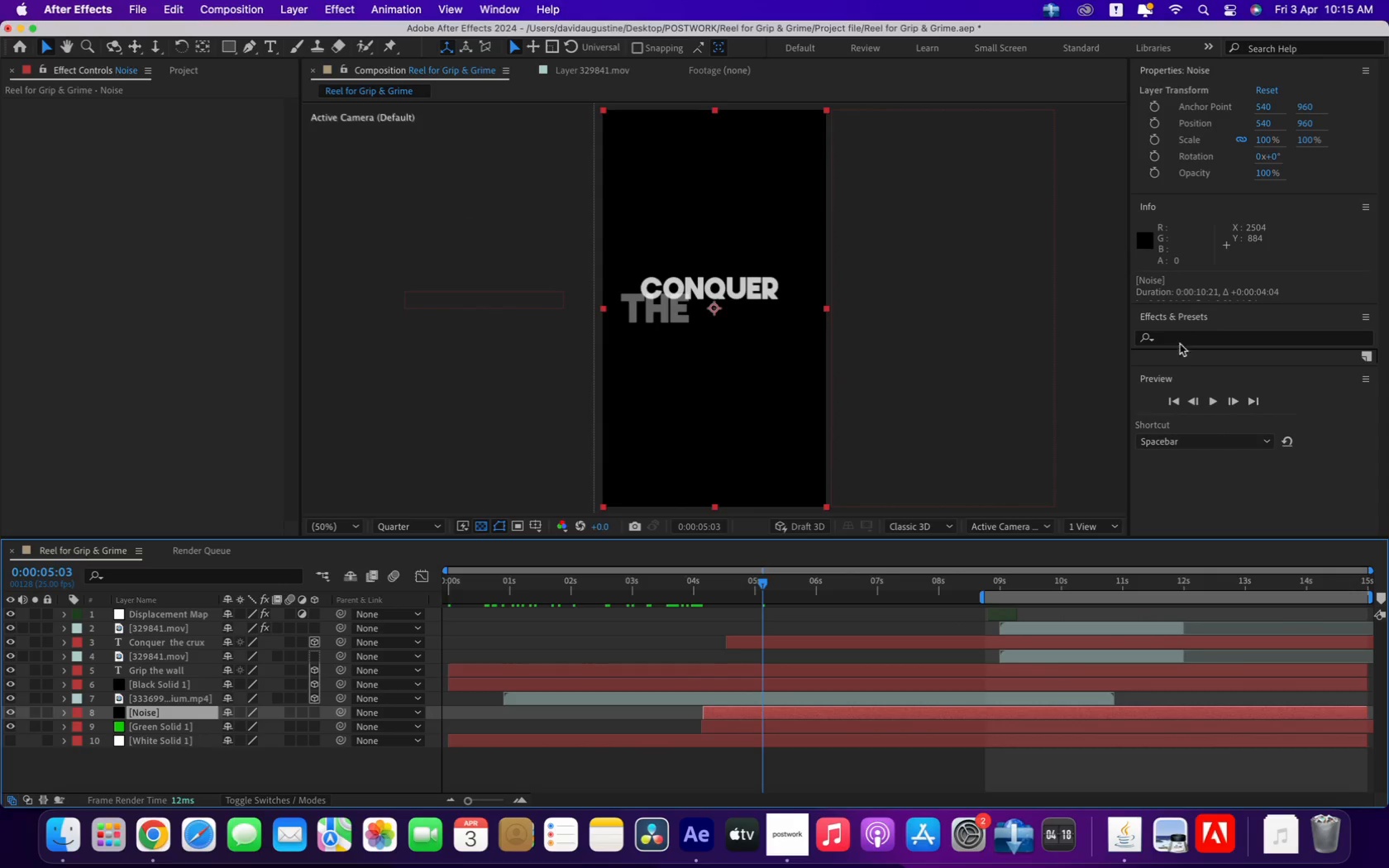 
left_click([1186, 344])
 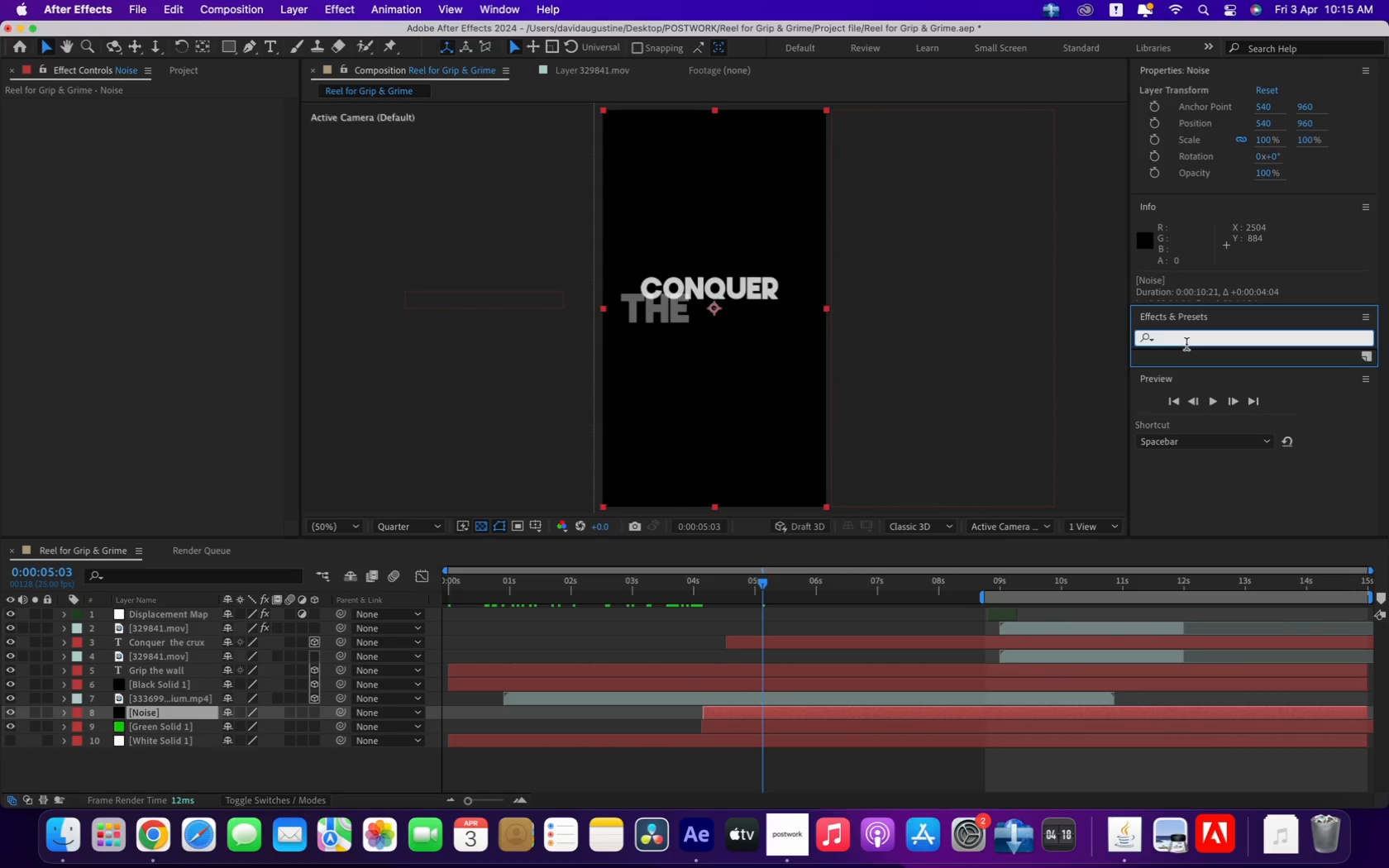 
type(Noise)
key(Backspace)
key(Backspace)
key(Backspace)
key(Backspace)
key(Backspace)
key(Backspace)
 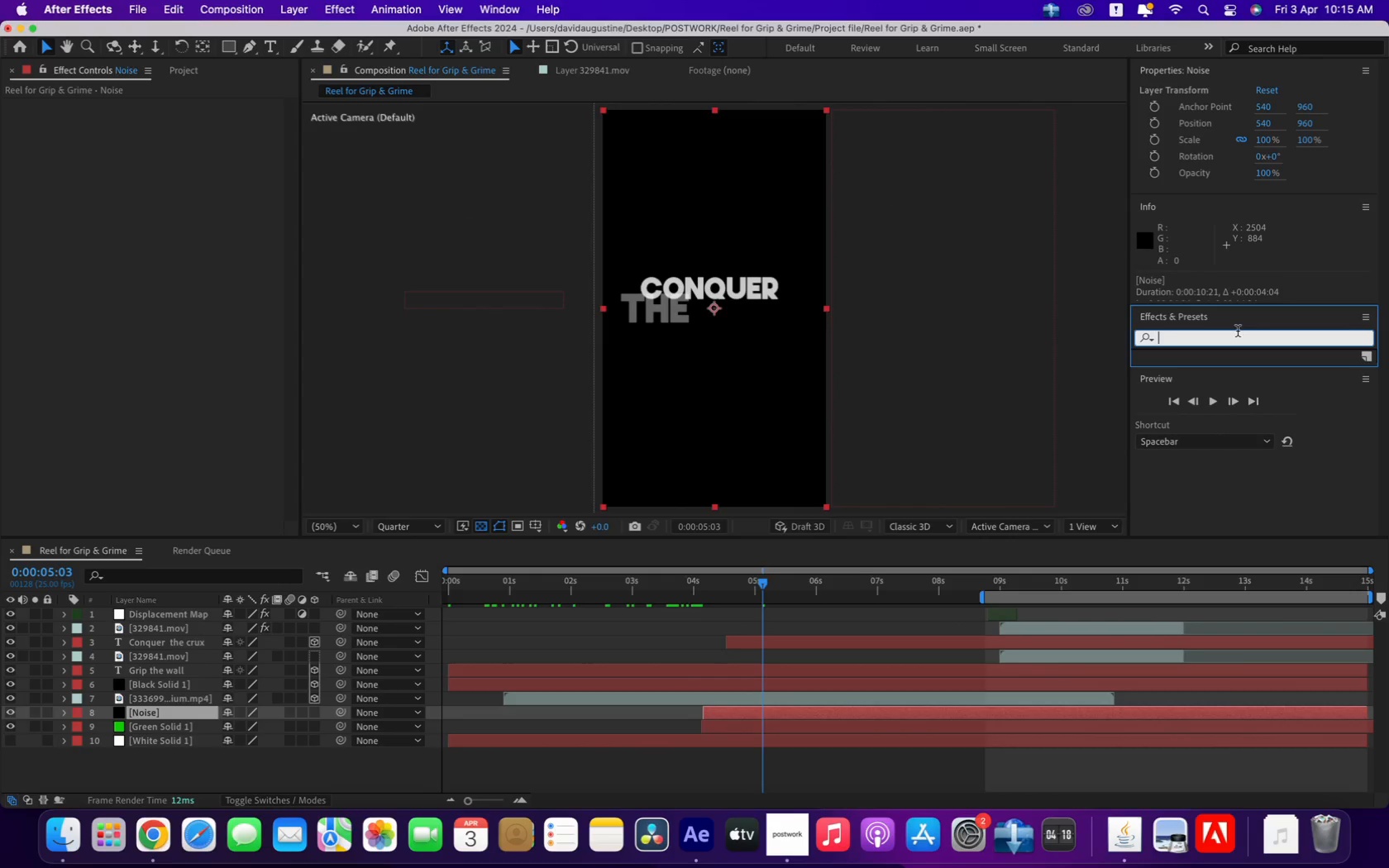 
double_click([1162, 322])
 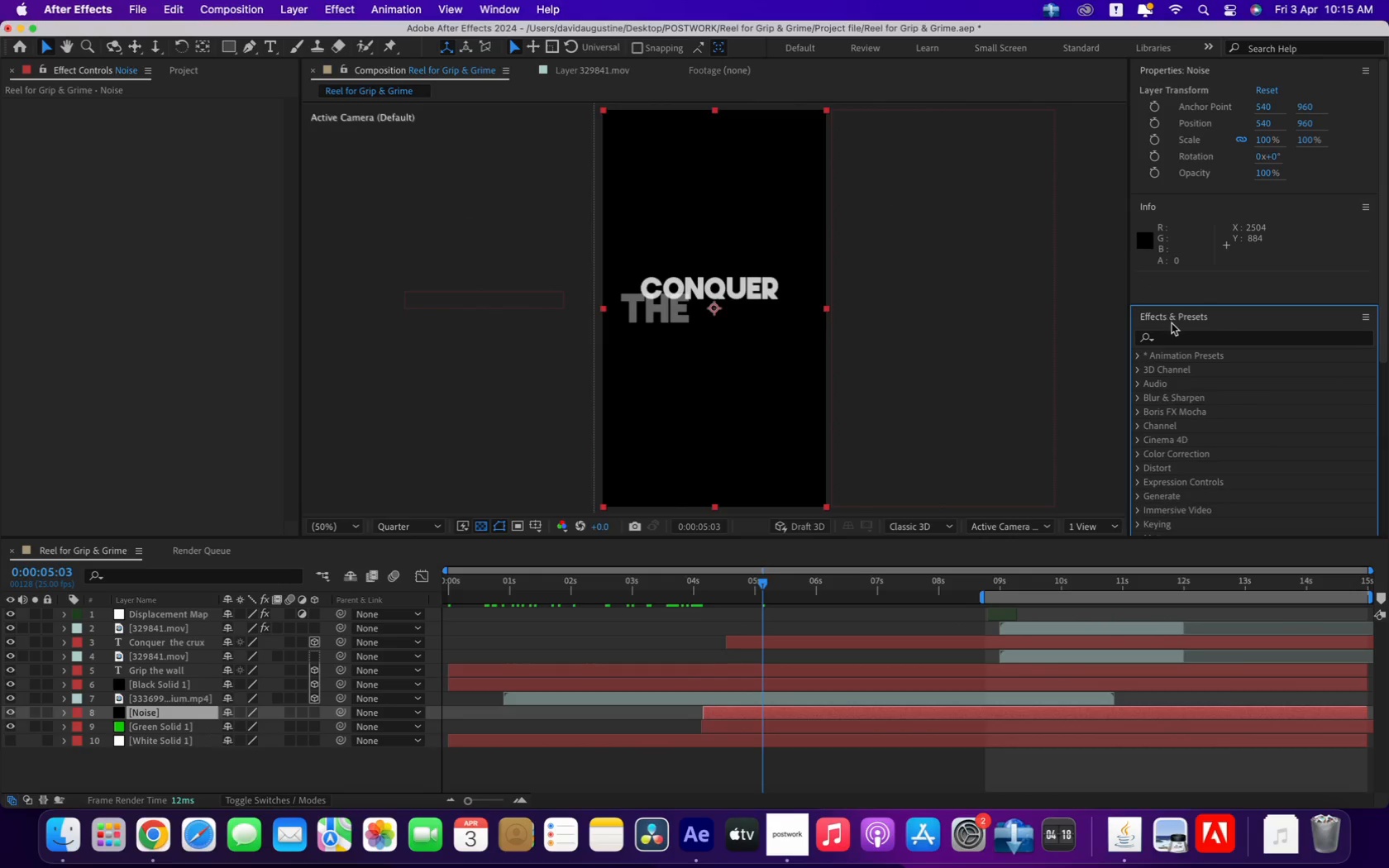 
left_click([1178, 331])
 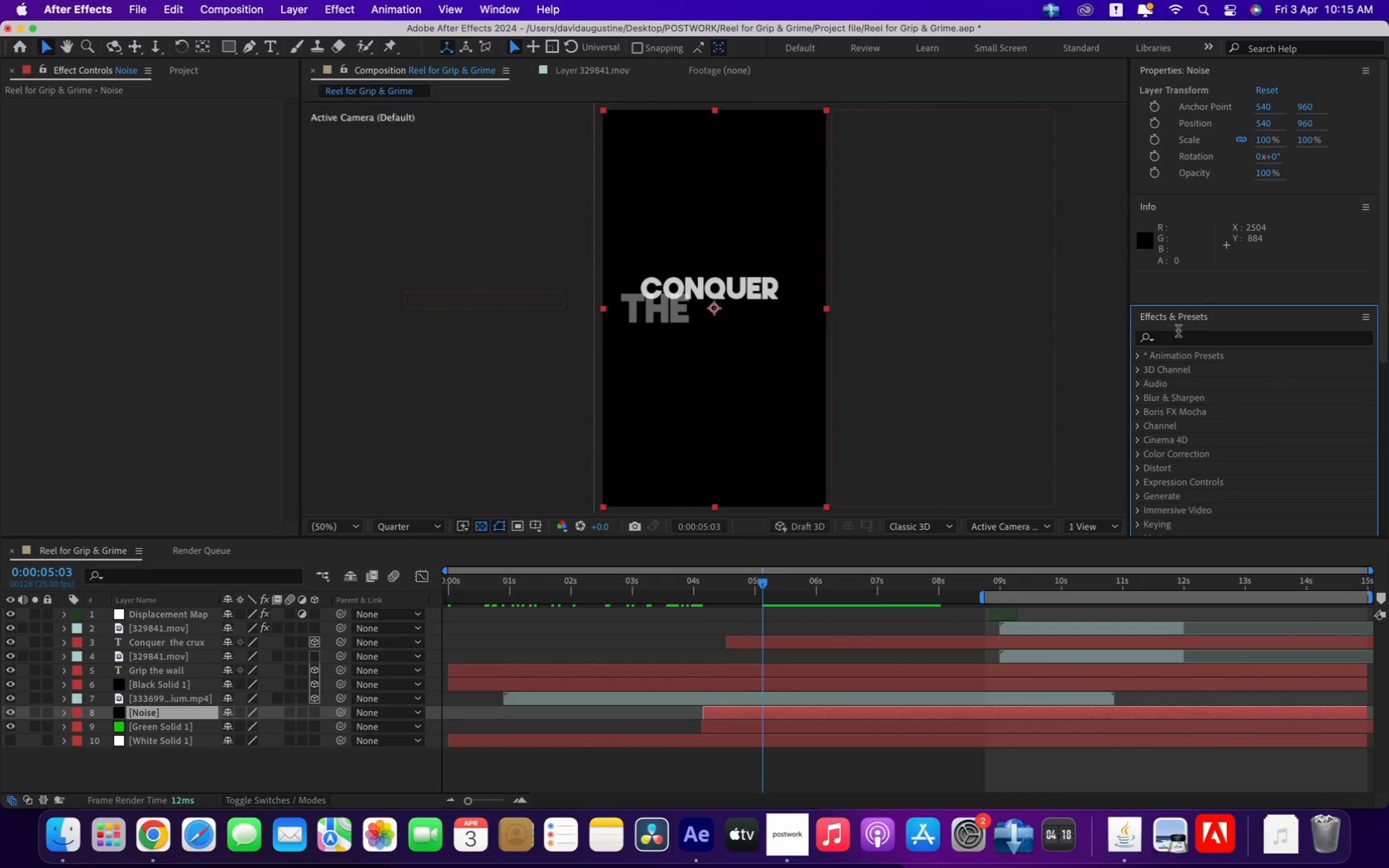 
left_click([1195, 331])
 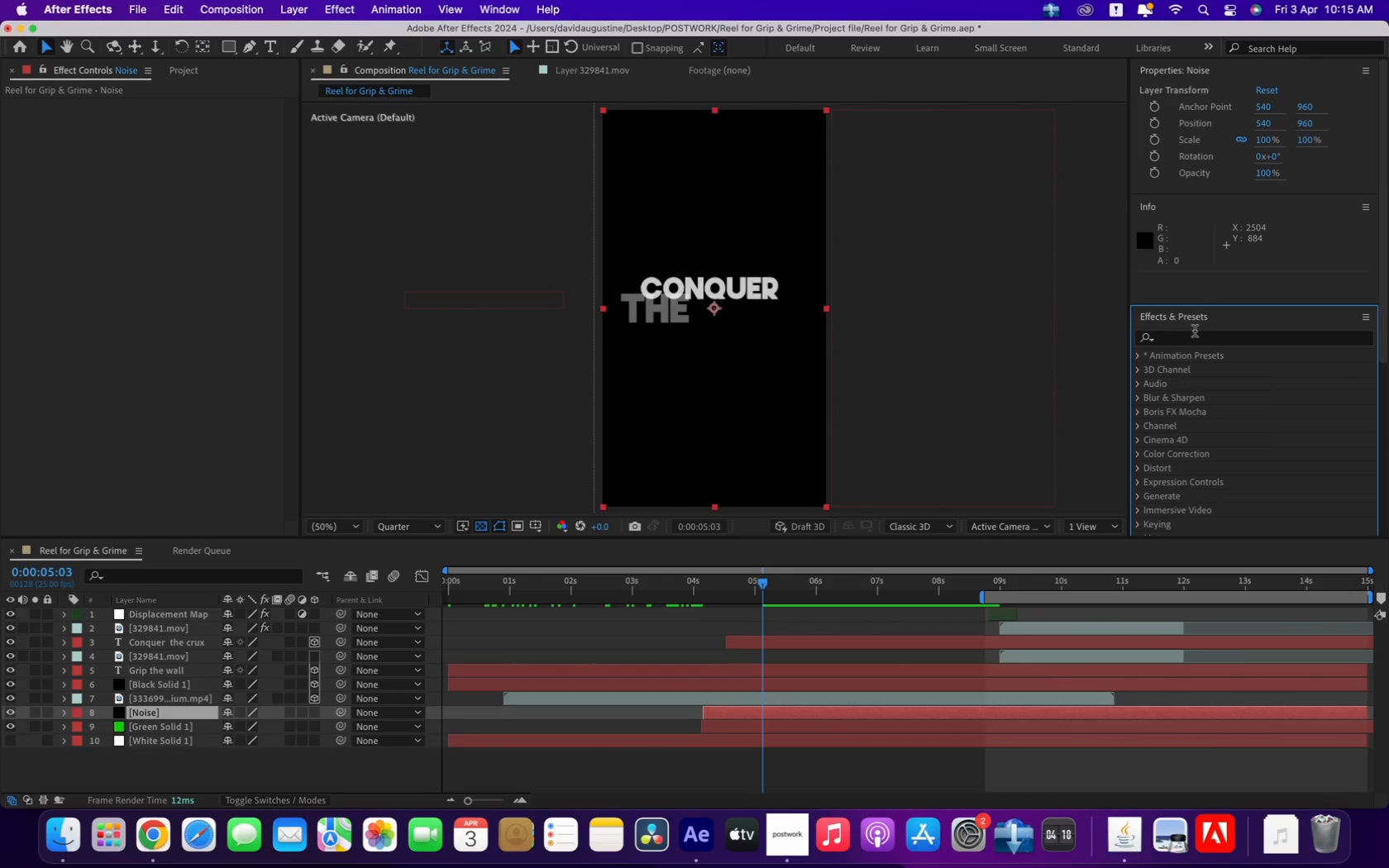 
left_click([1196, 335])
 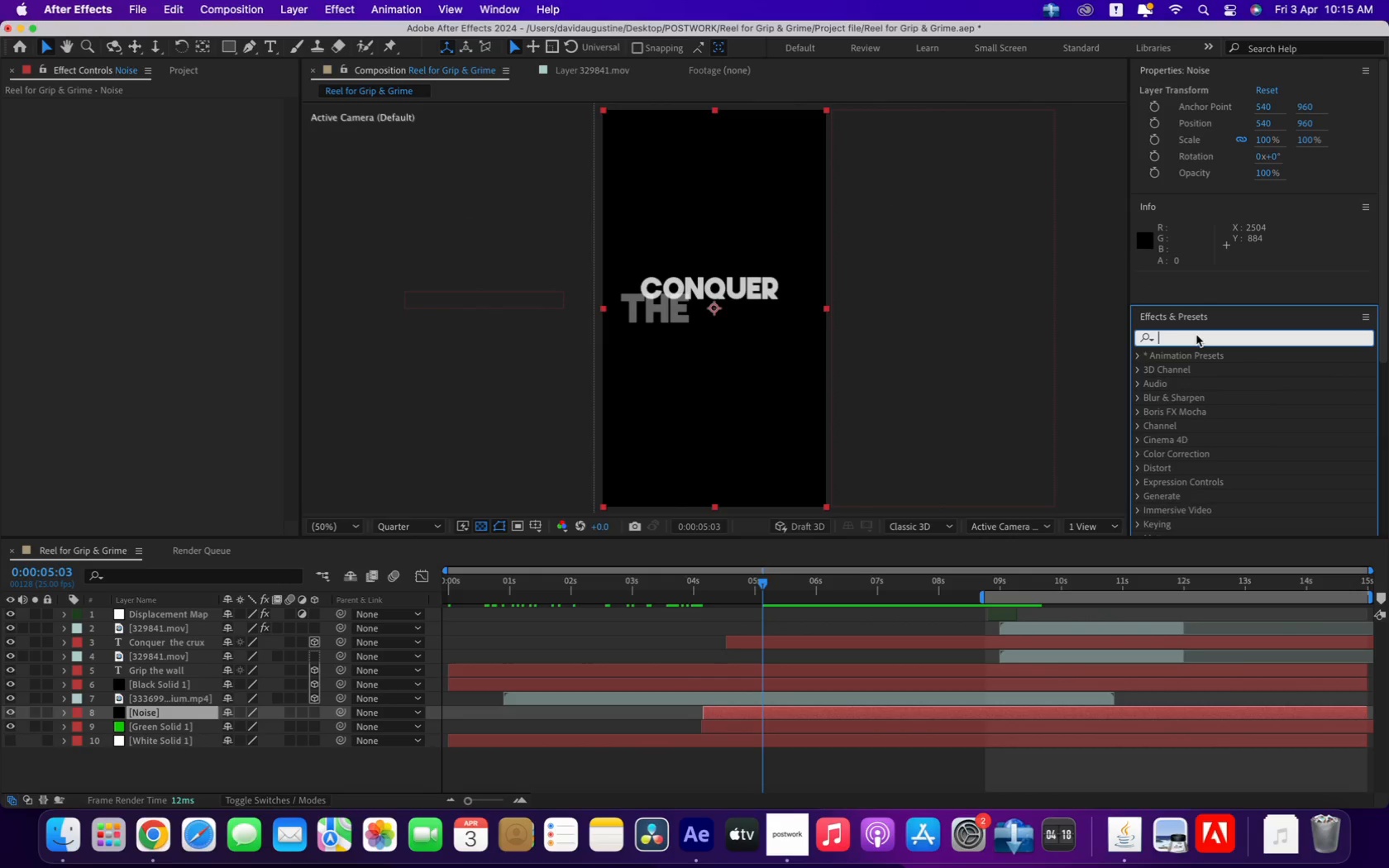 
type(Fra)
 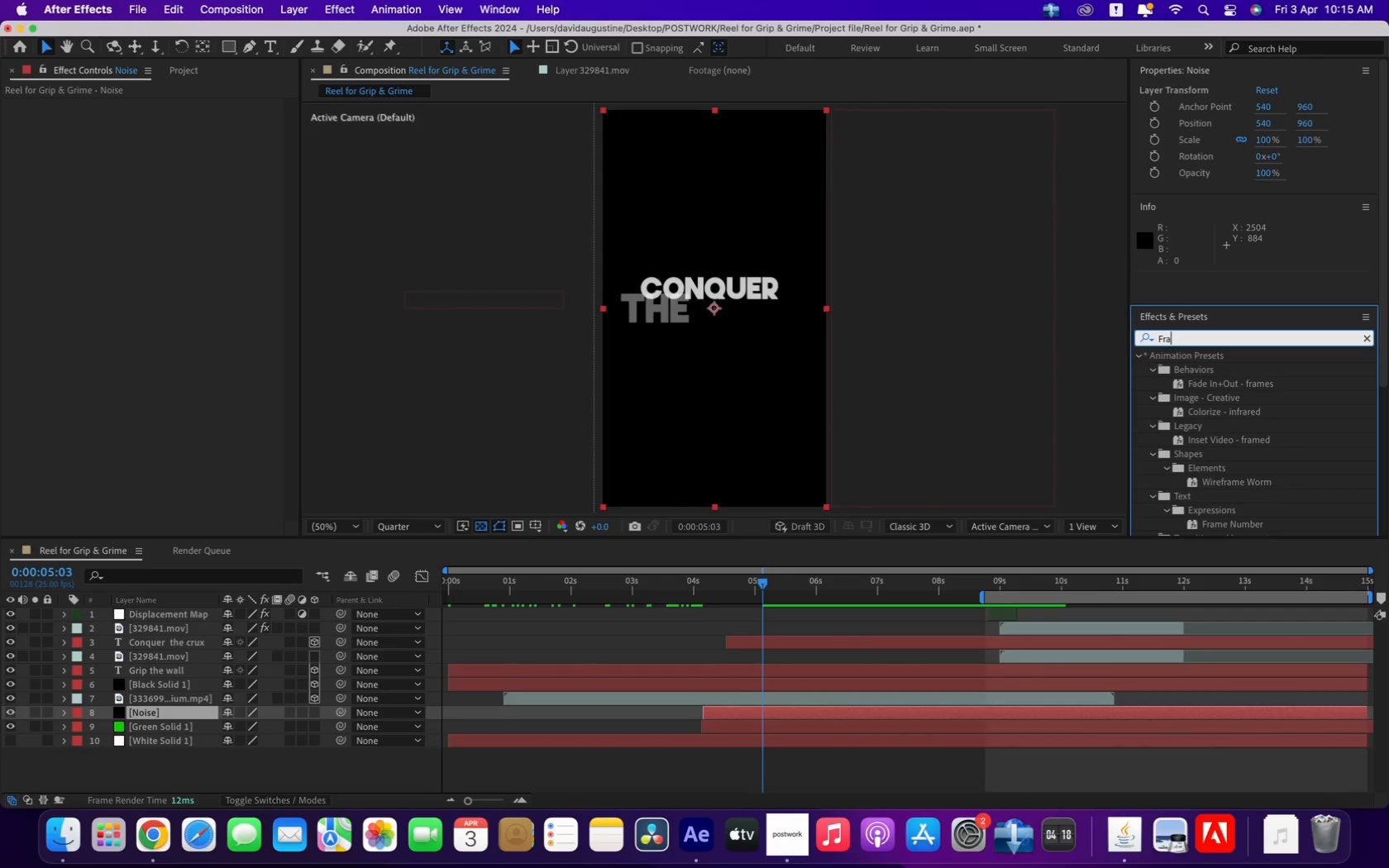 
wait(5.49)
 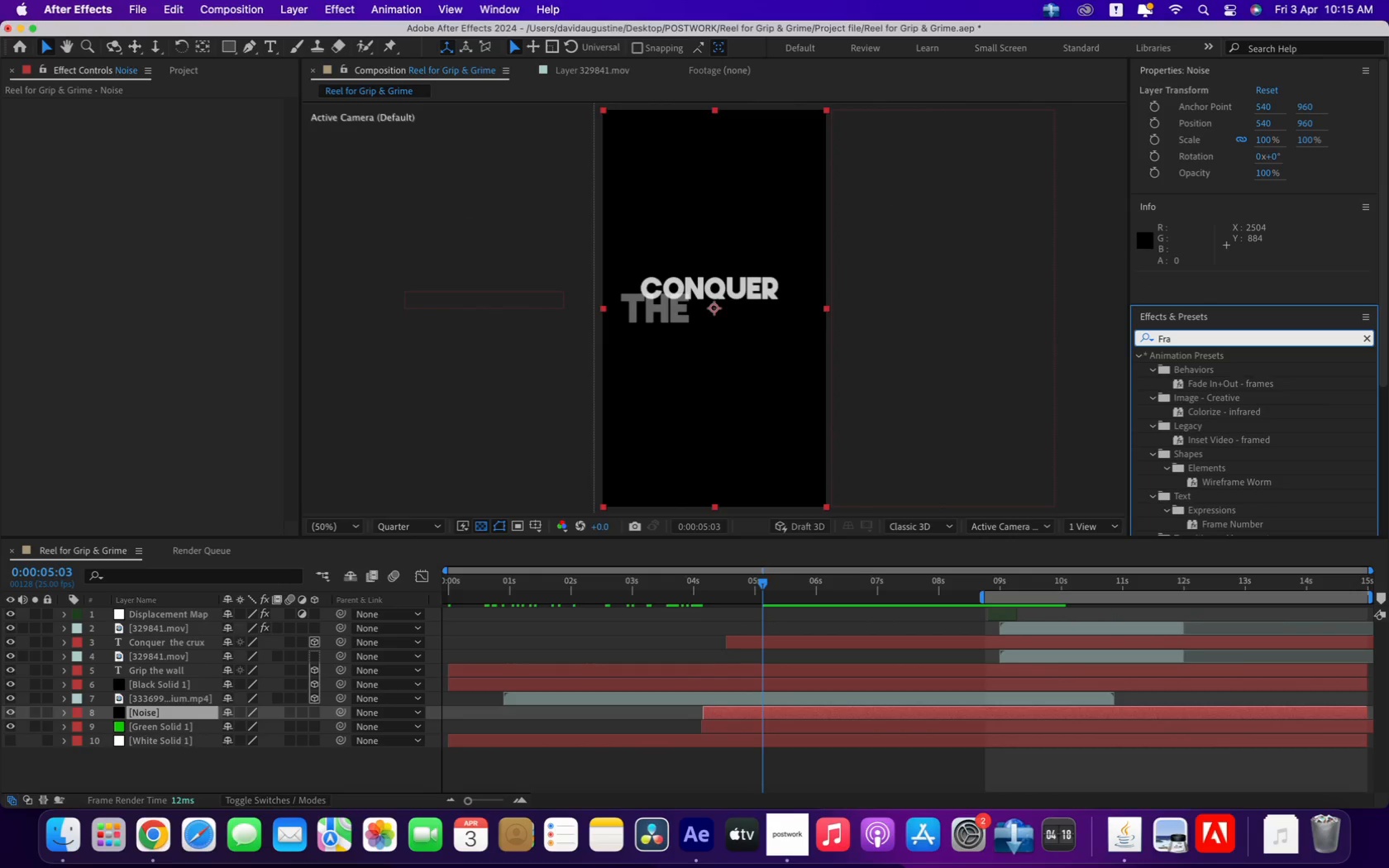 
type(cial Noise)
 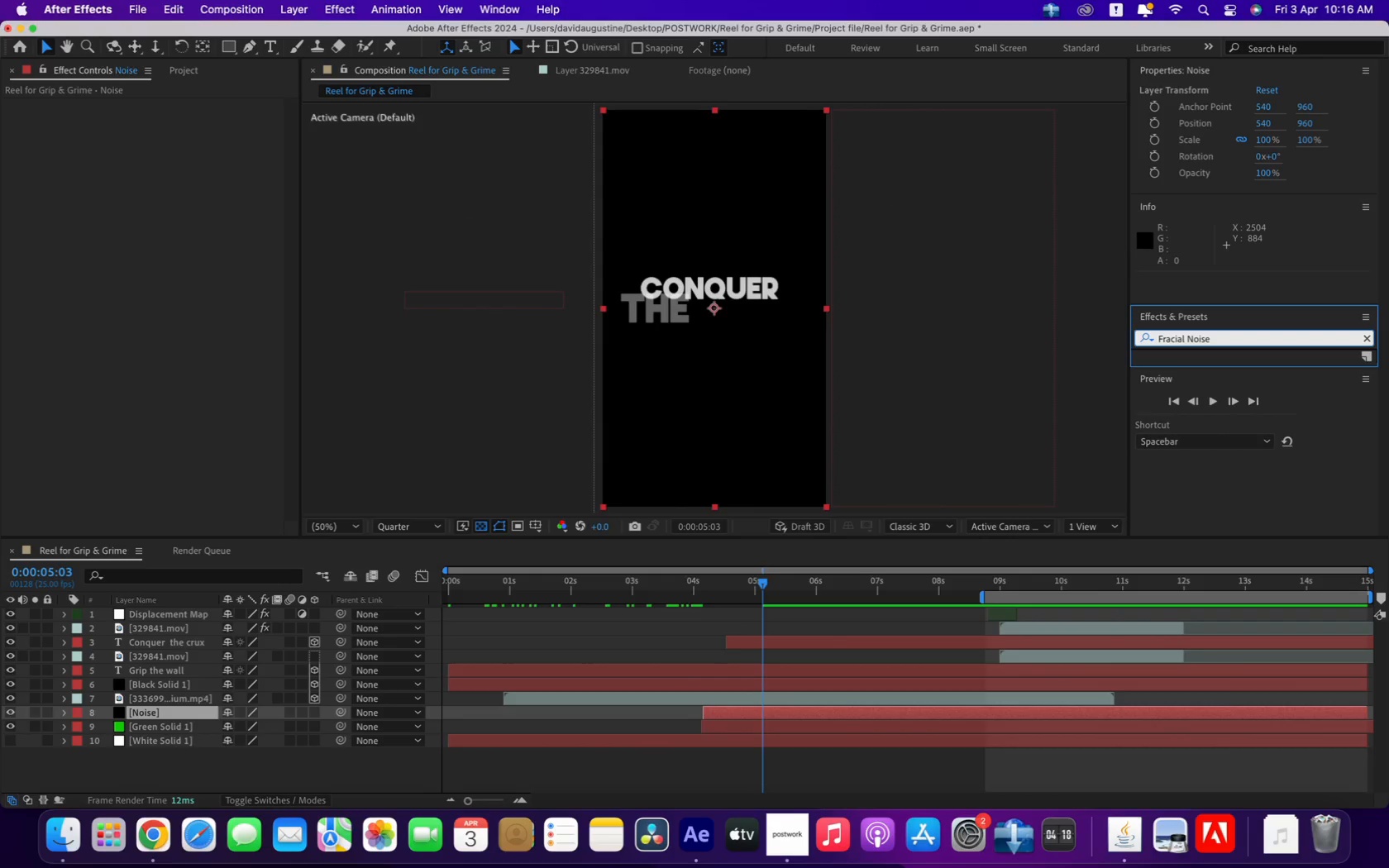 
wait(59.38)
 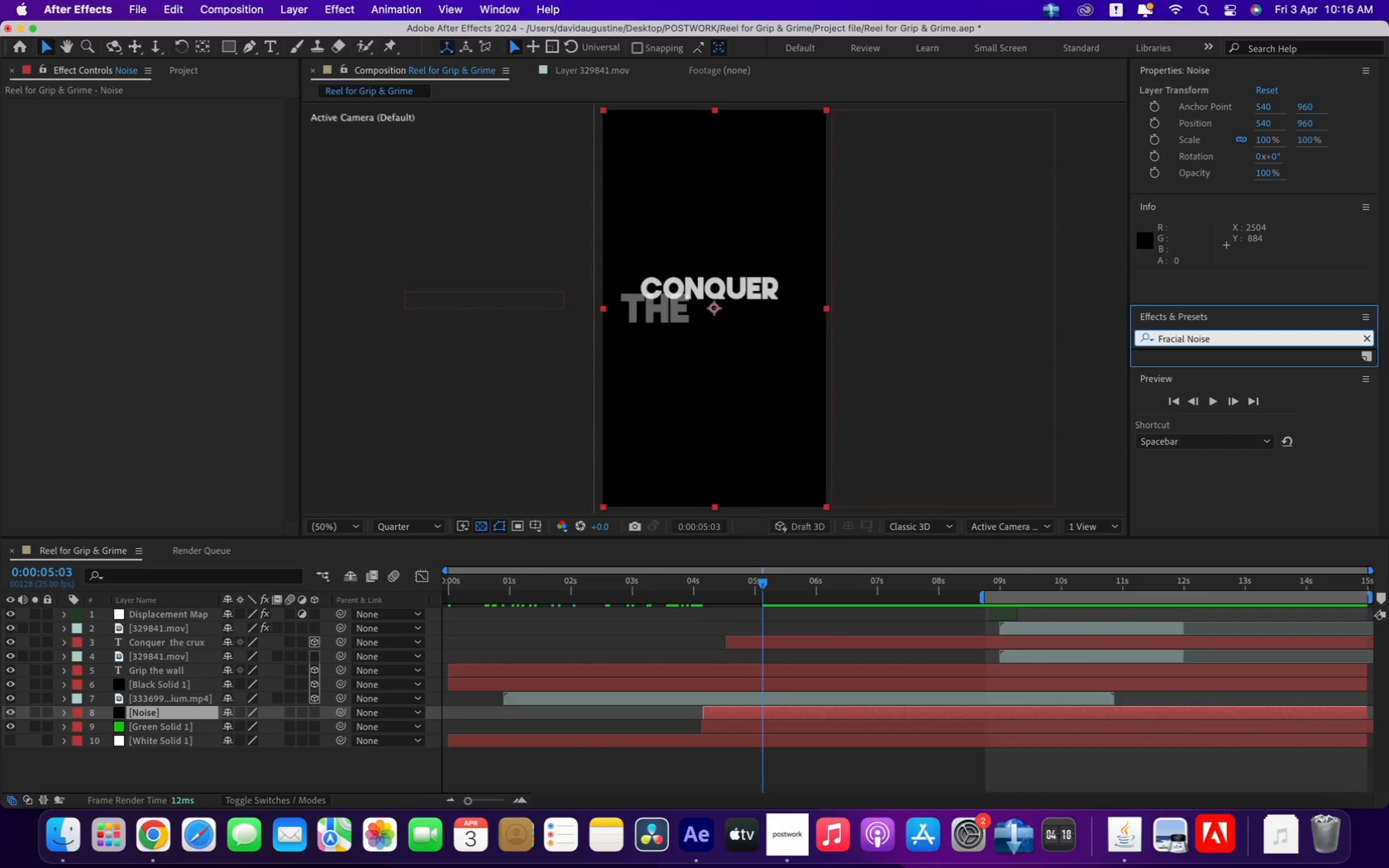 
left_click([1228, 363])
 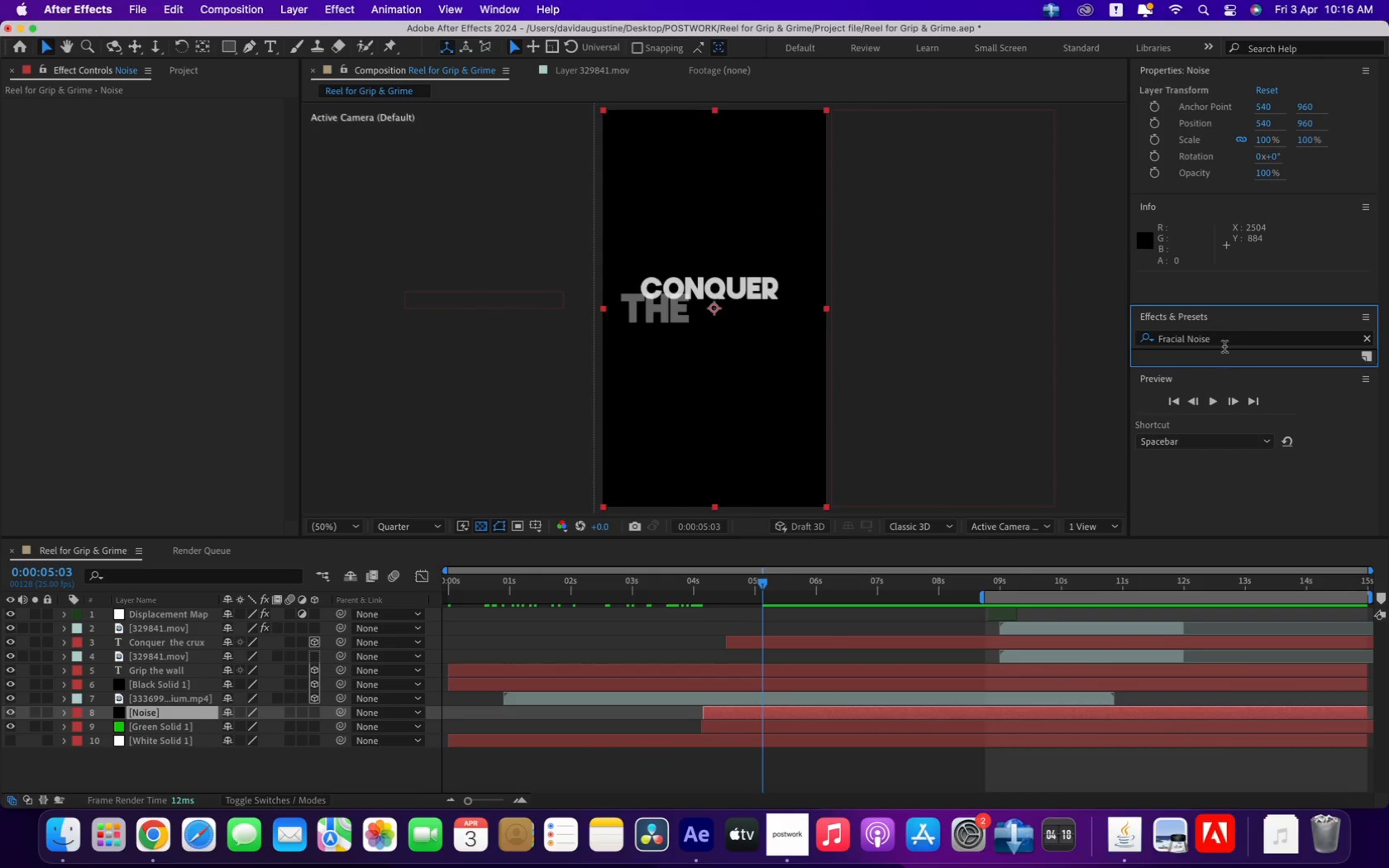 
left_click([1225, 341])
 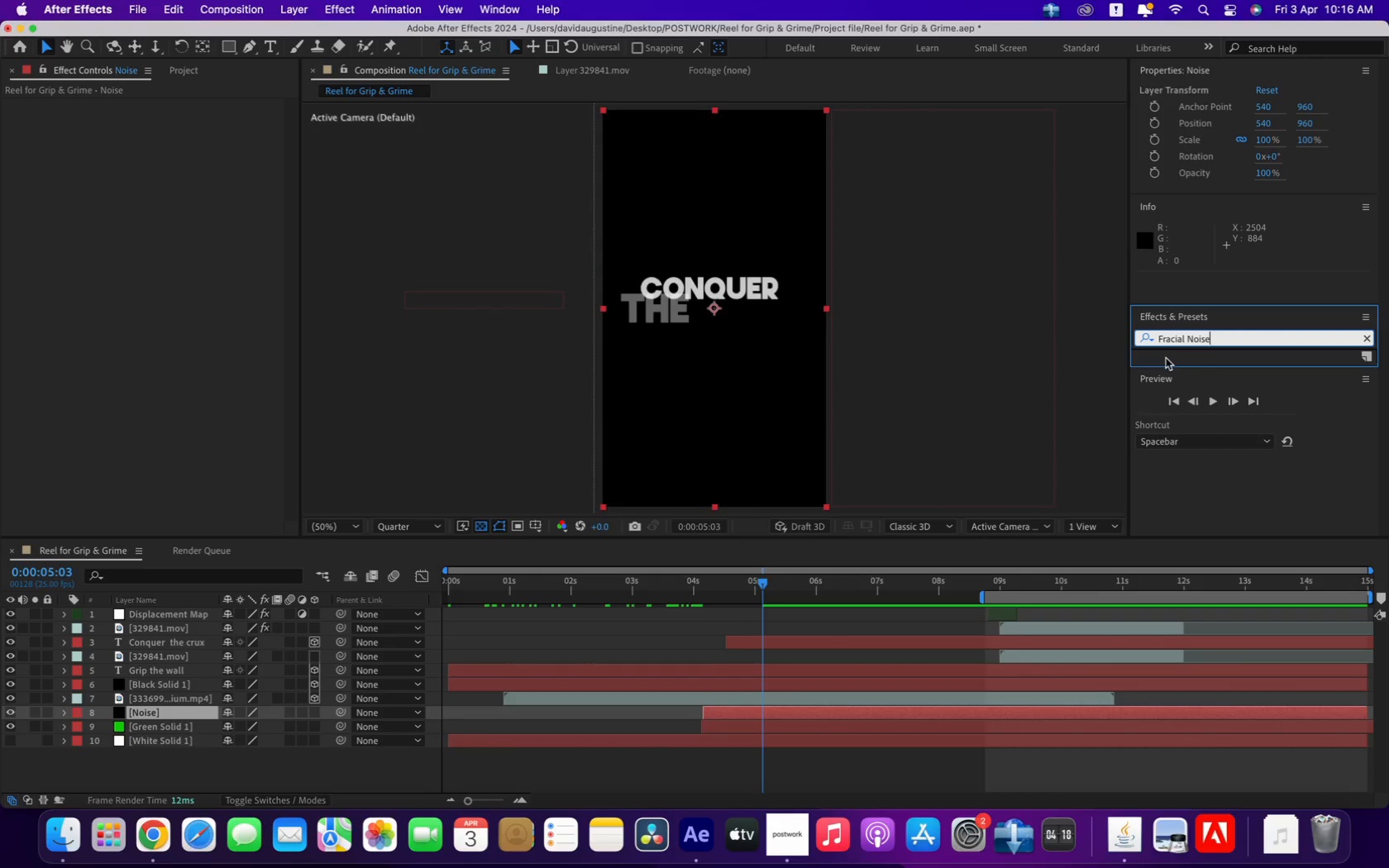 
left_click([1166, 358])
 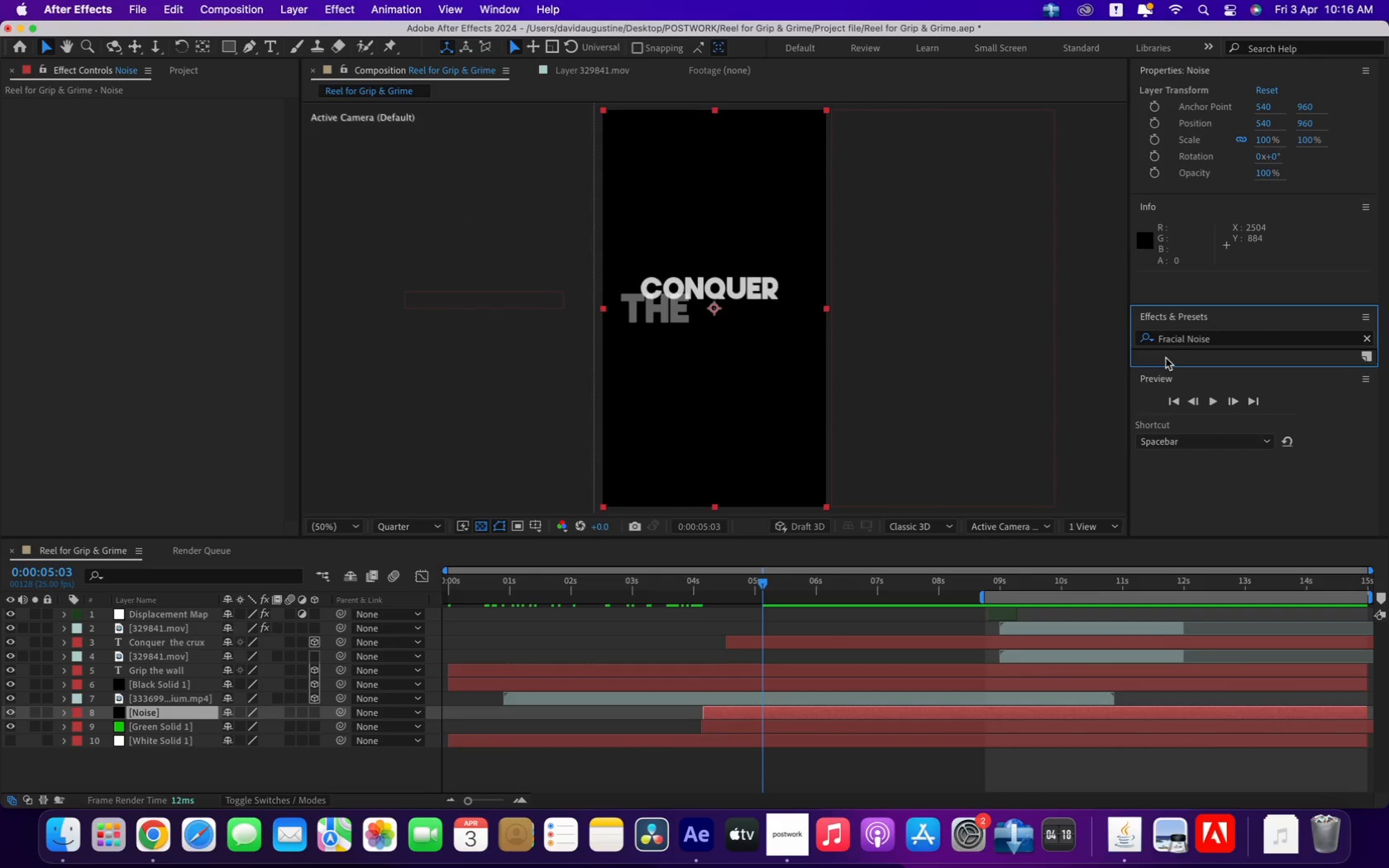 
left_click([1166, 358])
 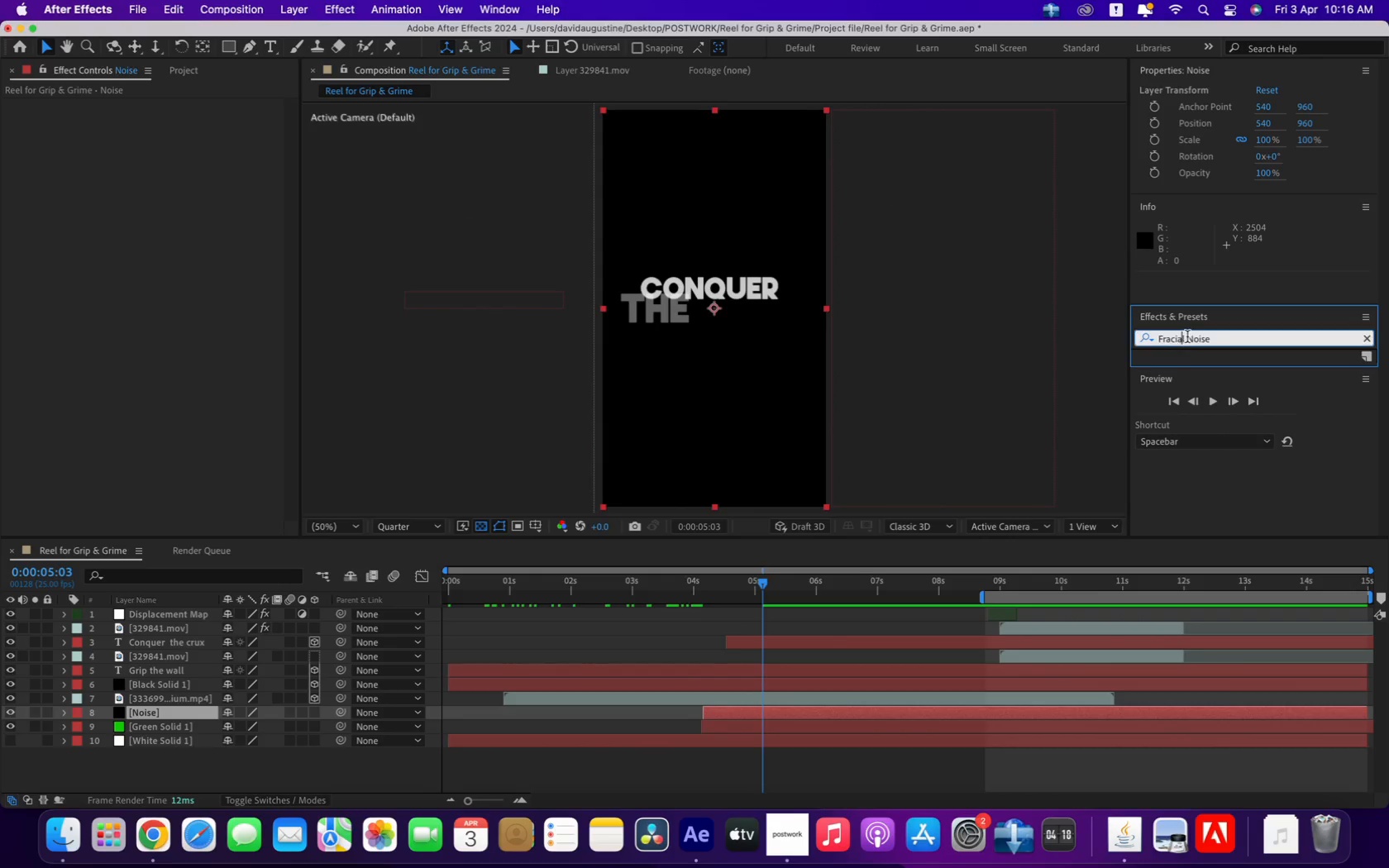 
double_click([1219, 336])
 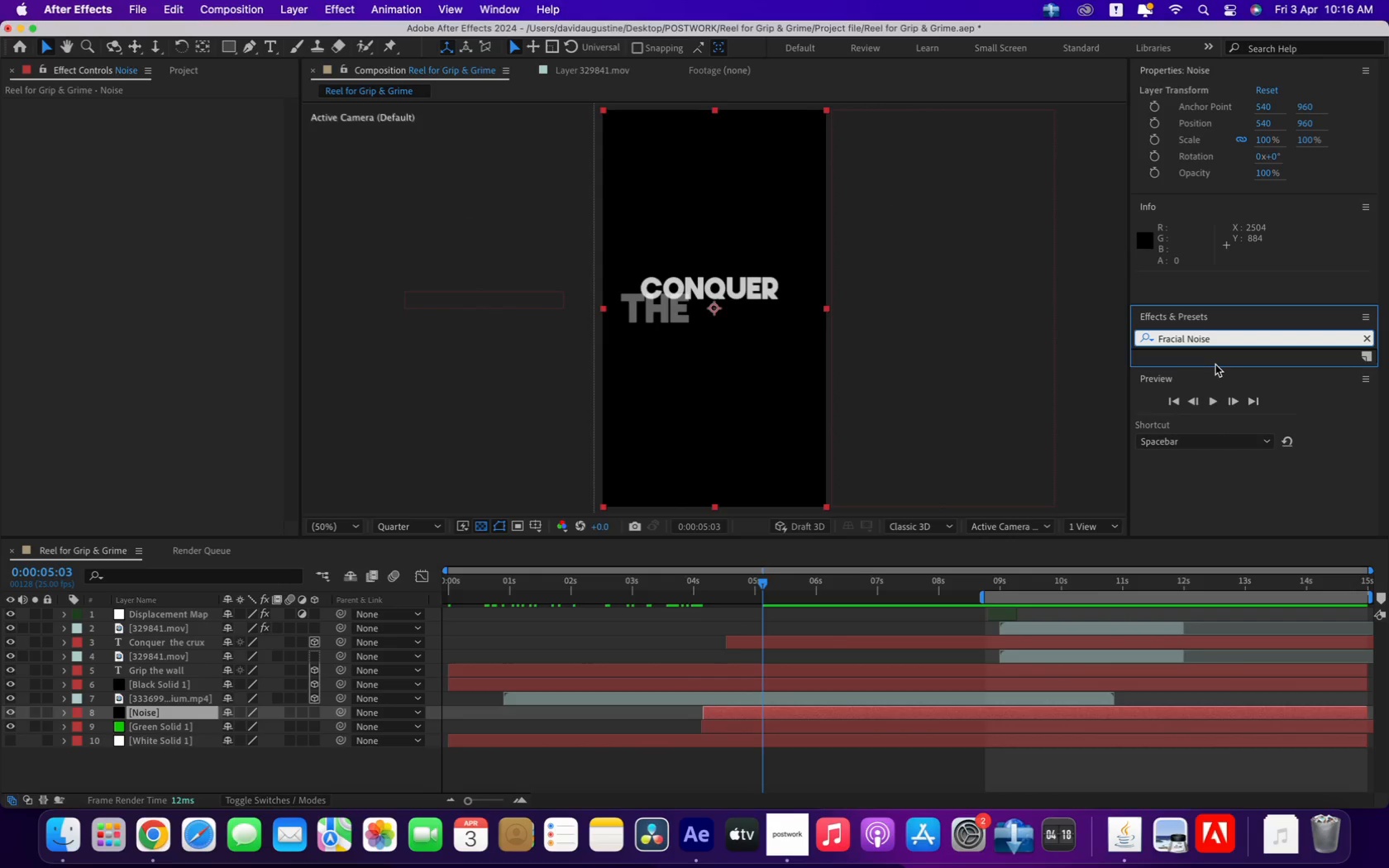 
left_click_drag(start_coordinate=[1210, 336], to_coordinate=[1143, 326])
 